 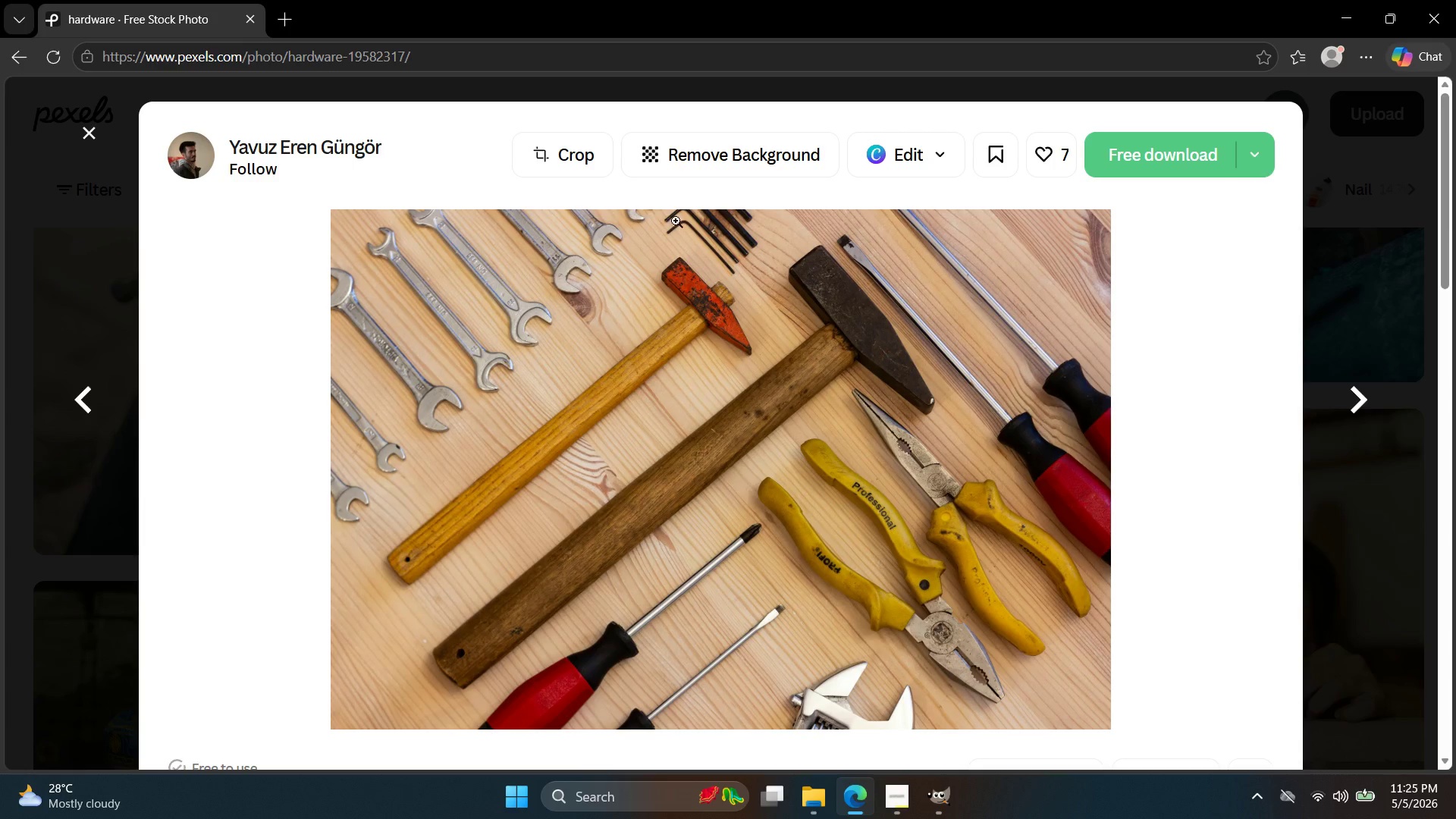 
left_click([102, 136])
 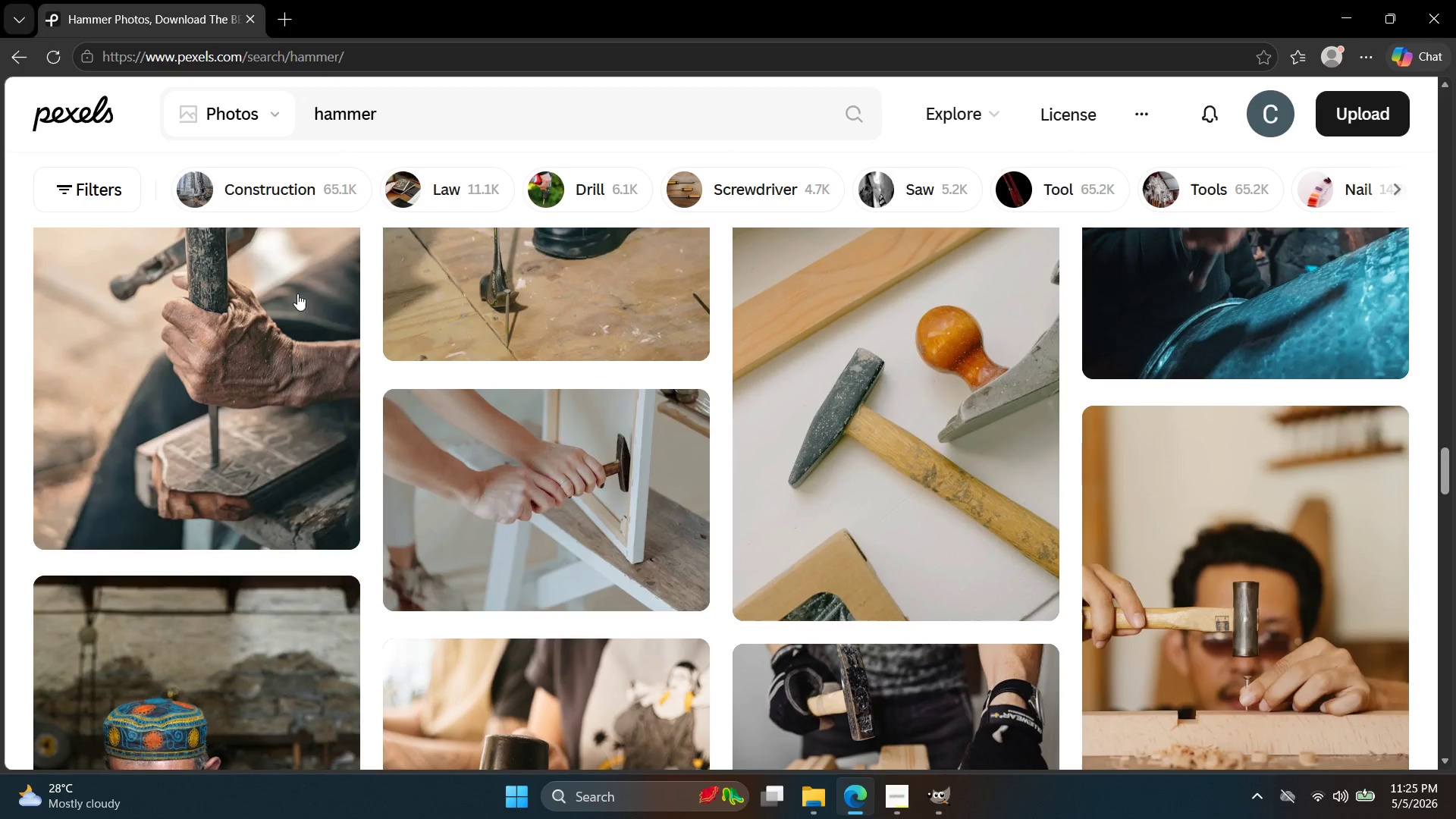 
scroll: coordinate [948, 438], scroll_direction: down, amount: 35.0
 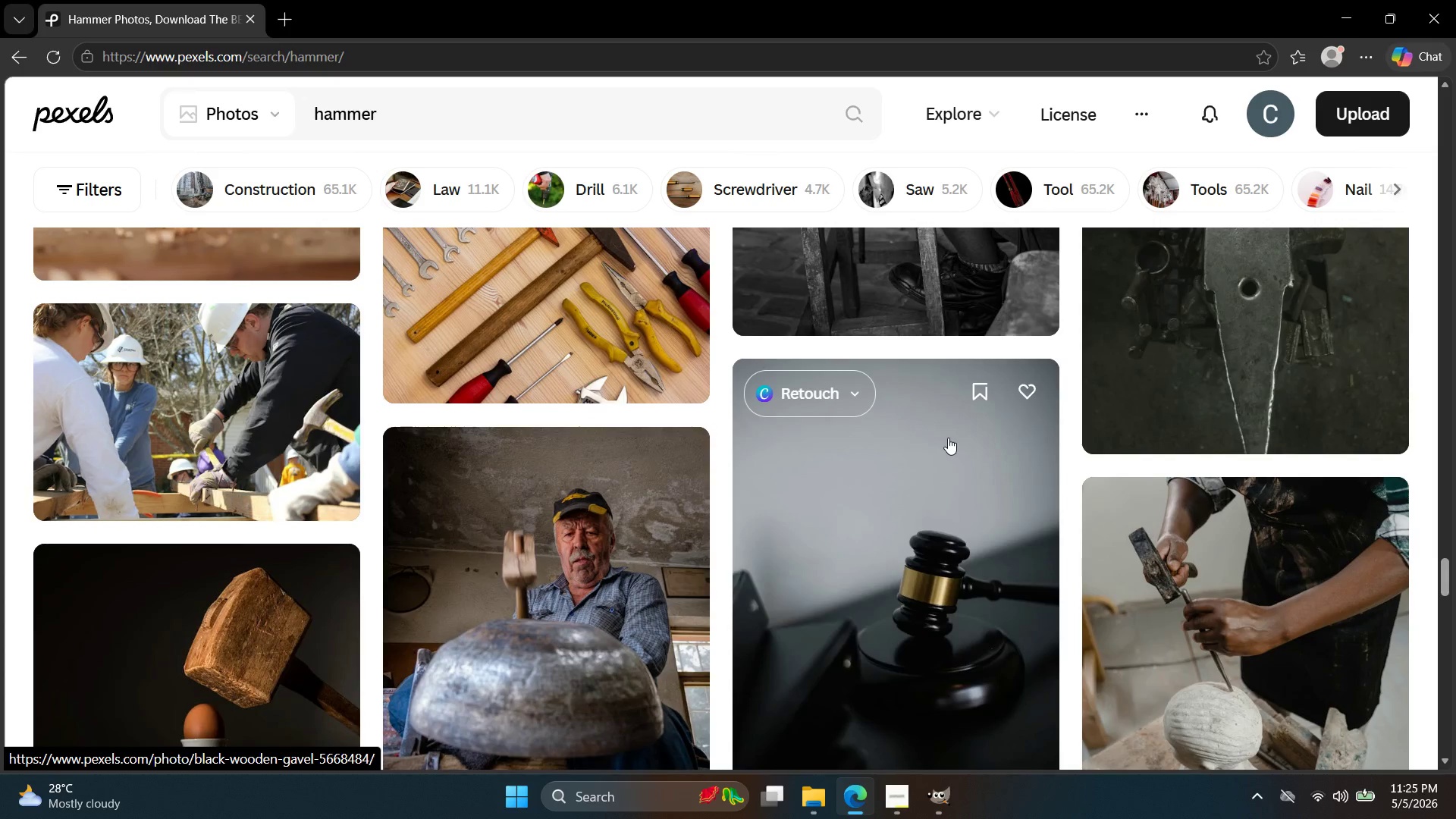 
scroll: coordinate [948, 438], scroll_direction: up, amount: 3.0
 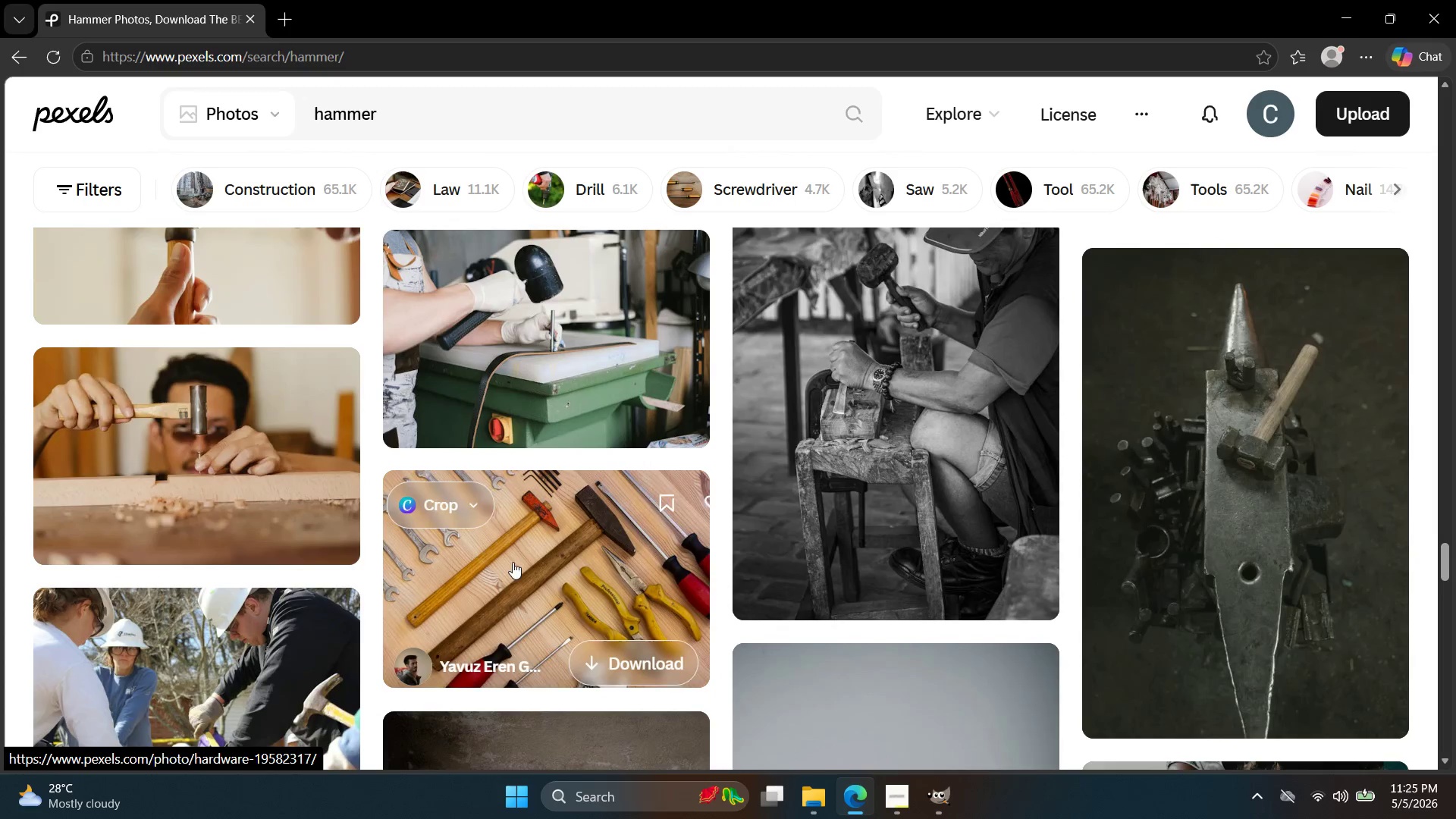 
left_click([500, 563])
 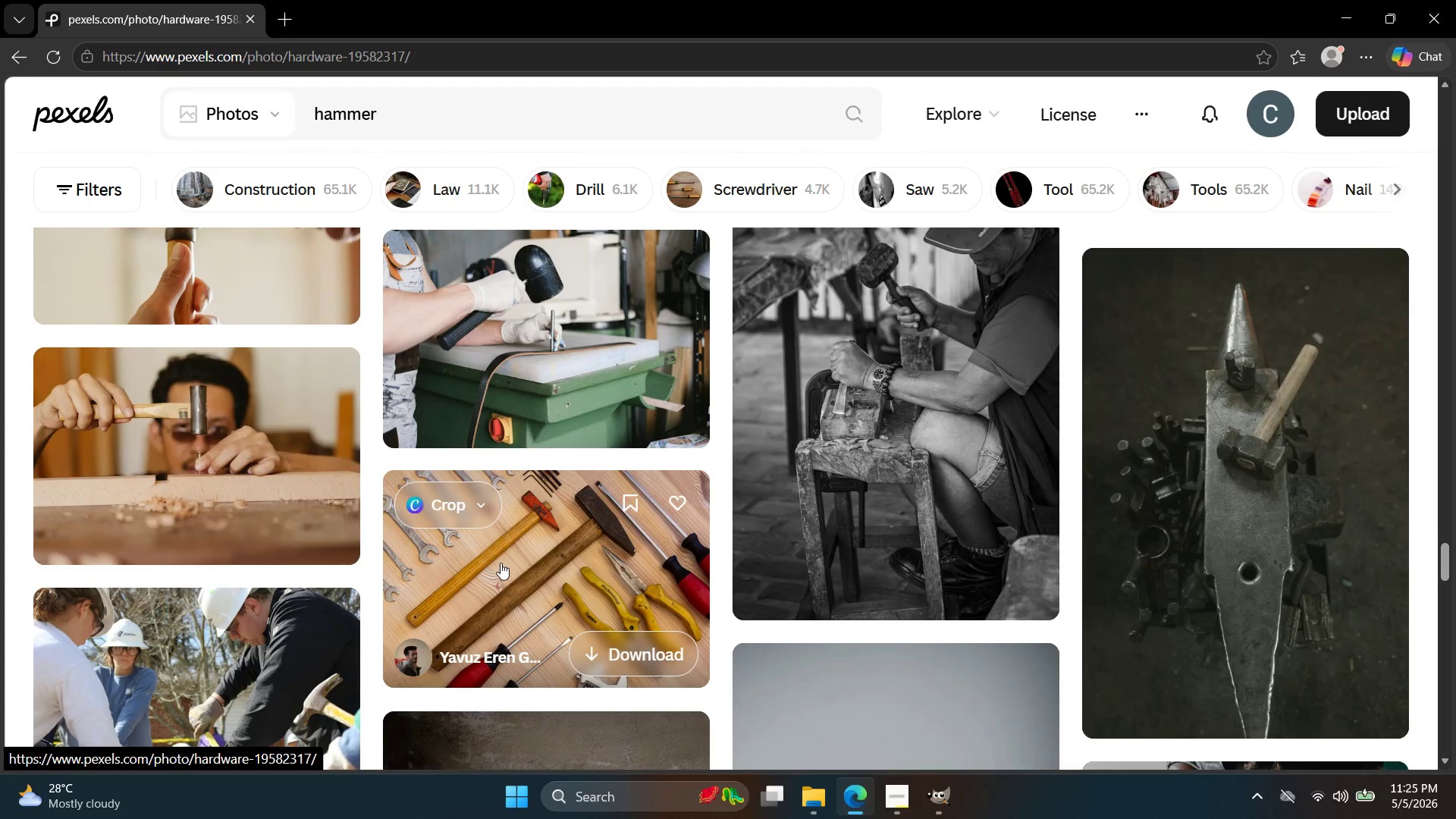 
double_click([500, 563])
 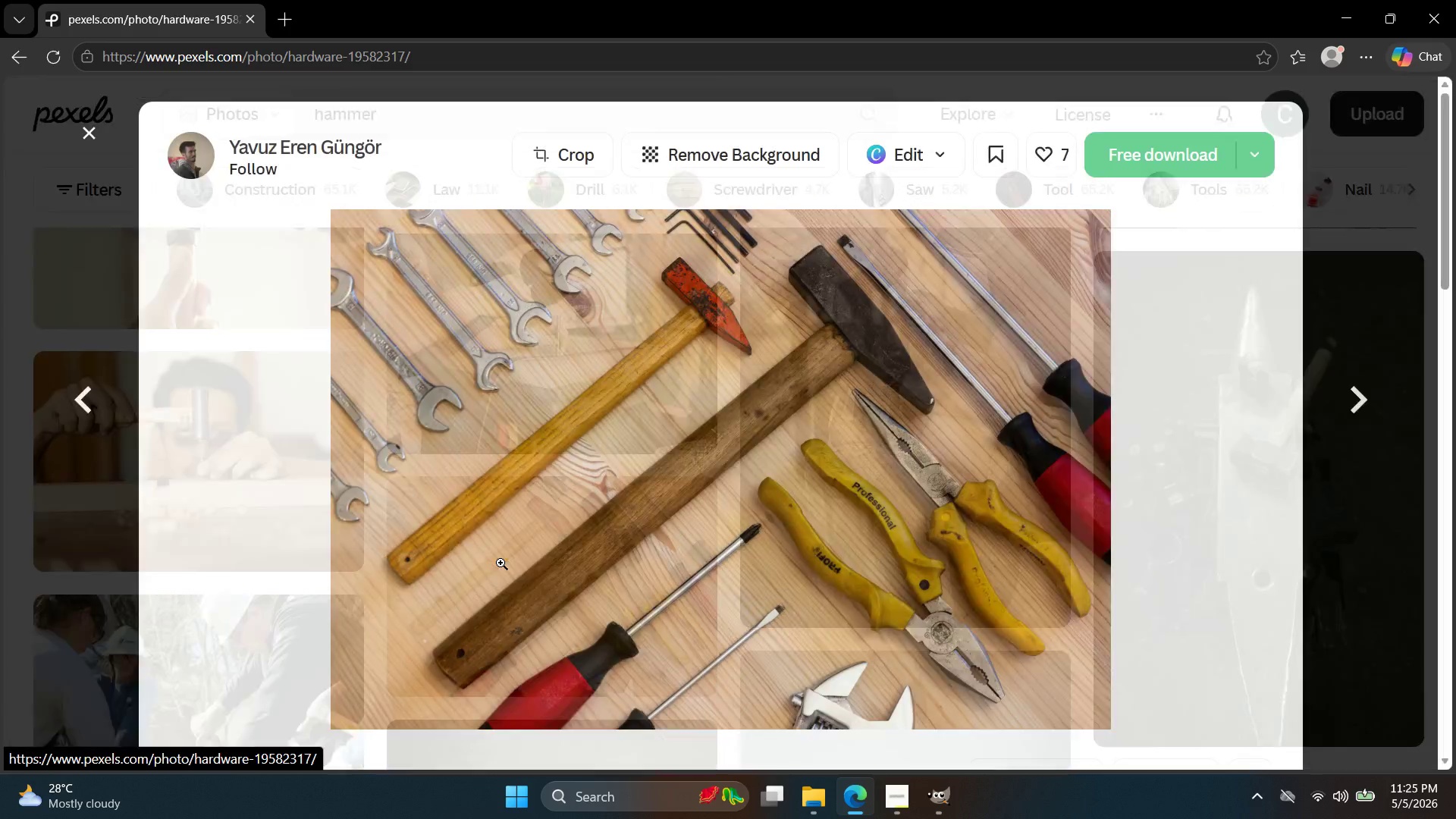 
scroll: coordinate [749, 488], scroll_direction: down, amount: 11.0
 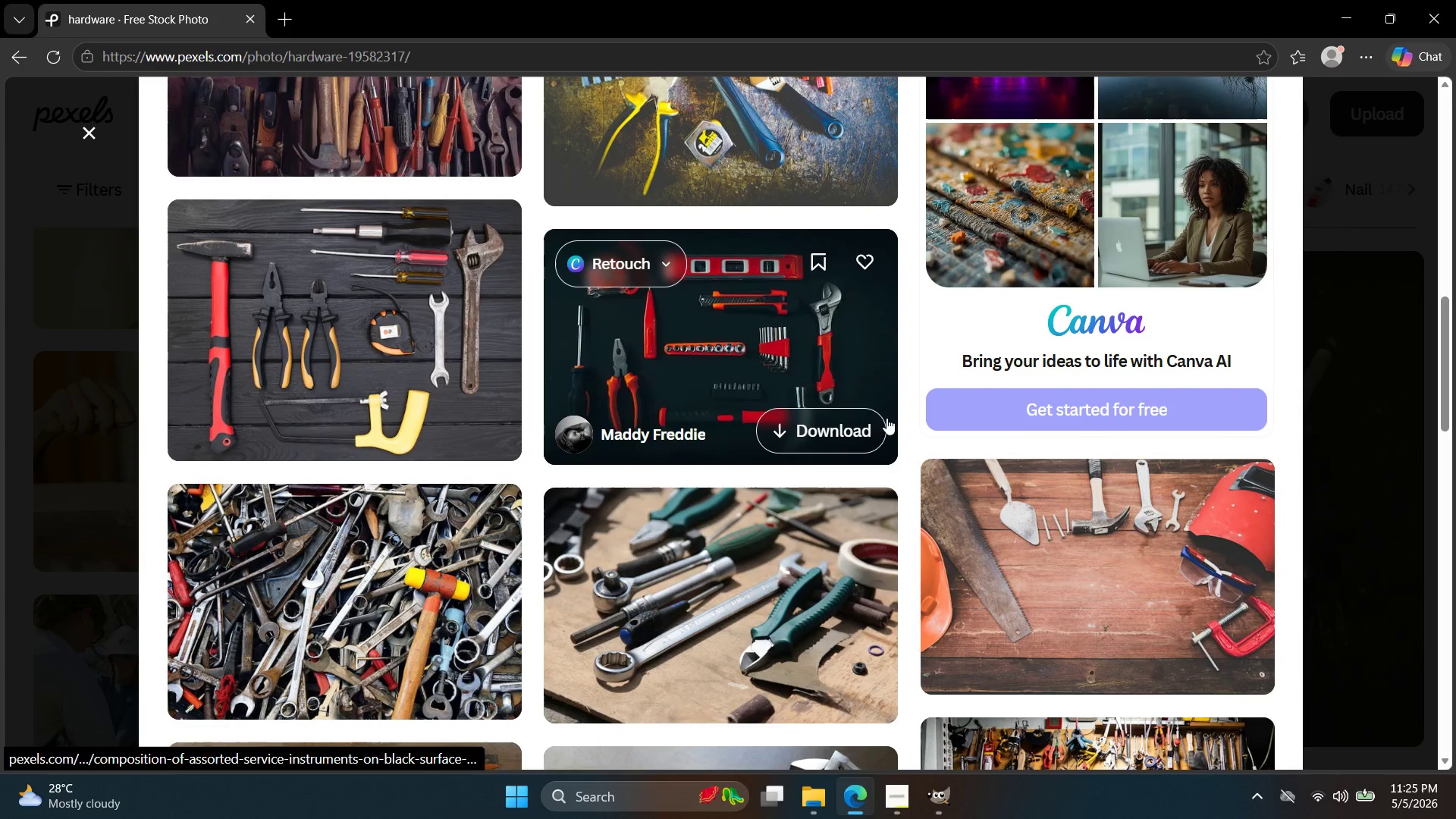 
left_click([307, 363])
 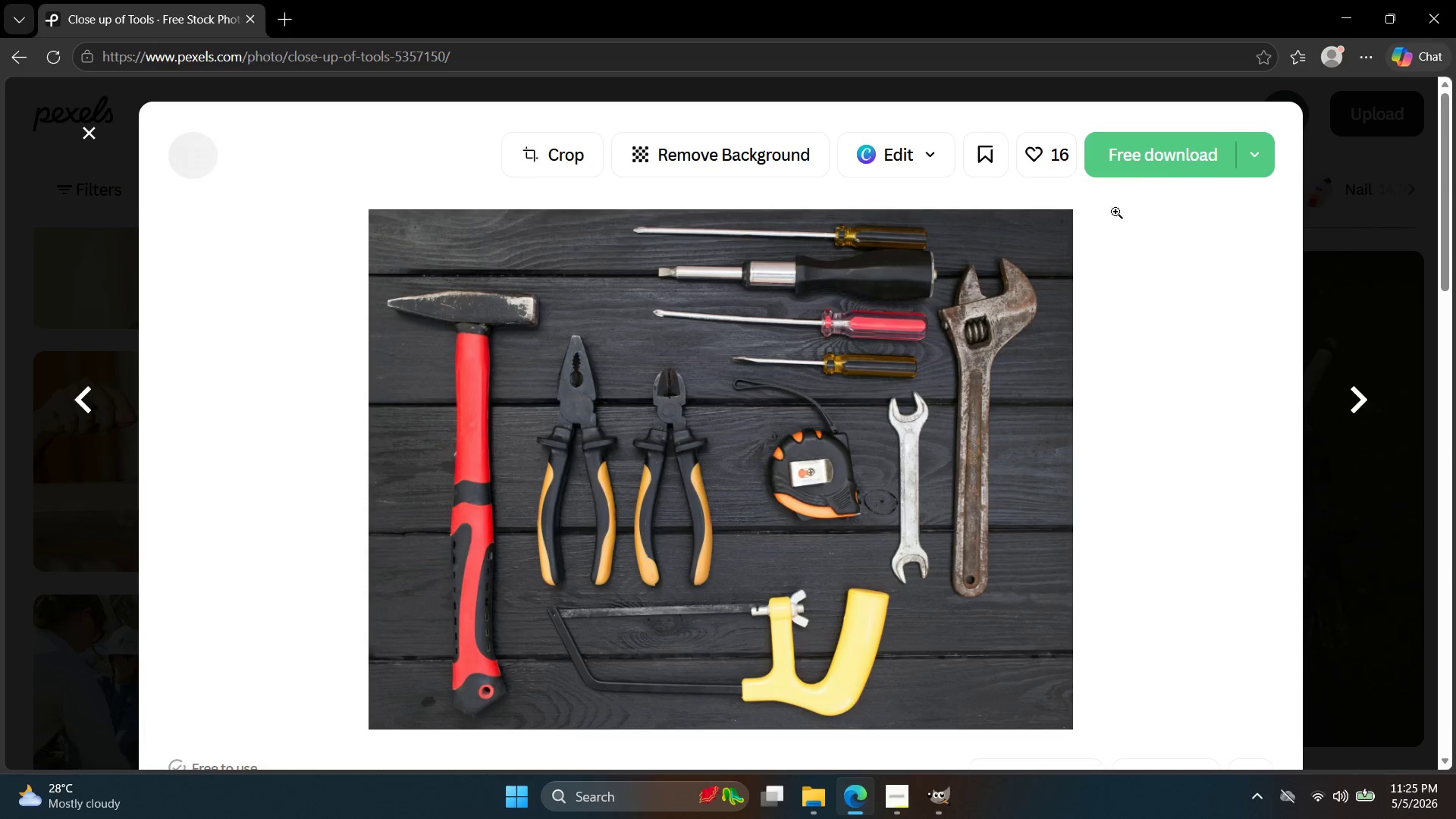 
left_click([1159, 160])
 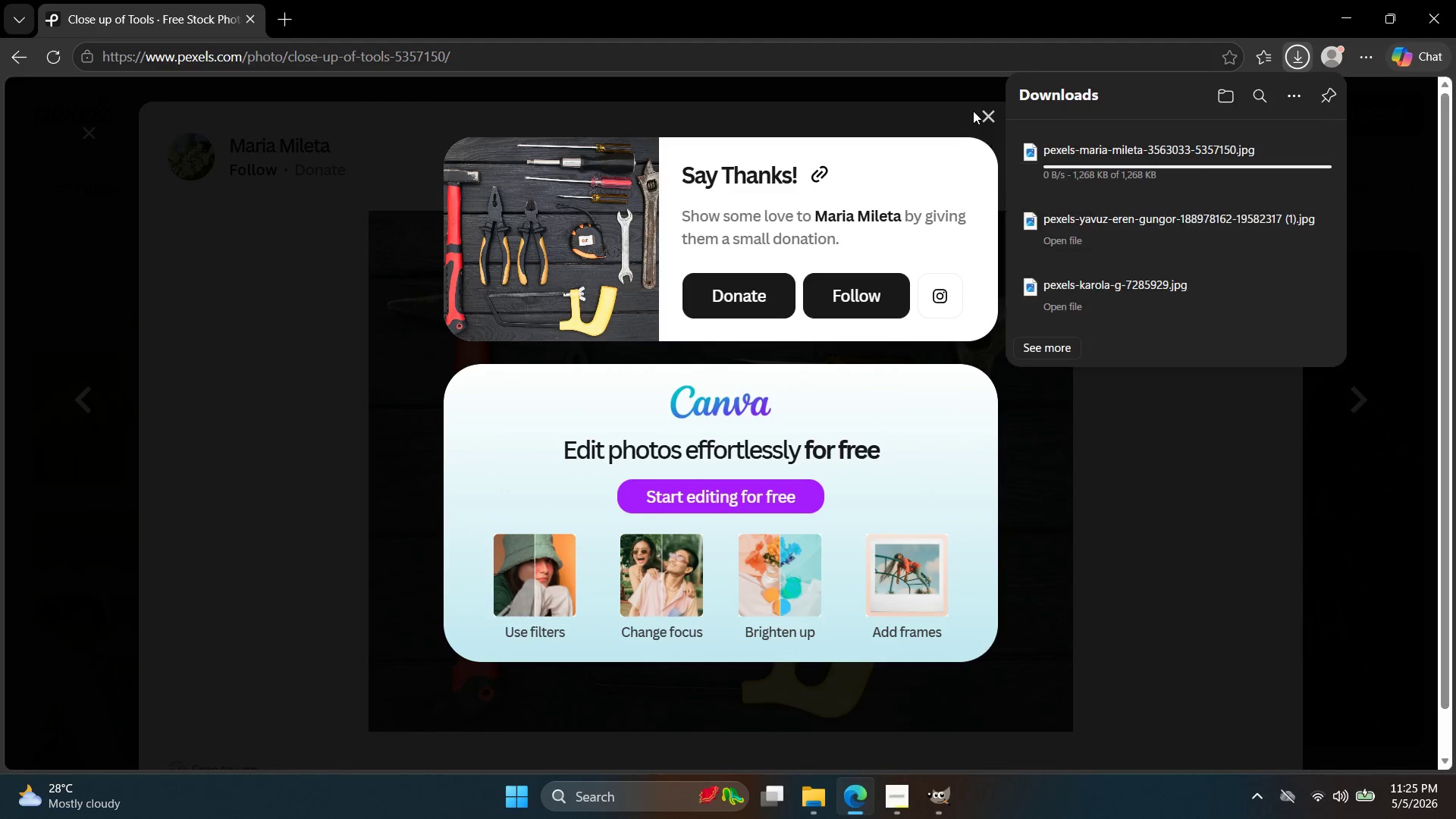 
left_click([987, 117])
 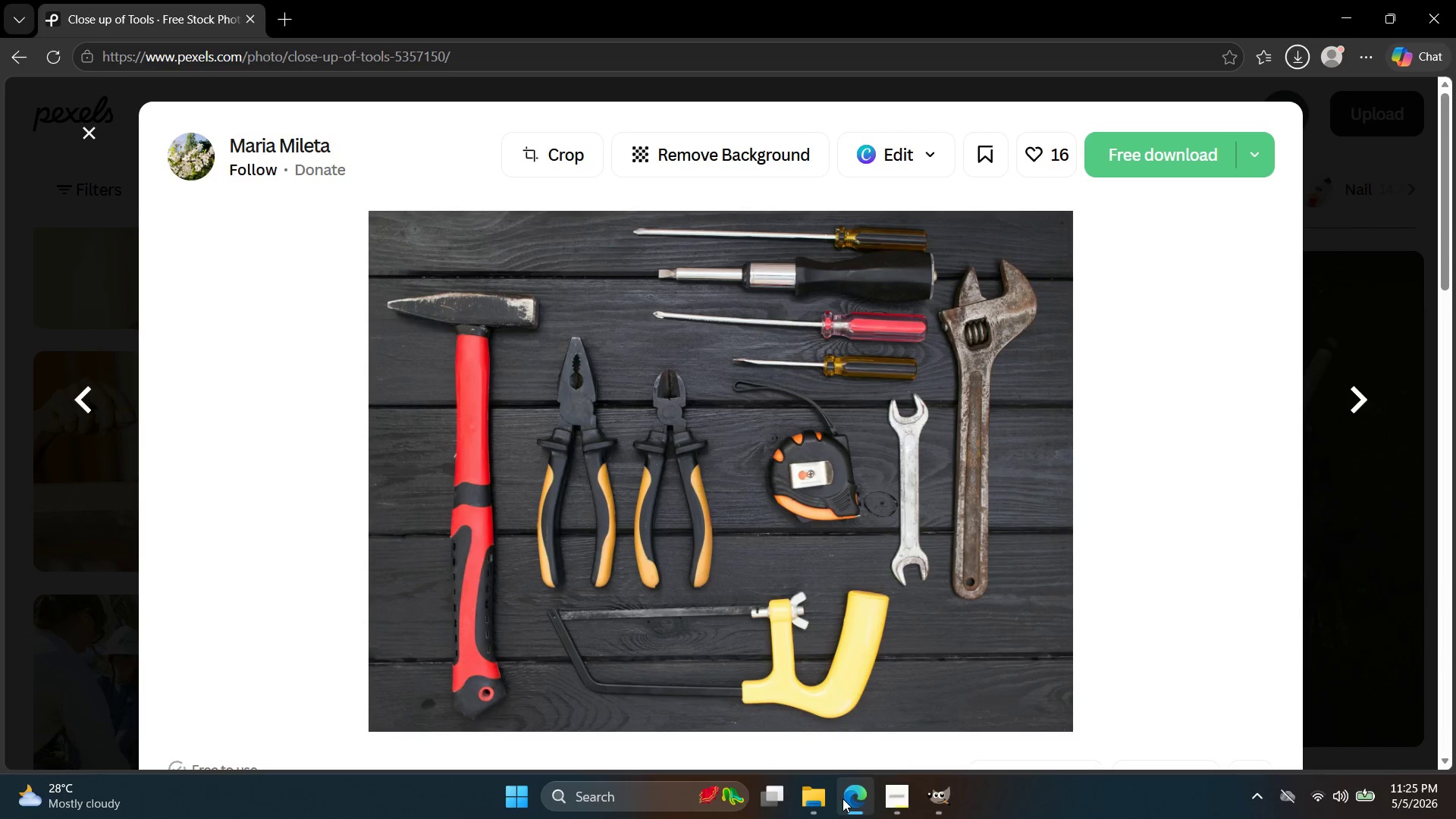 
left_click([1455, 818])
 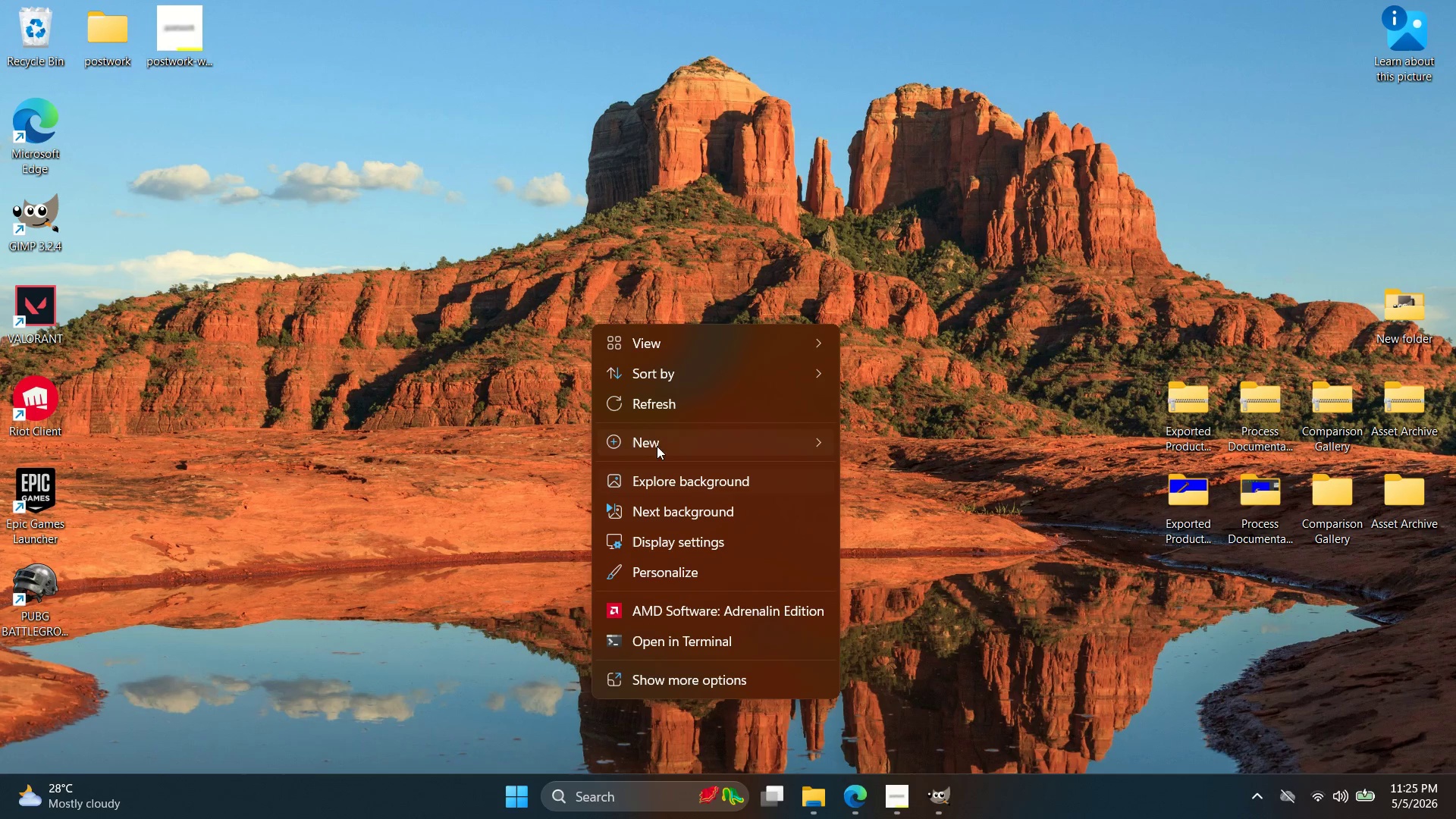 
left_click([674, 416])
 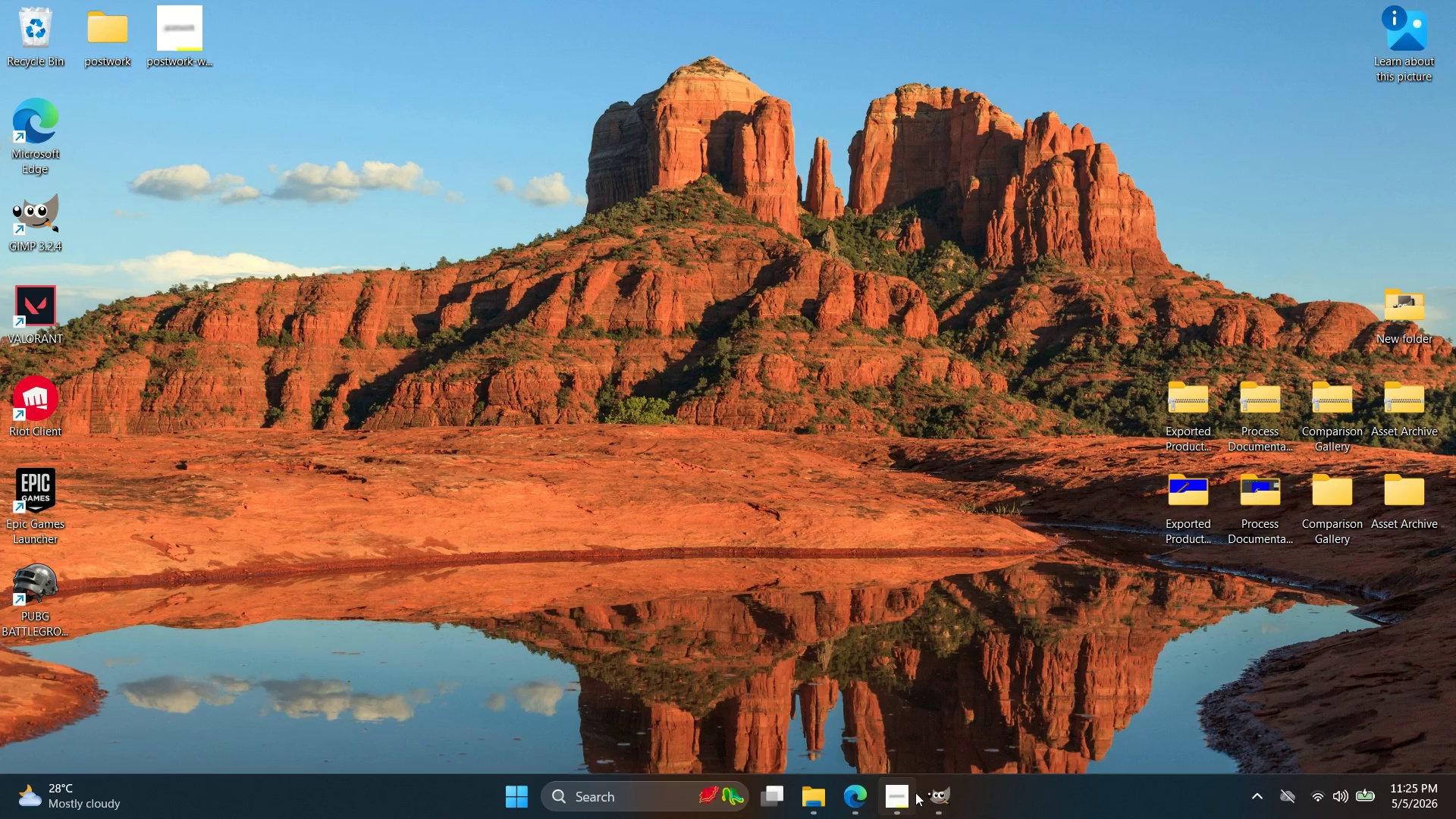 
left_click([941, 799])
 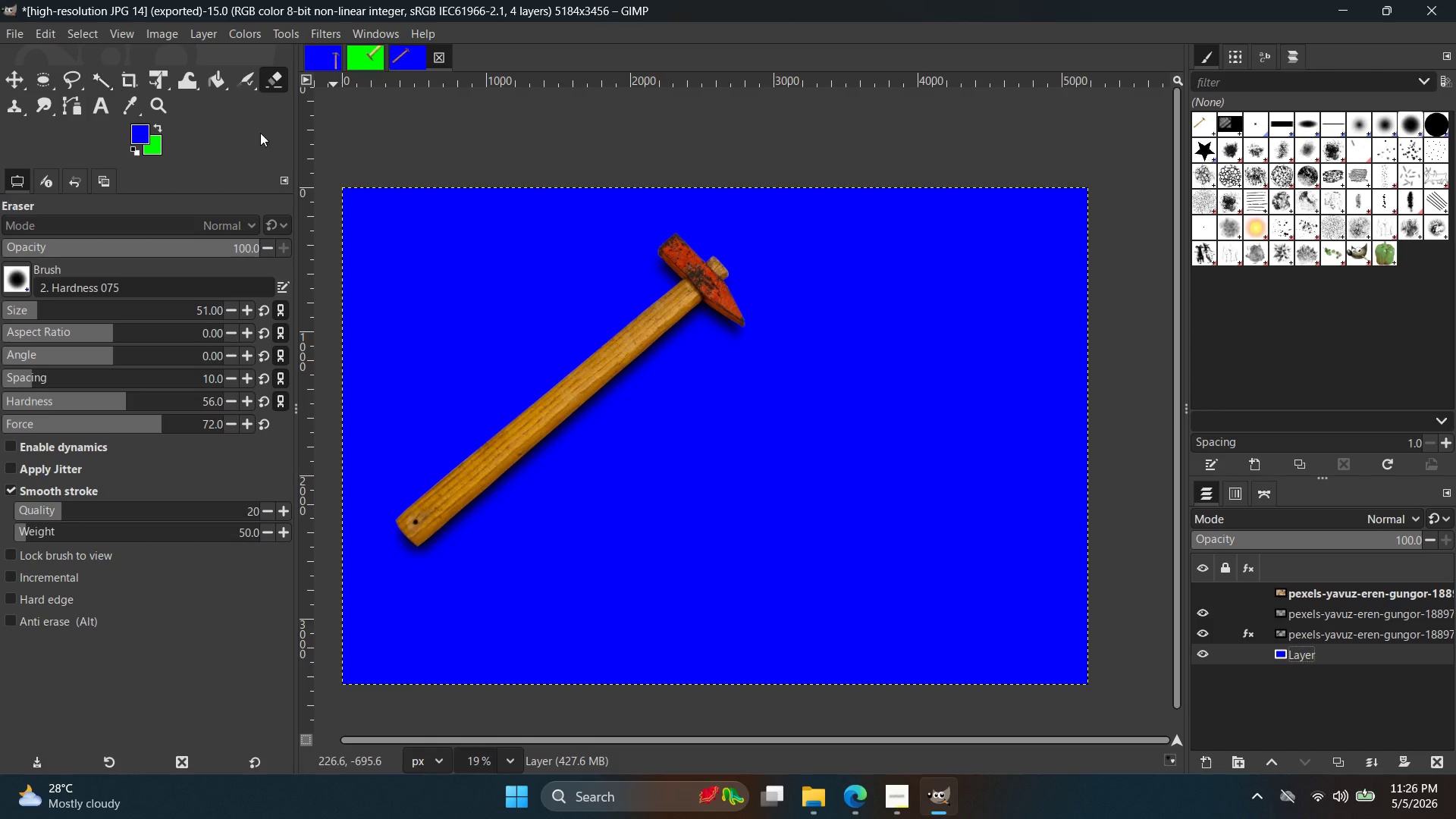 
left_click([1455, 818])
 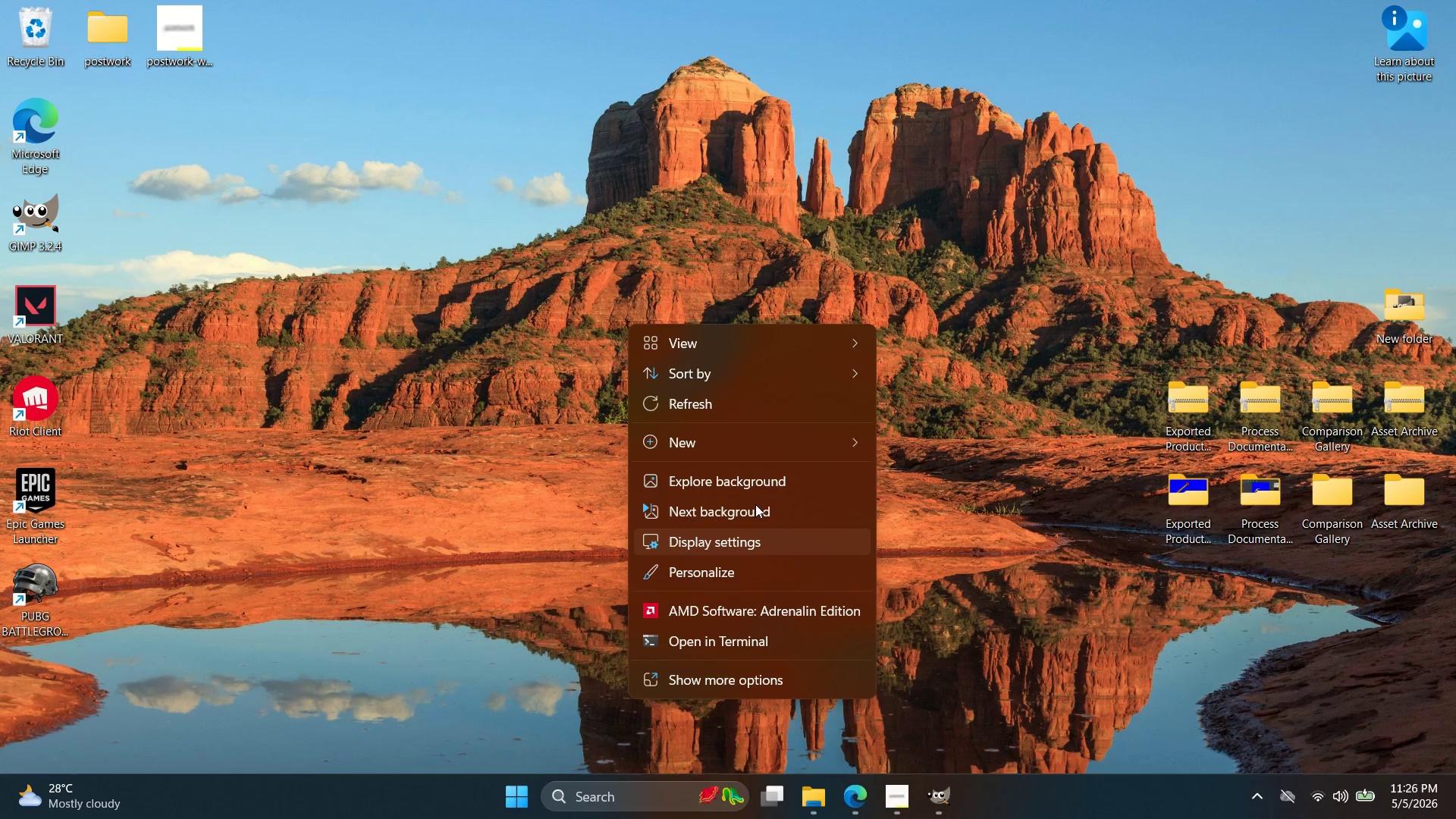 
left_click([714, 403])
 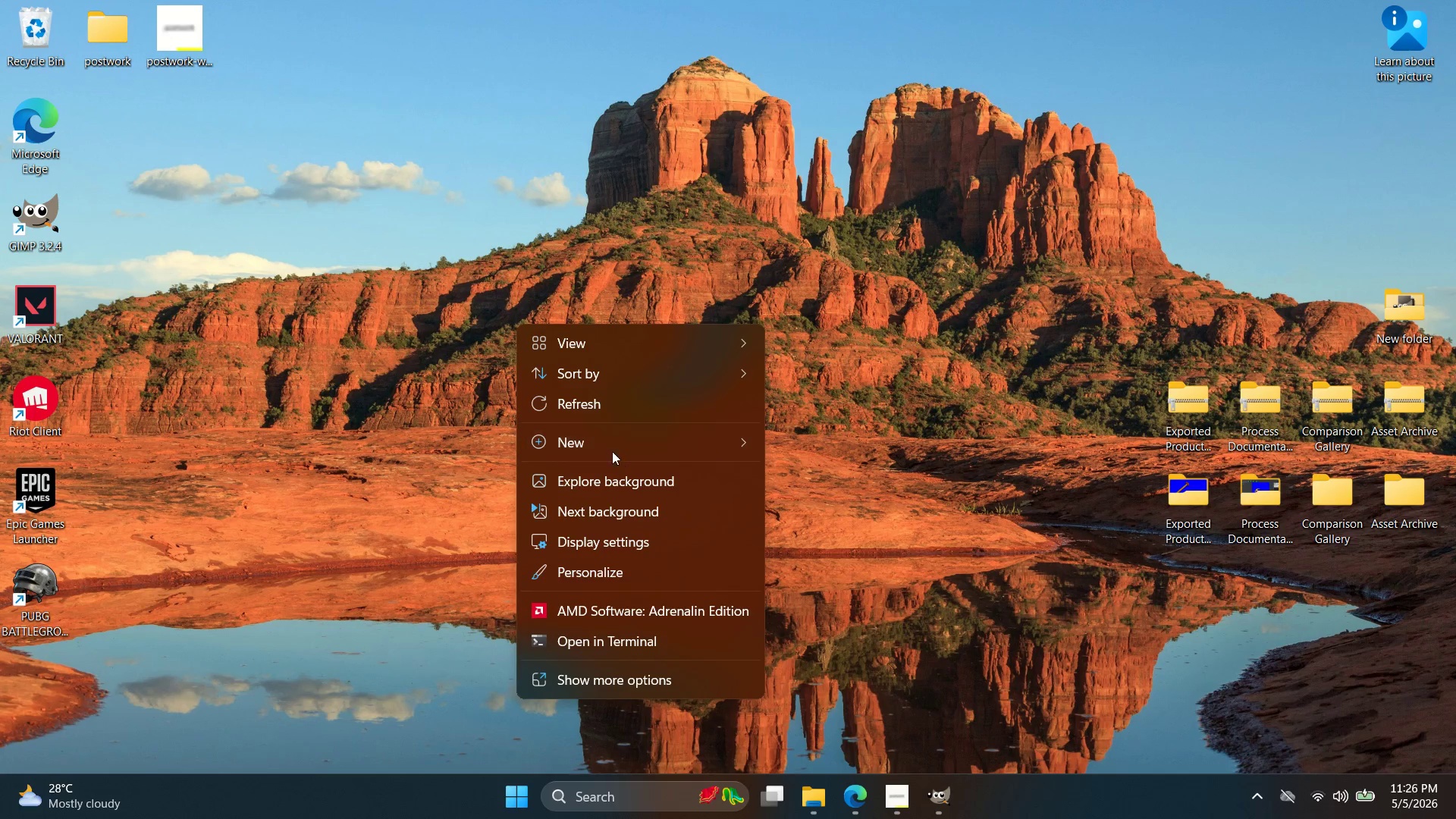 
left_click([609, 408])
 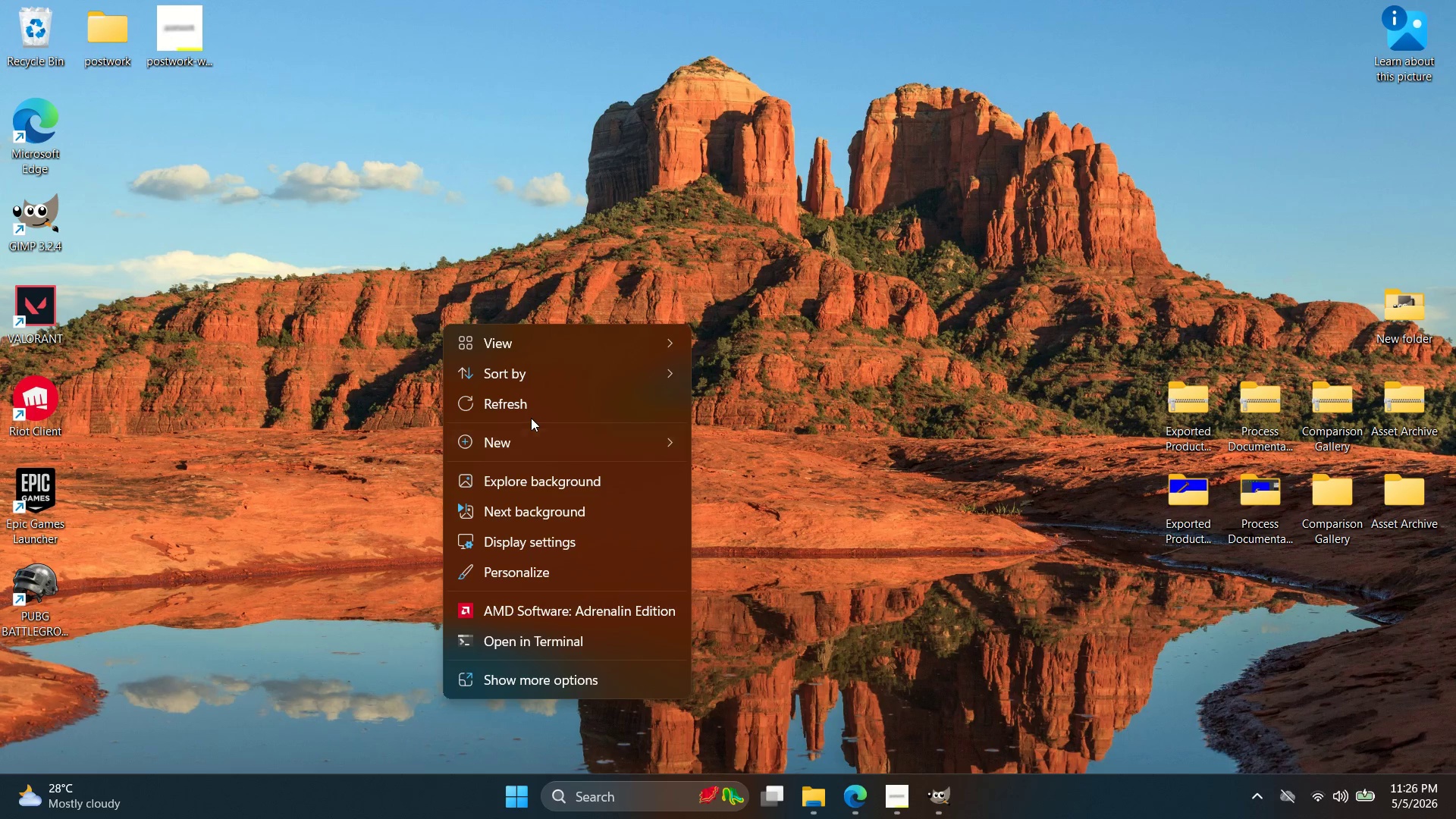 
left_click([538, 400])
 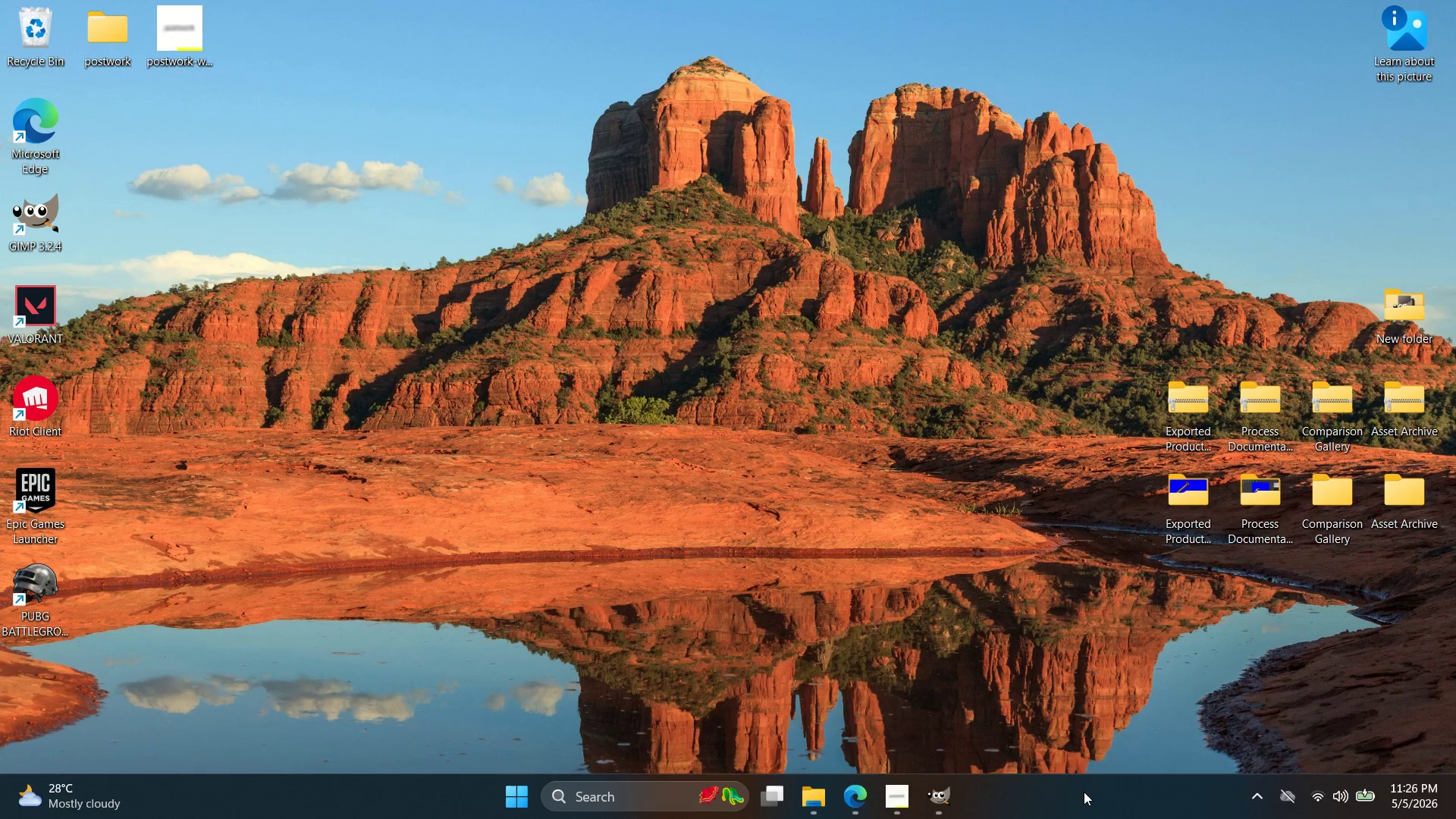 
left_click([943, 791])
 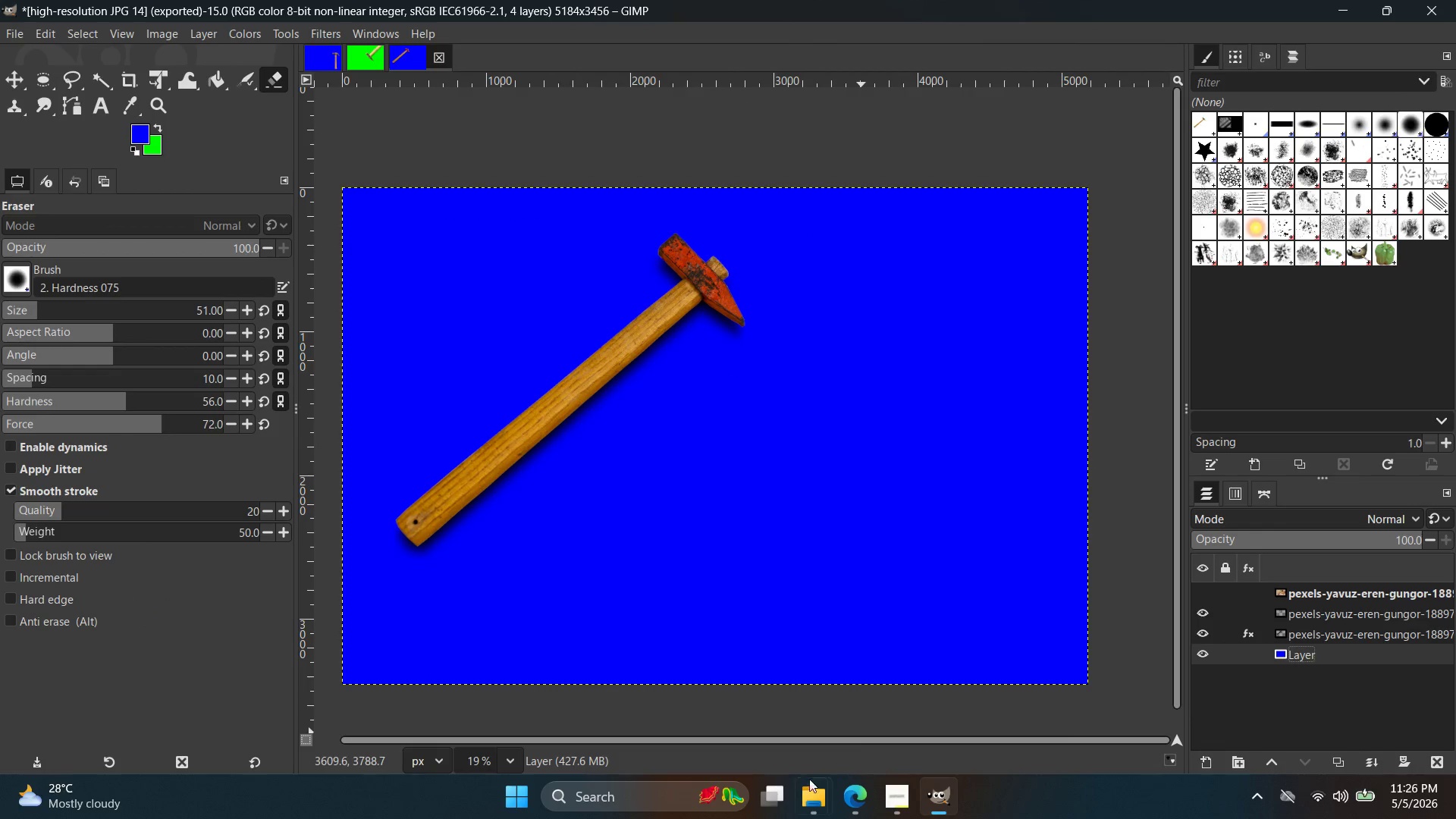 
left_click([757, 716])
 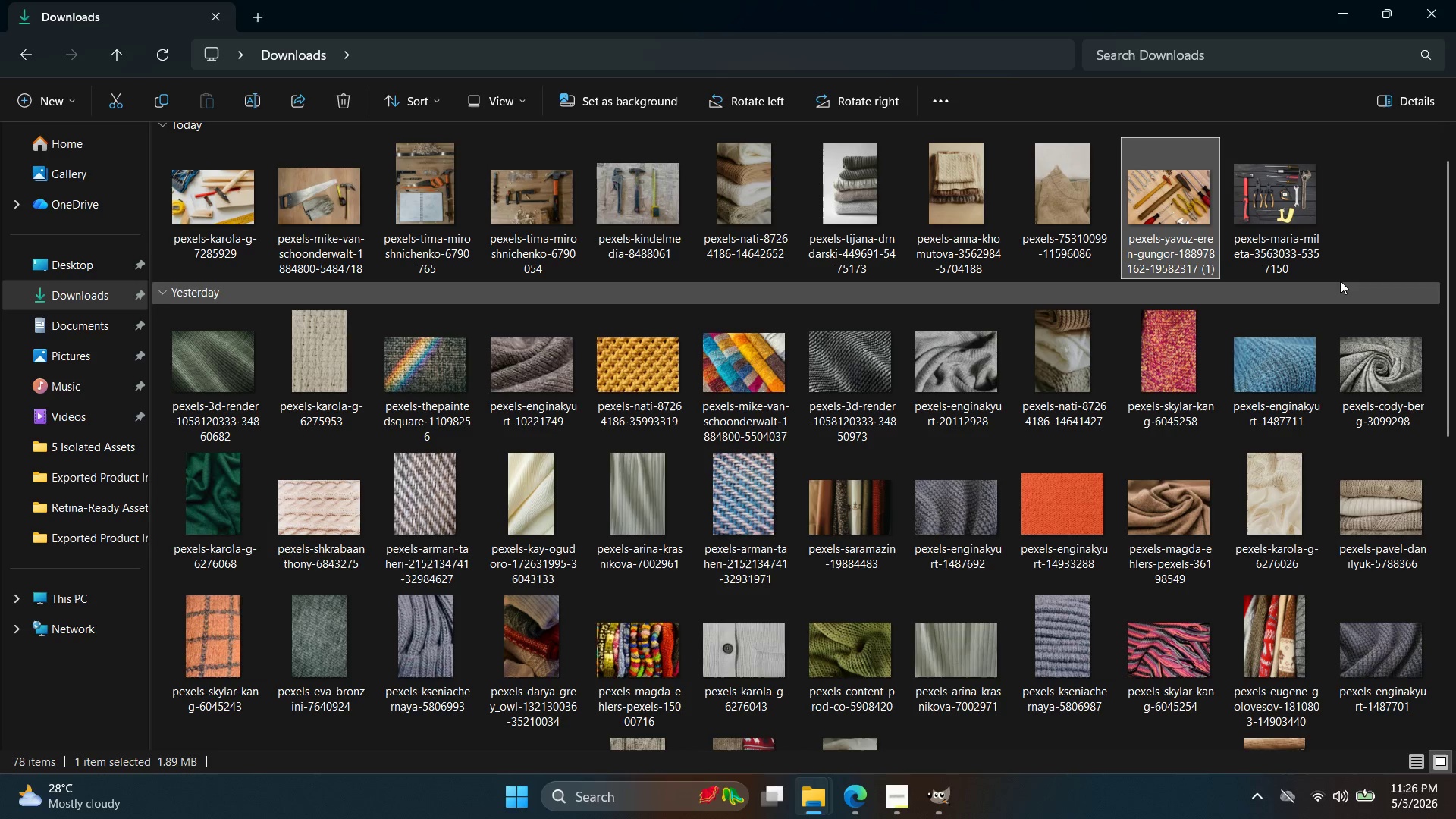 
double_click([1288, 197])
 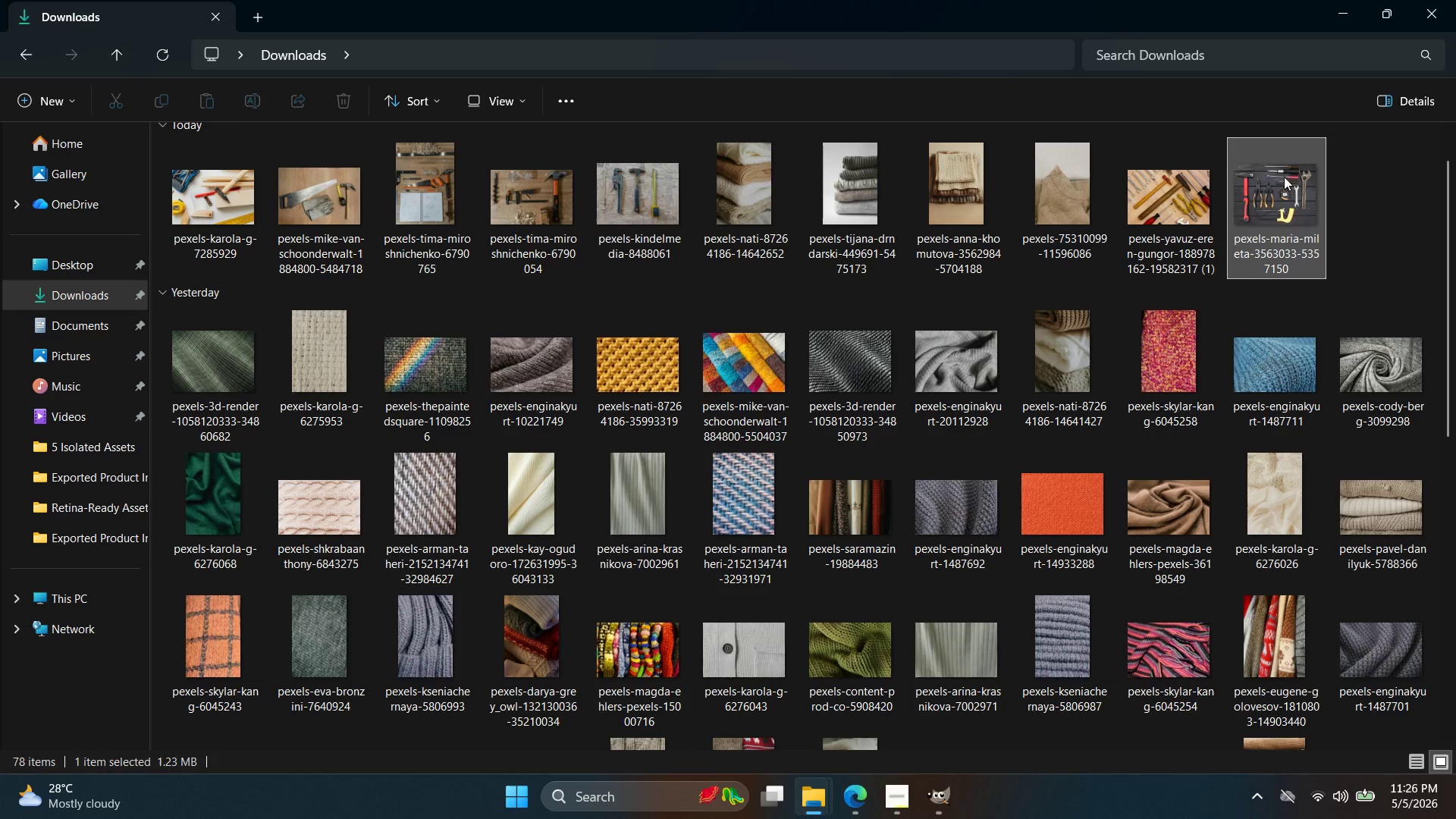 
left_click_drag(start_coordinate=[1283, 178], to_coordinate=[524, 58])
 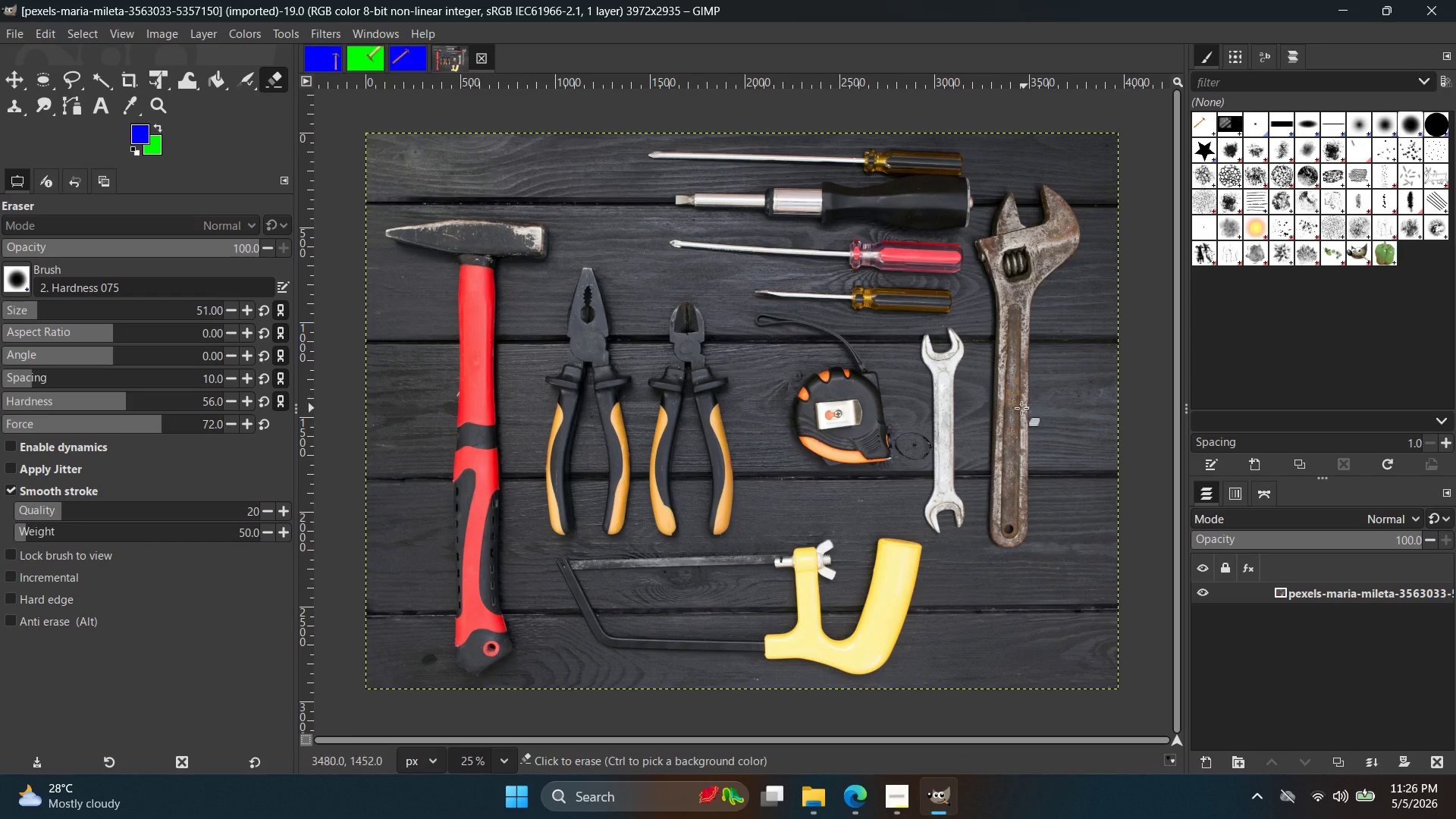 
hold_key(key=ControlLeft, duration=3.05)
scroll: coordinate [637, 374], scroll_direction: up, amount: 3.0
 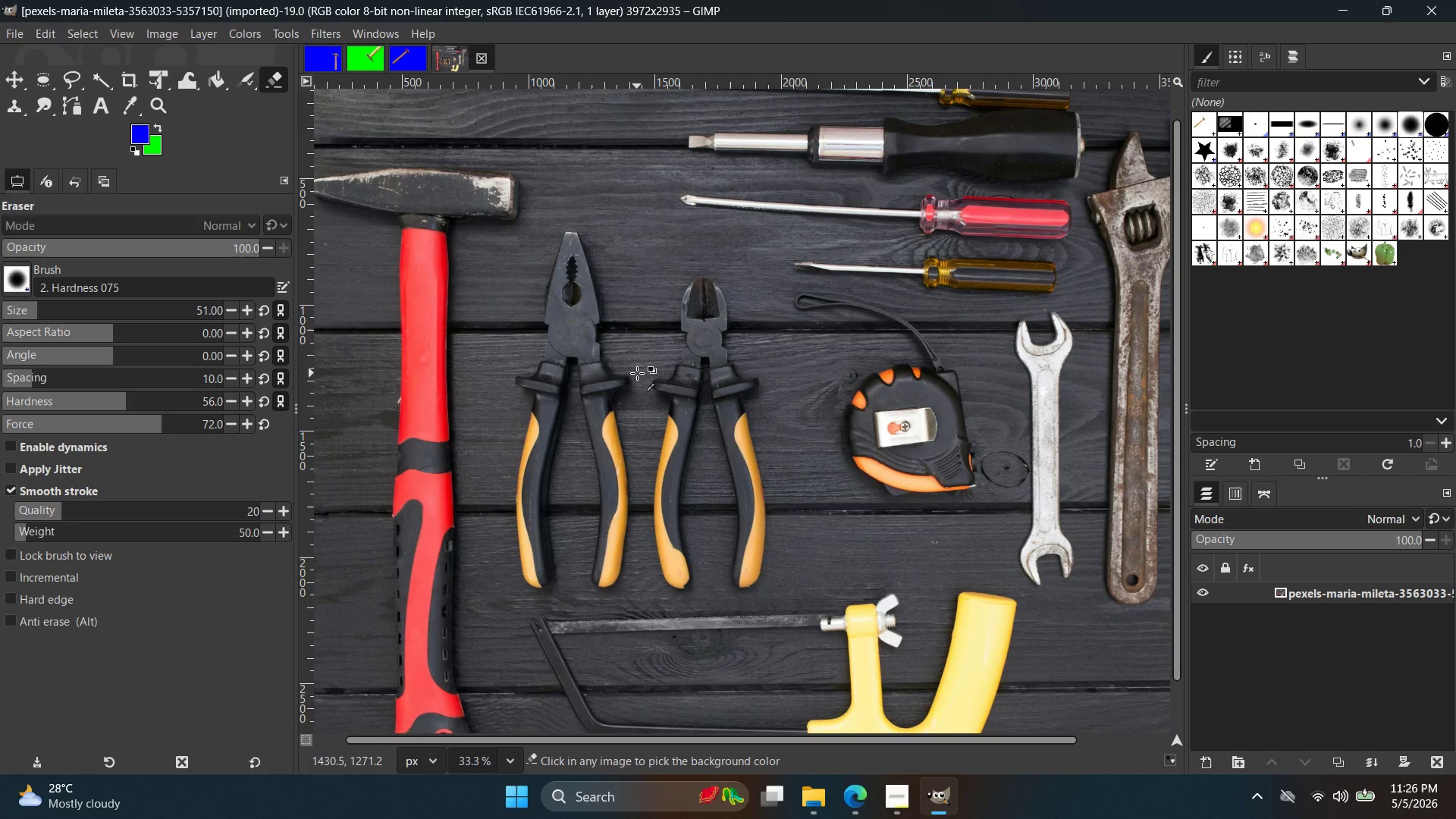 
scroll: coordinate [460, 405], scroll_direction: down, amount: 3.0
 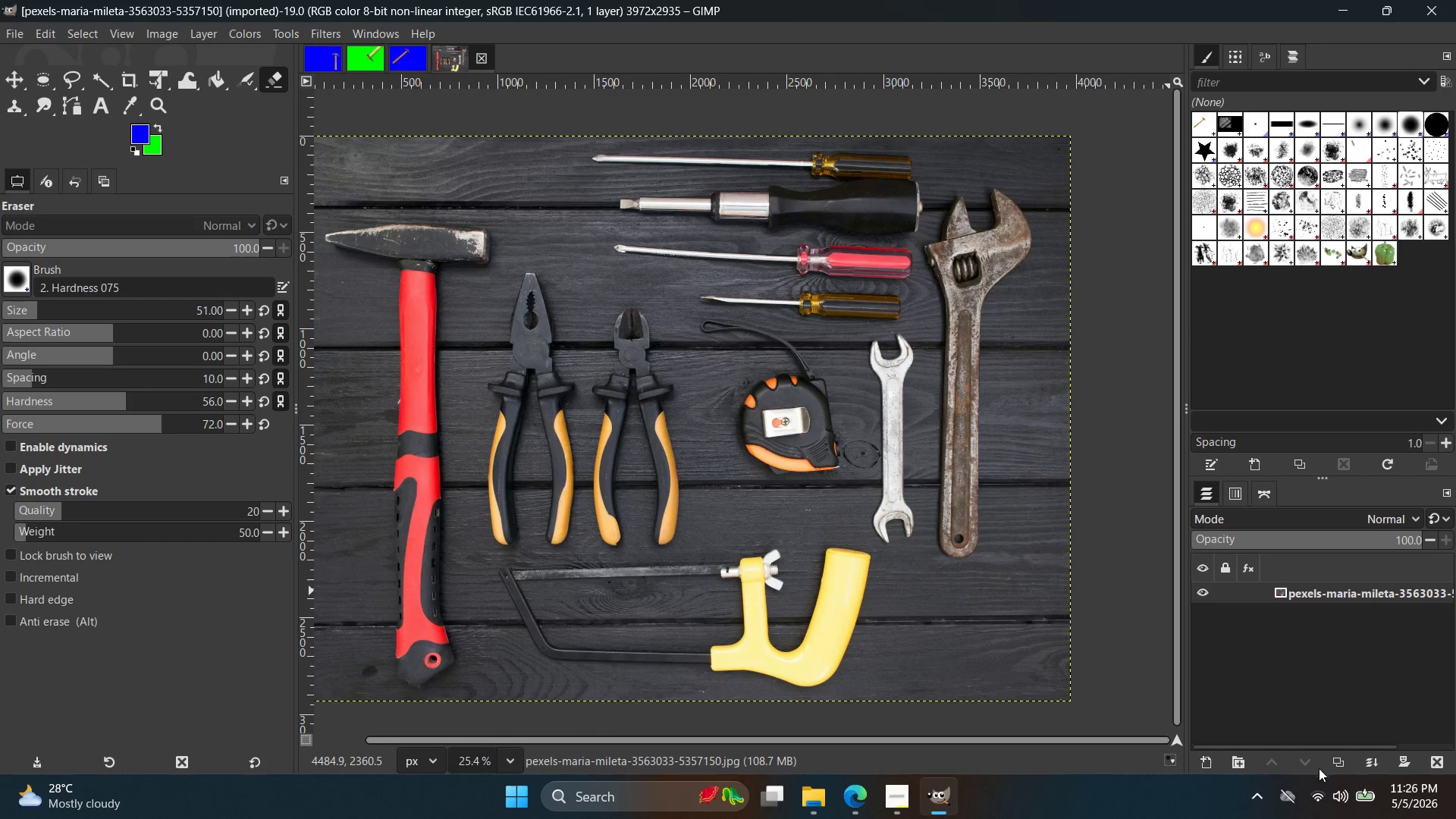 
left_click([1345, 761])
 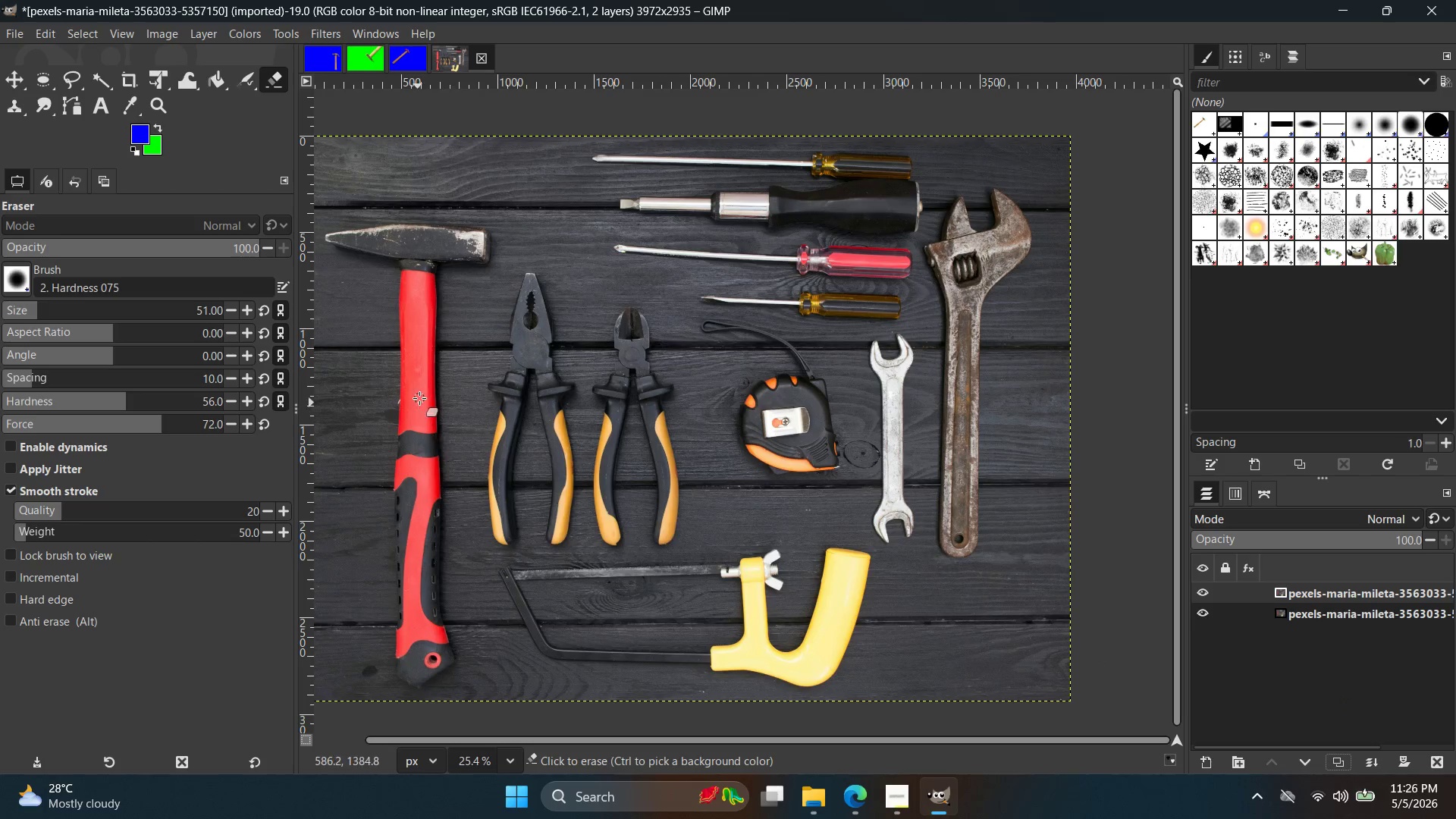 
left_click([66, 104])
 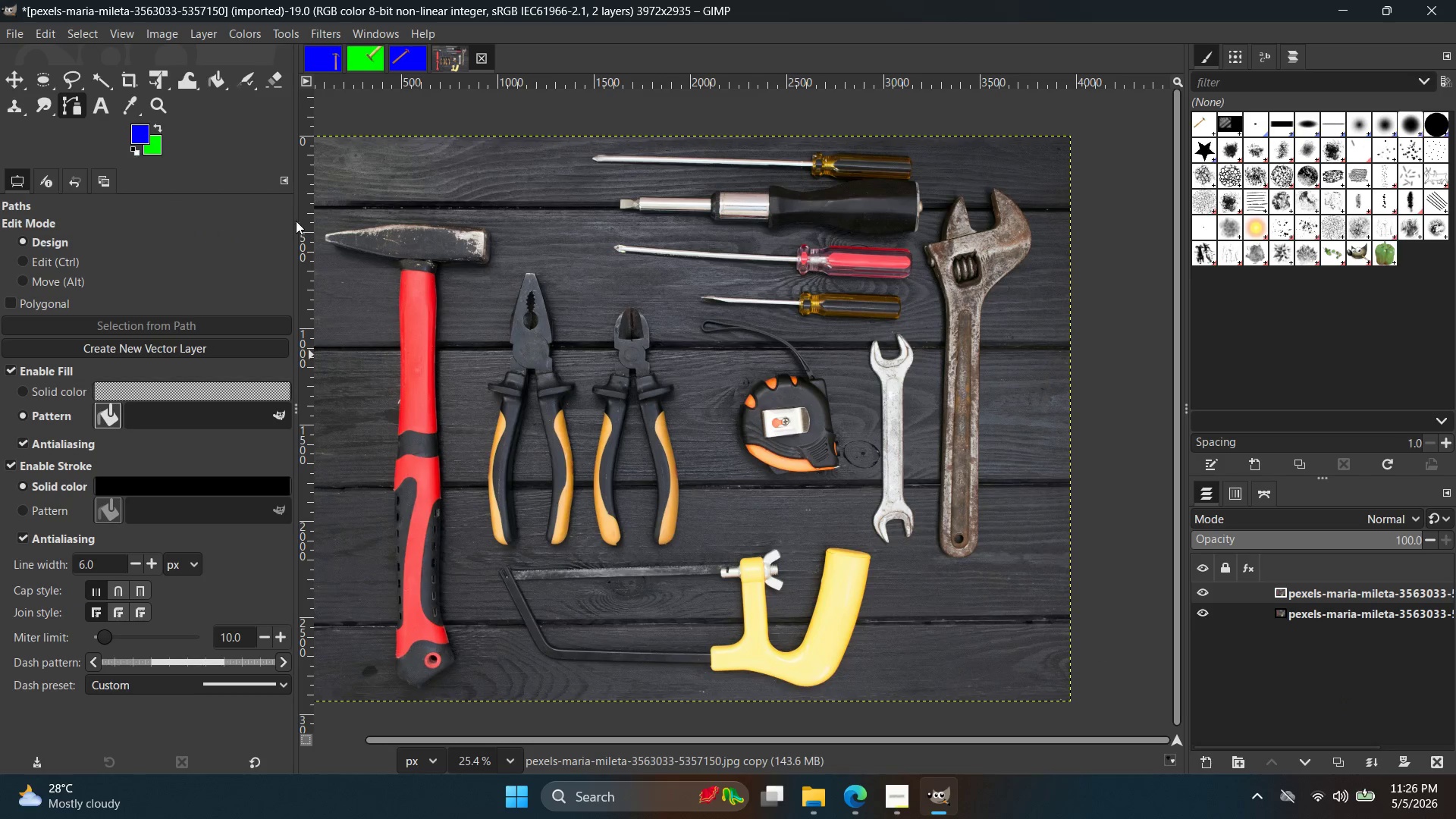 
hold_key(key=ControlLeft, duration=0.77)
 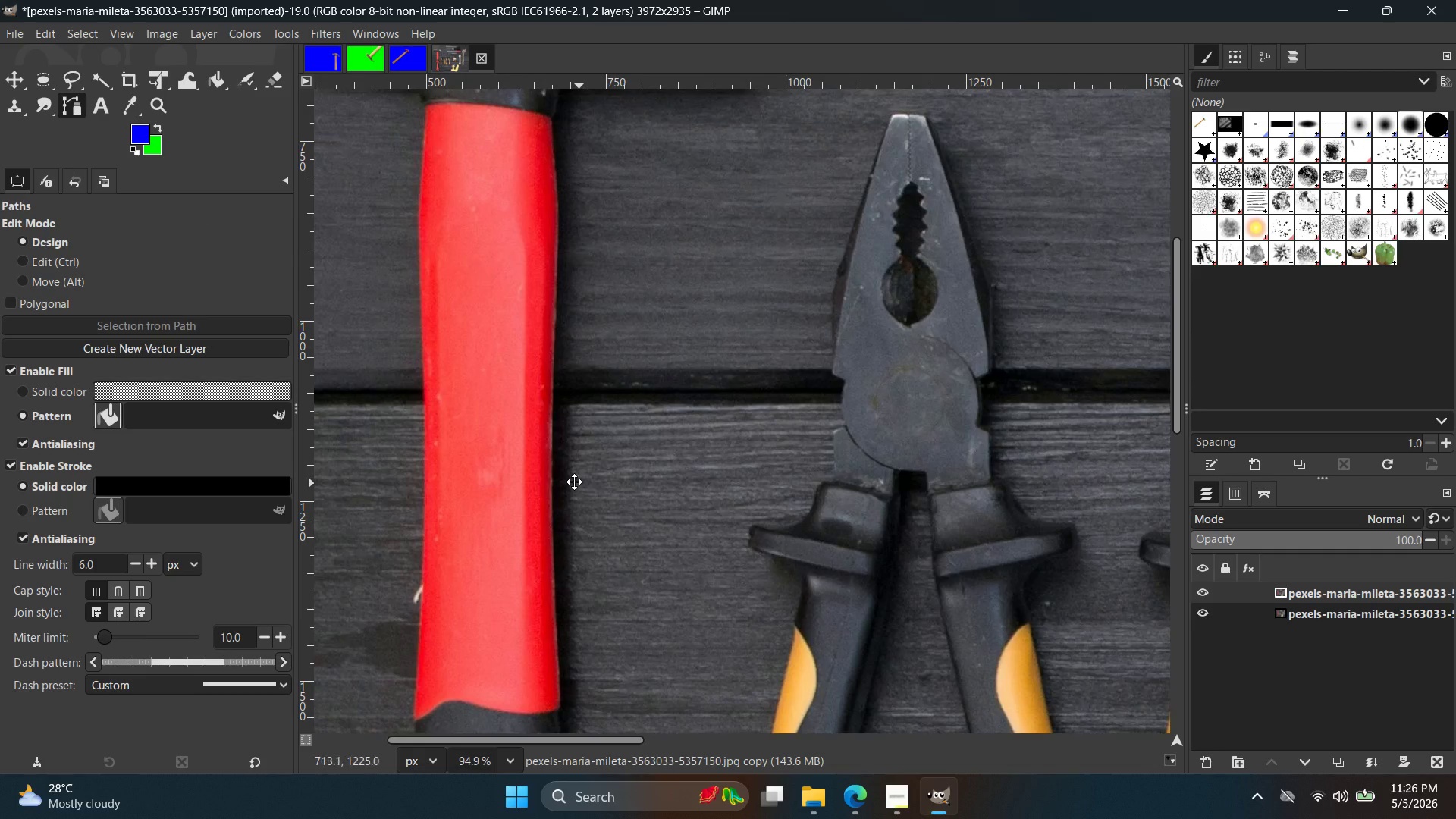 
hold_key(key=Space, duration=0.53)
 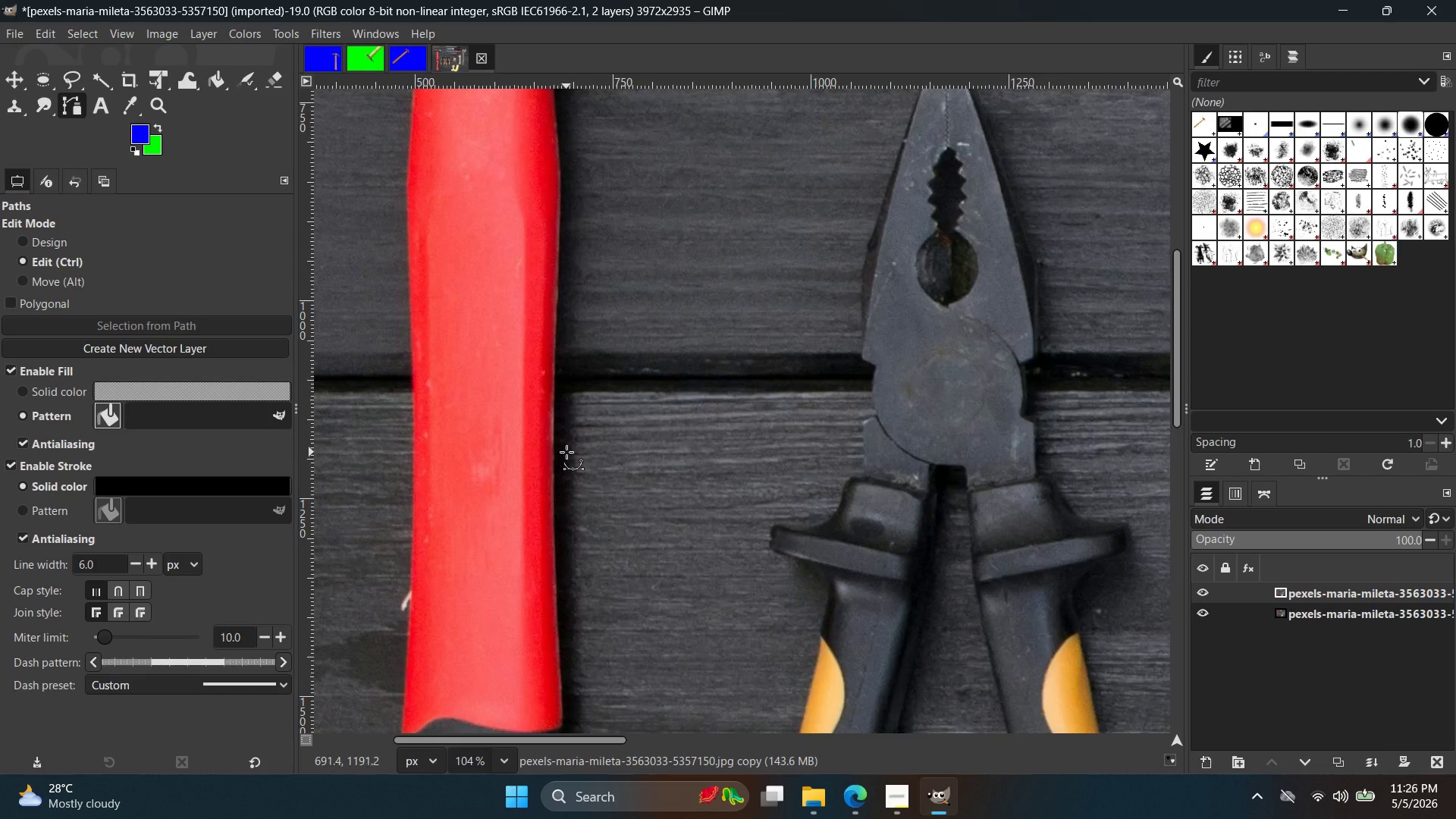 
scroll: coordinate [429, 381], scroll_direction: up, amount: 14.0
 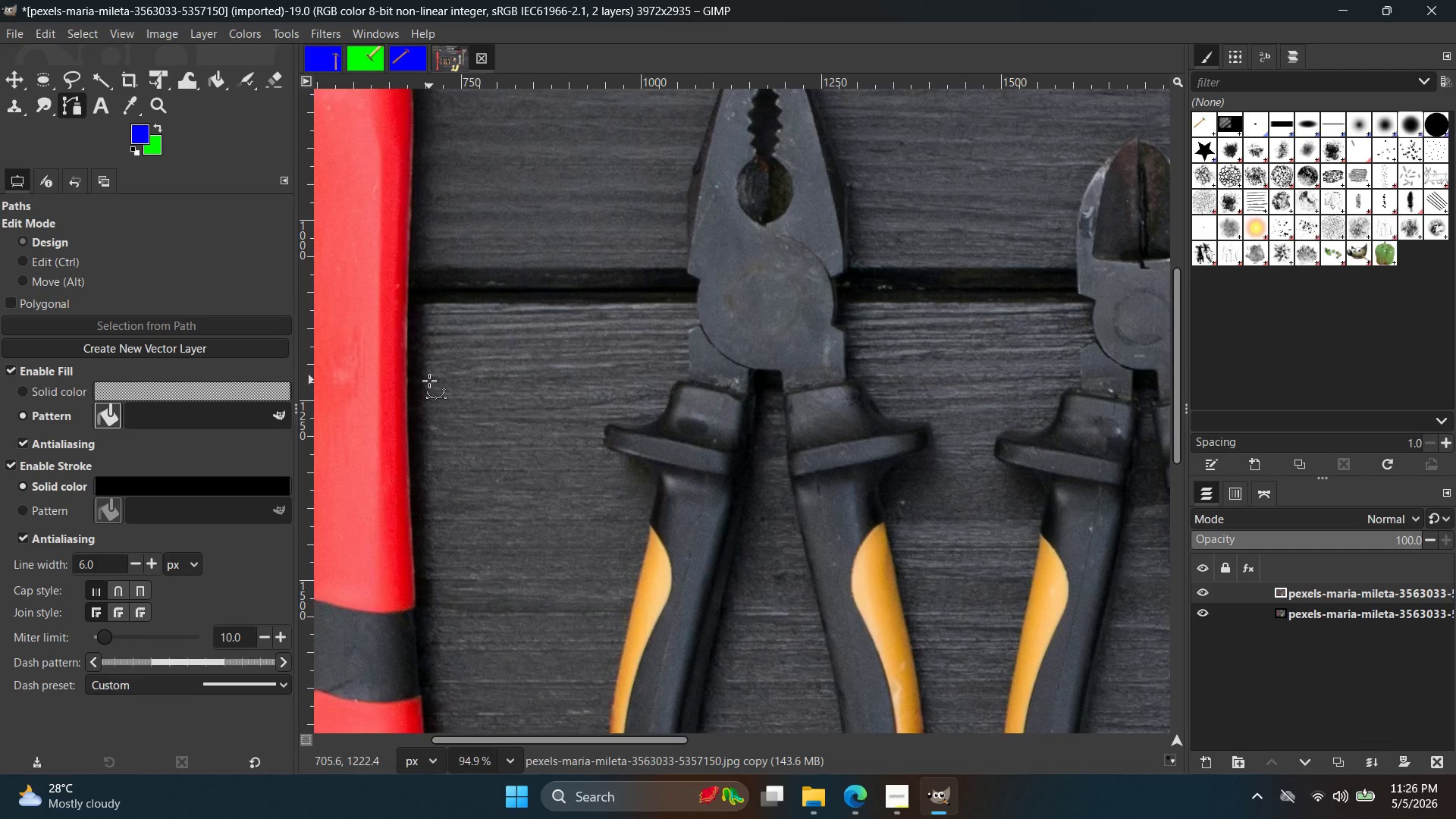 
hold_key(key=ControlLeft, duration=0.67)
 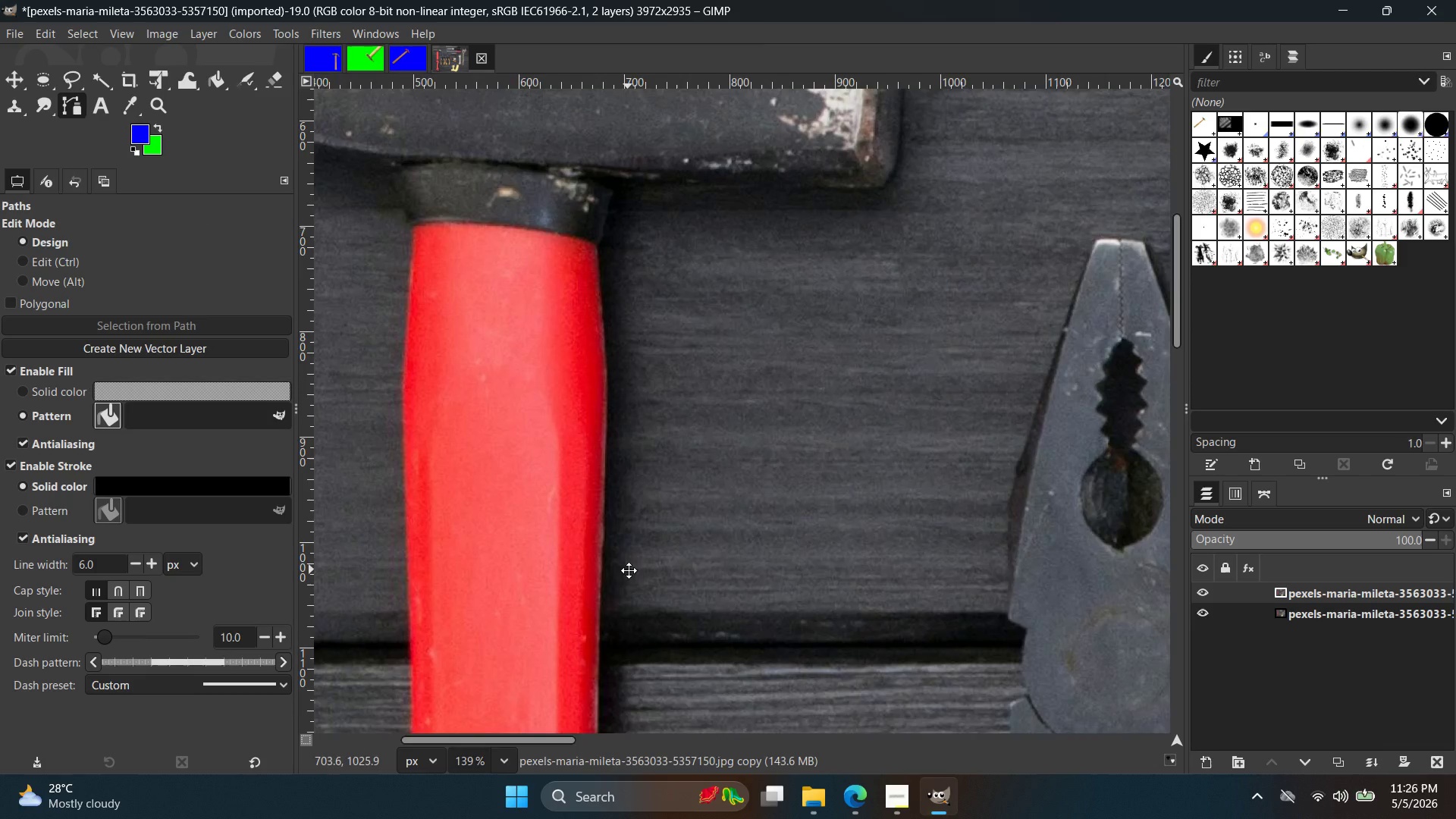 
hold_key(key=Space, duration=1.36)
 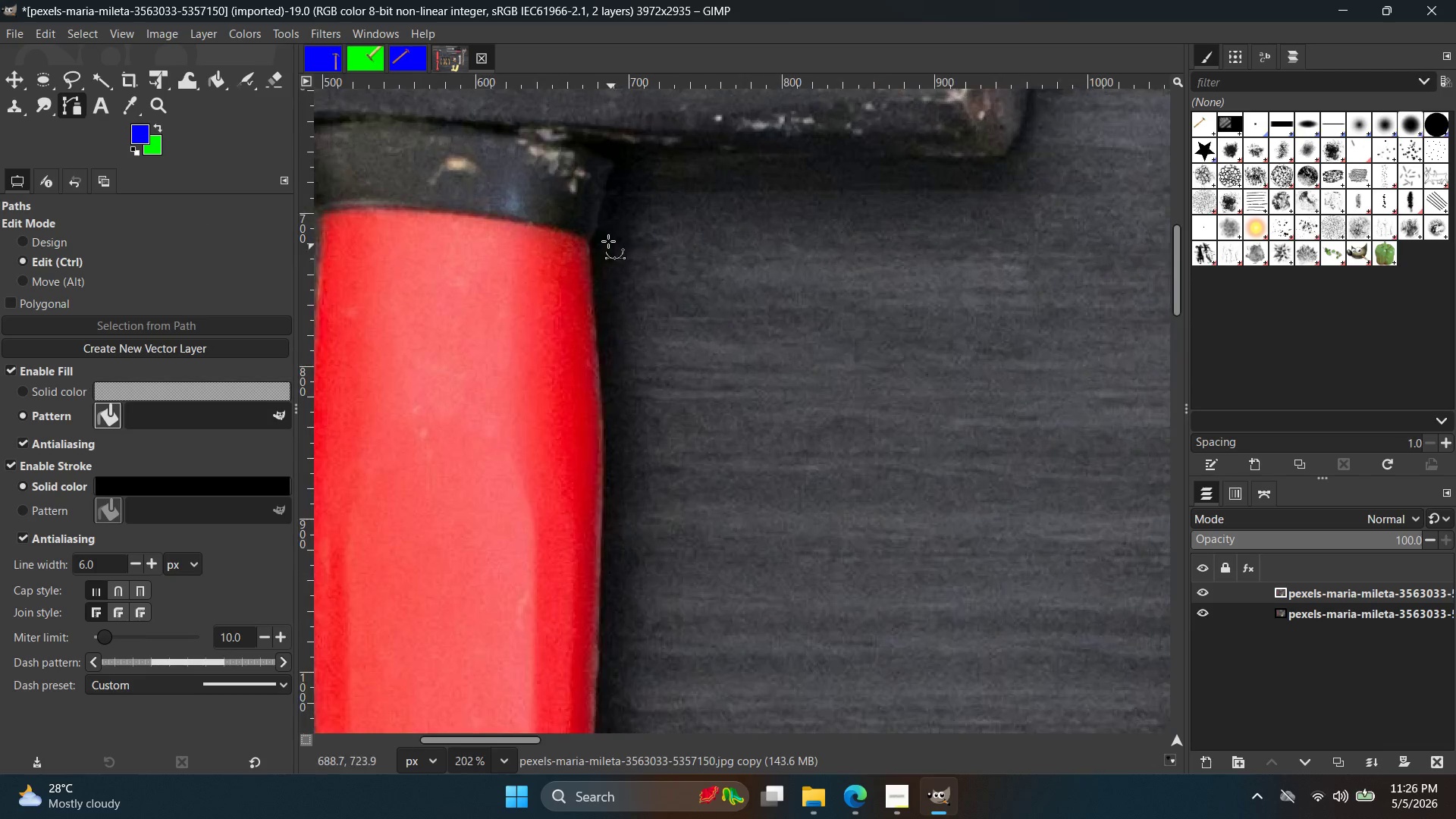 
scroll: coordinate [566, 448], scroll_direction: up, amount: 4.0
 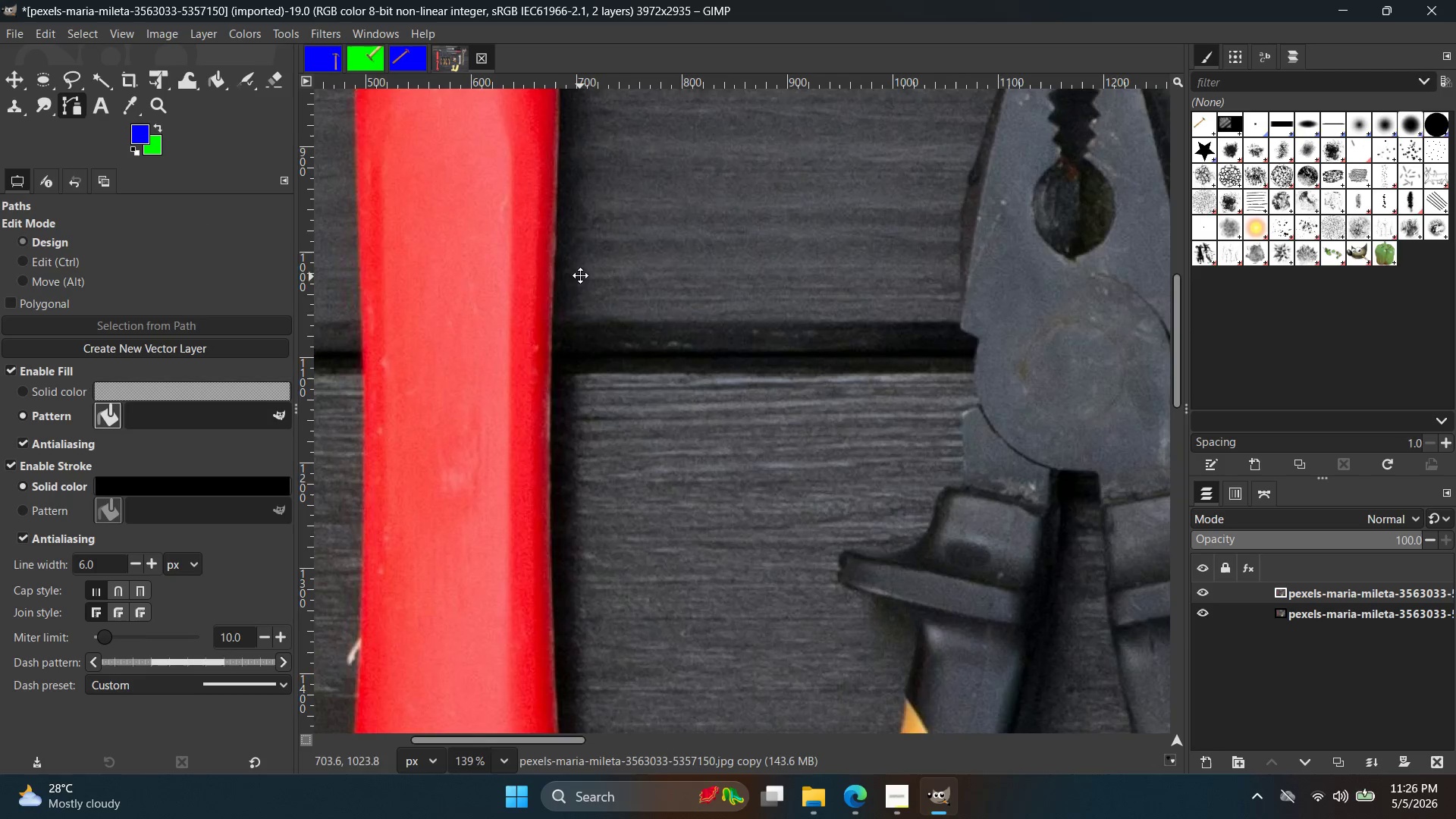 
hold_key(key=Space, duration=1.76)
 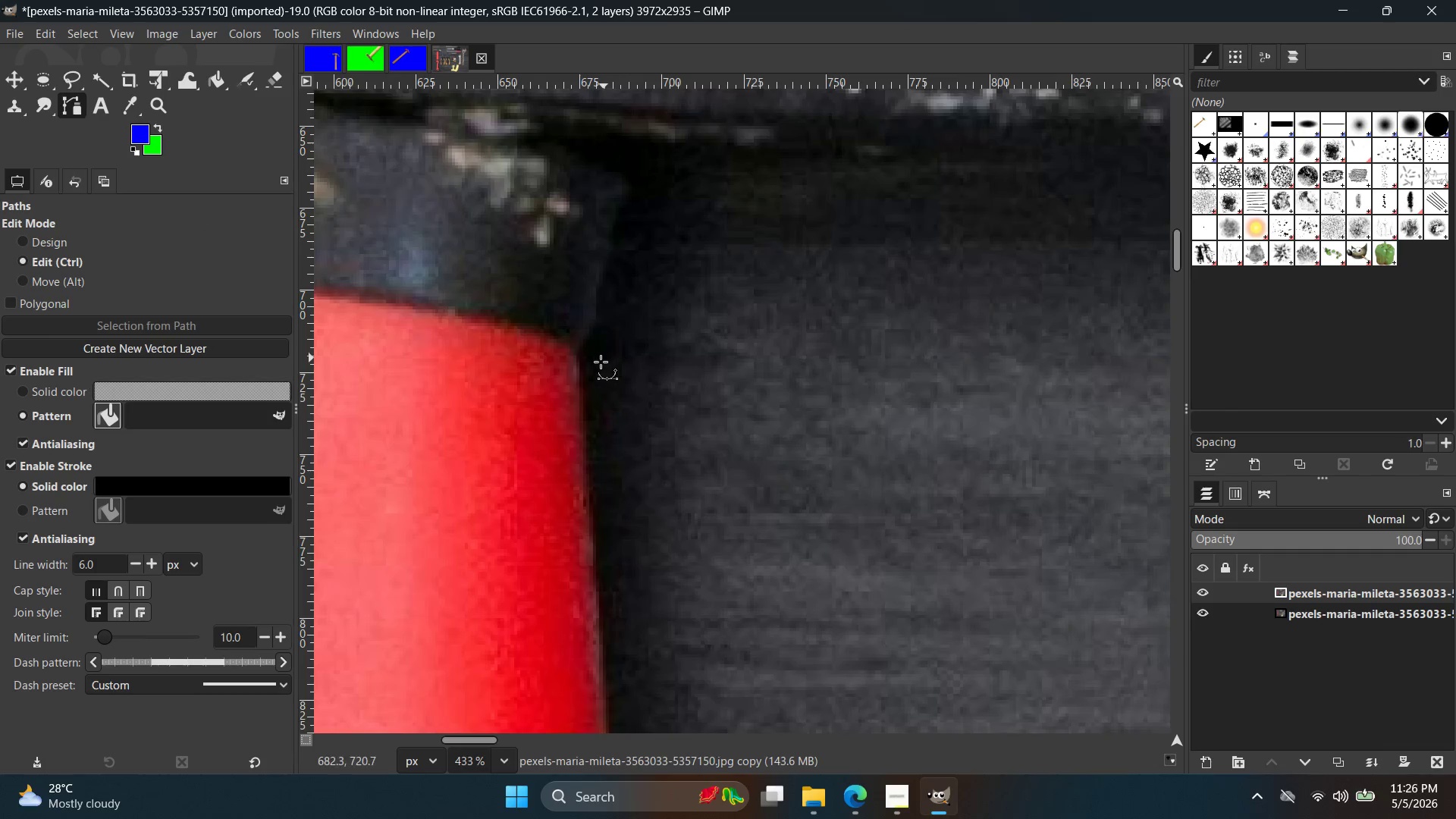 
hold_key(key=ControlLeft, duration=0.81)
scroll: coordinate [608, 234], scroll_direction: up, amount: 8.0
 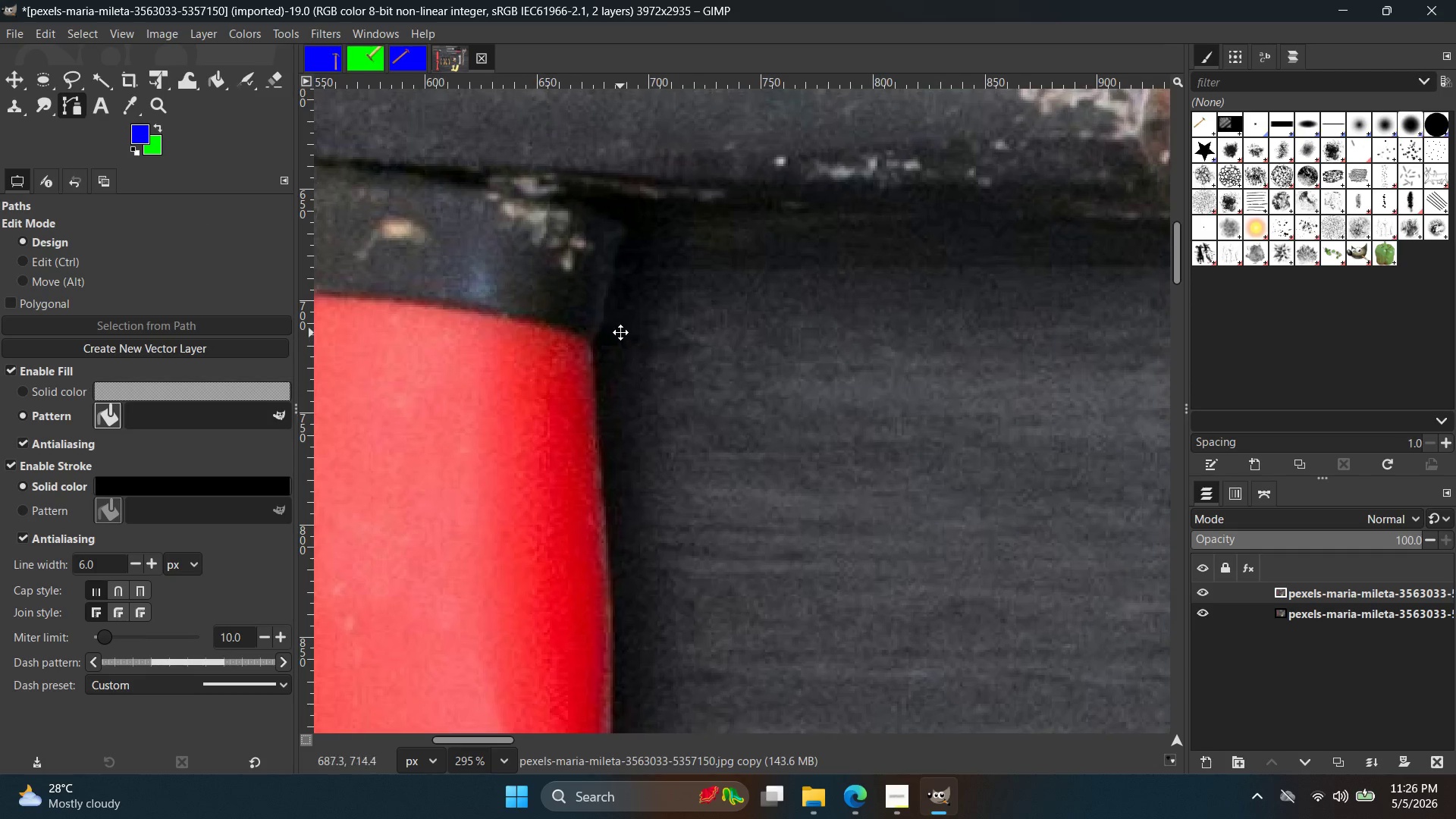 
key(Space)
 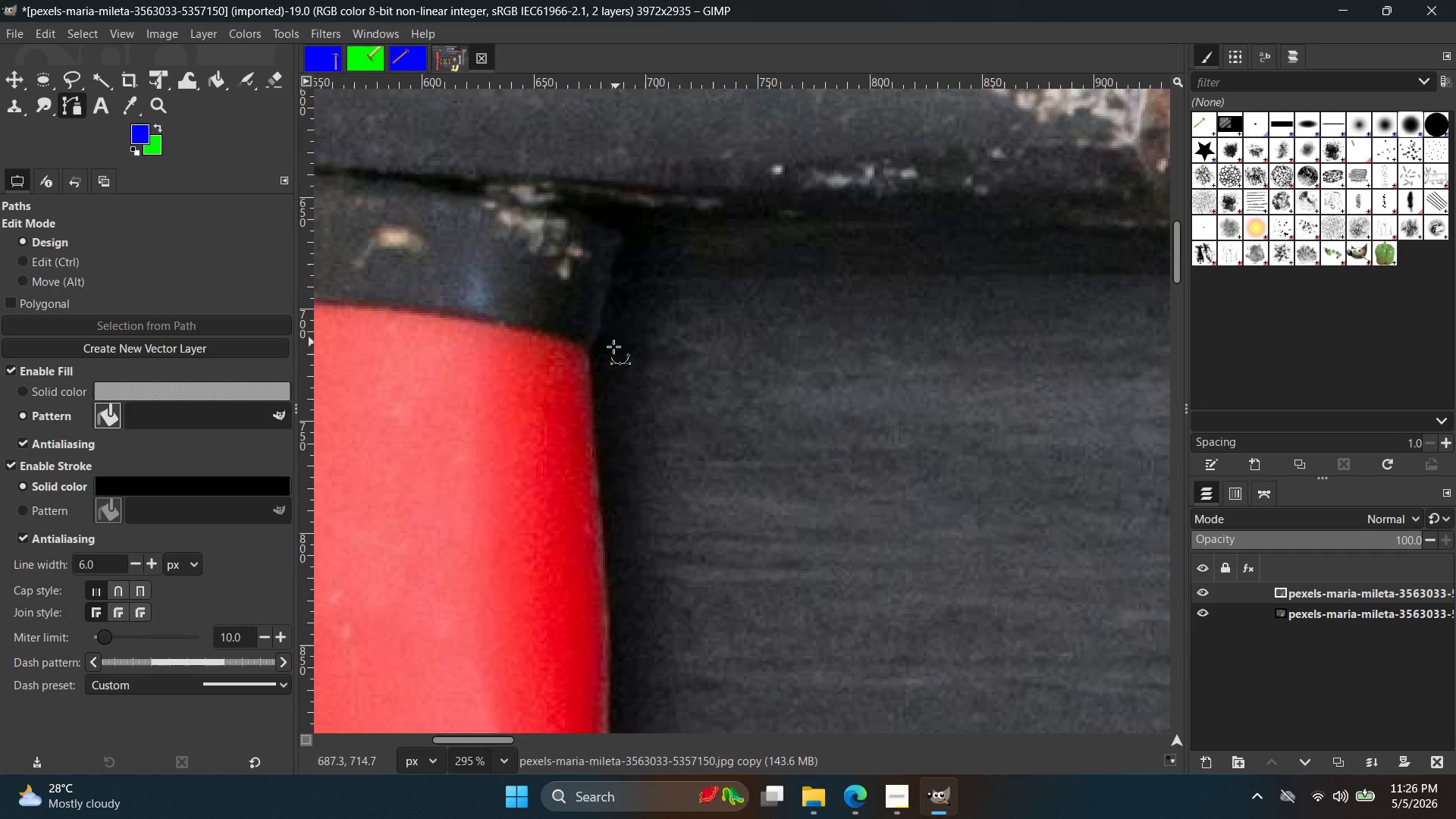 
hold_key(key=Space, duration=4.27)
 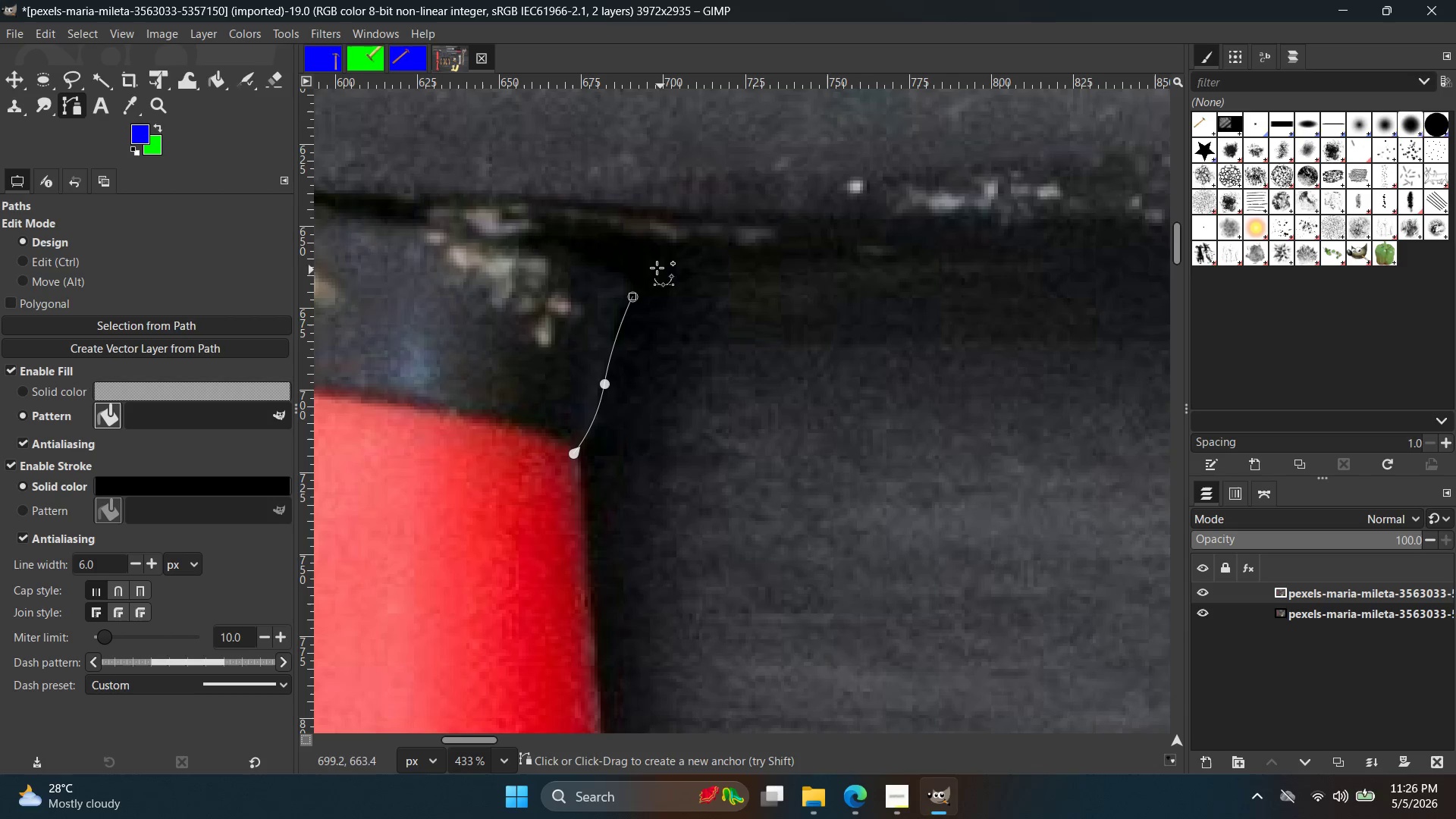 
hold_key(key=ControlLeft, duration=0.56)
scroll: coordinate [605, 357], scroll_direction: up, amount: 4.0
 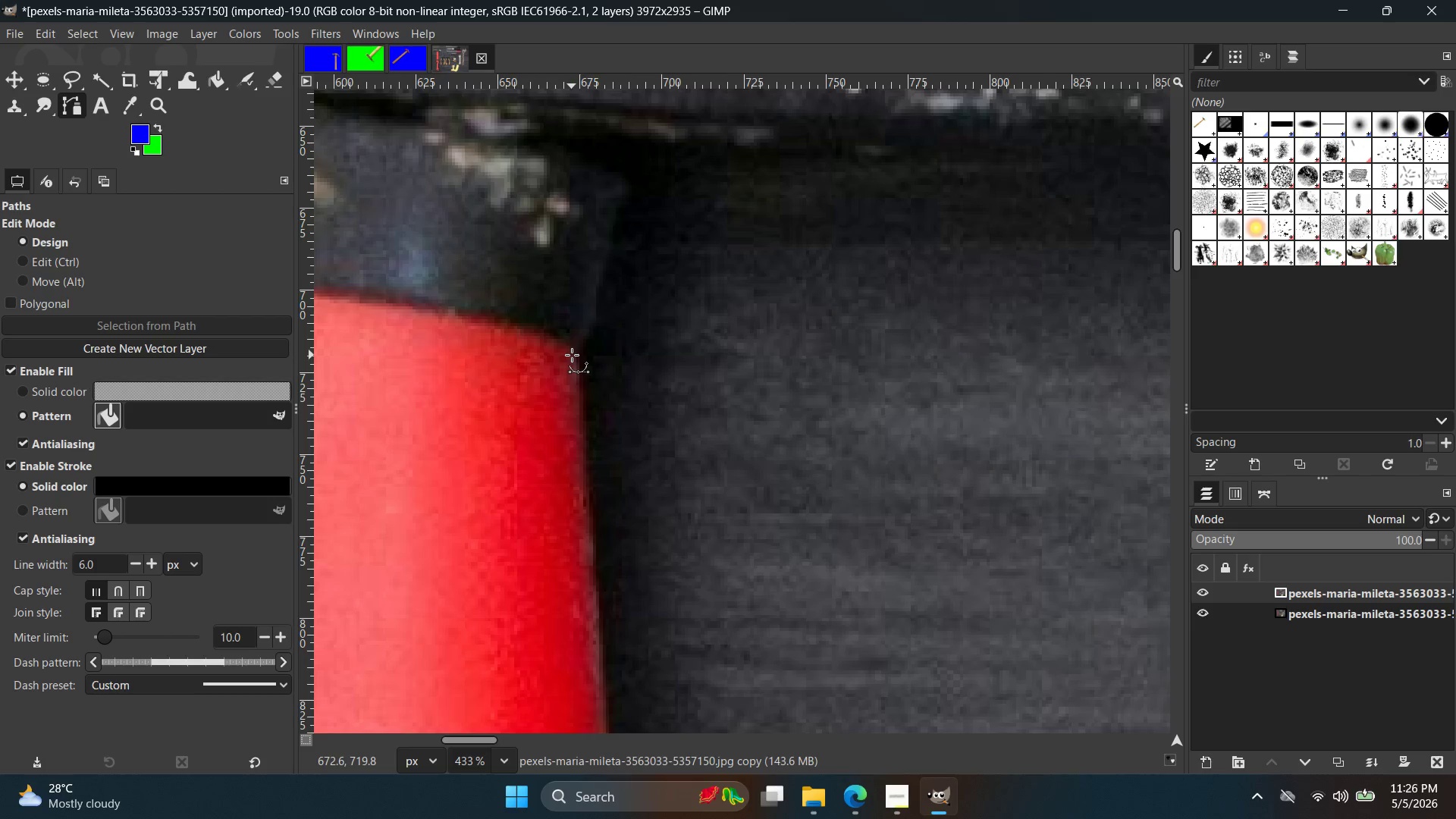 
left_click([572, 353])
 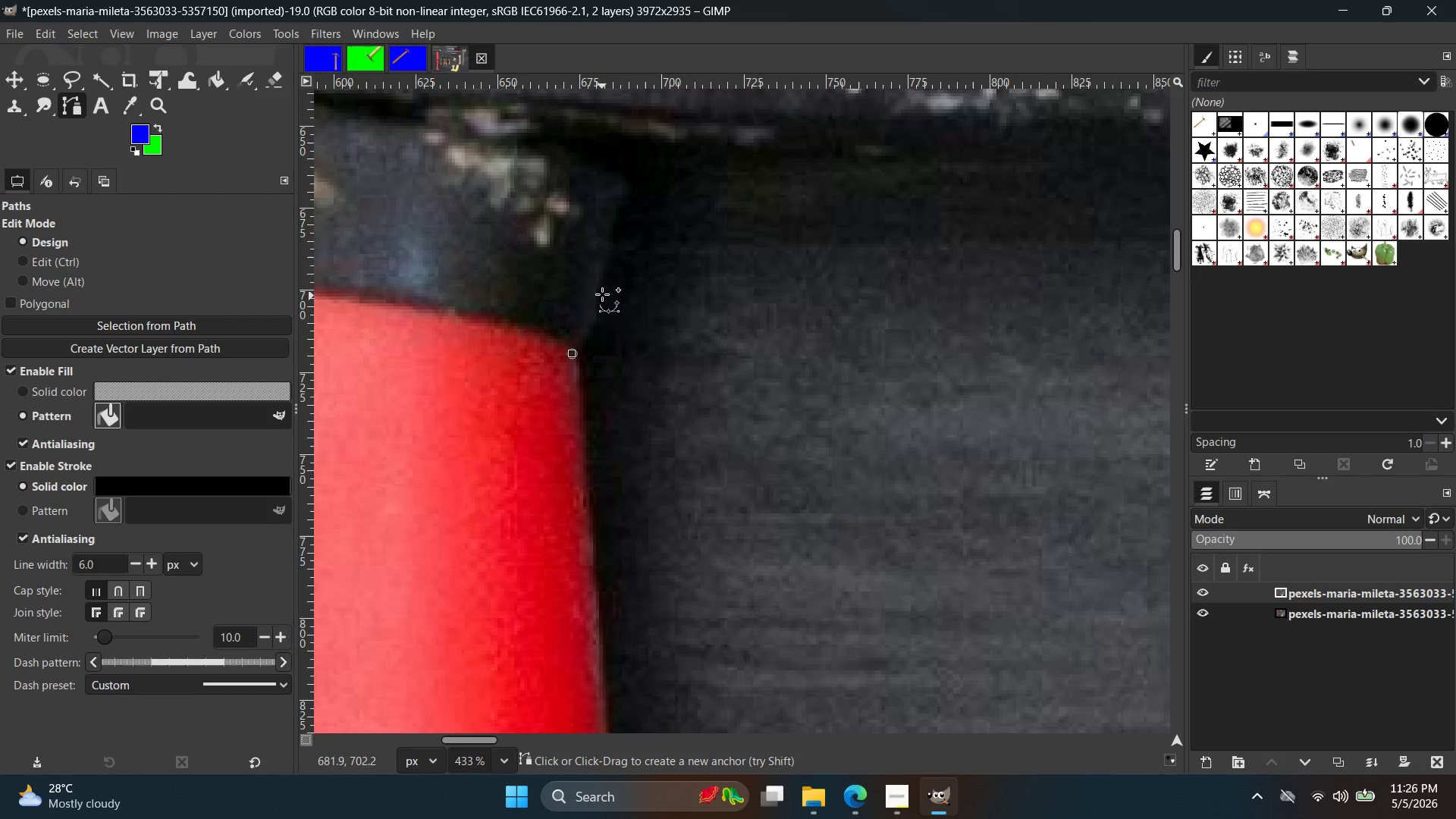 
left_click_drag(start_coordinate=[603, 284], to_coordinate=[610, 240])
 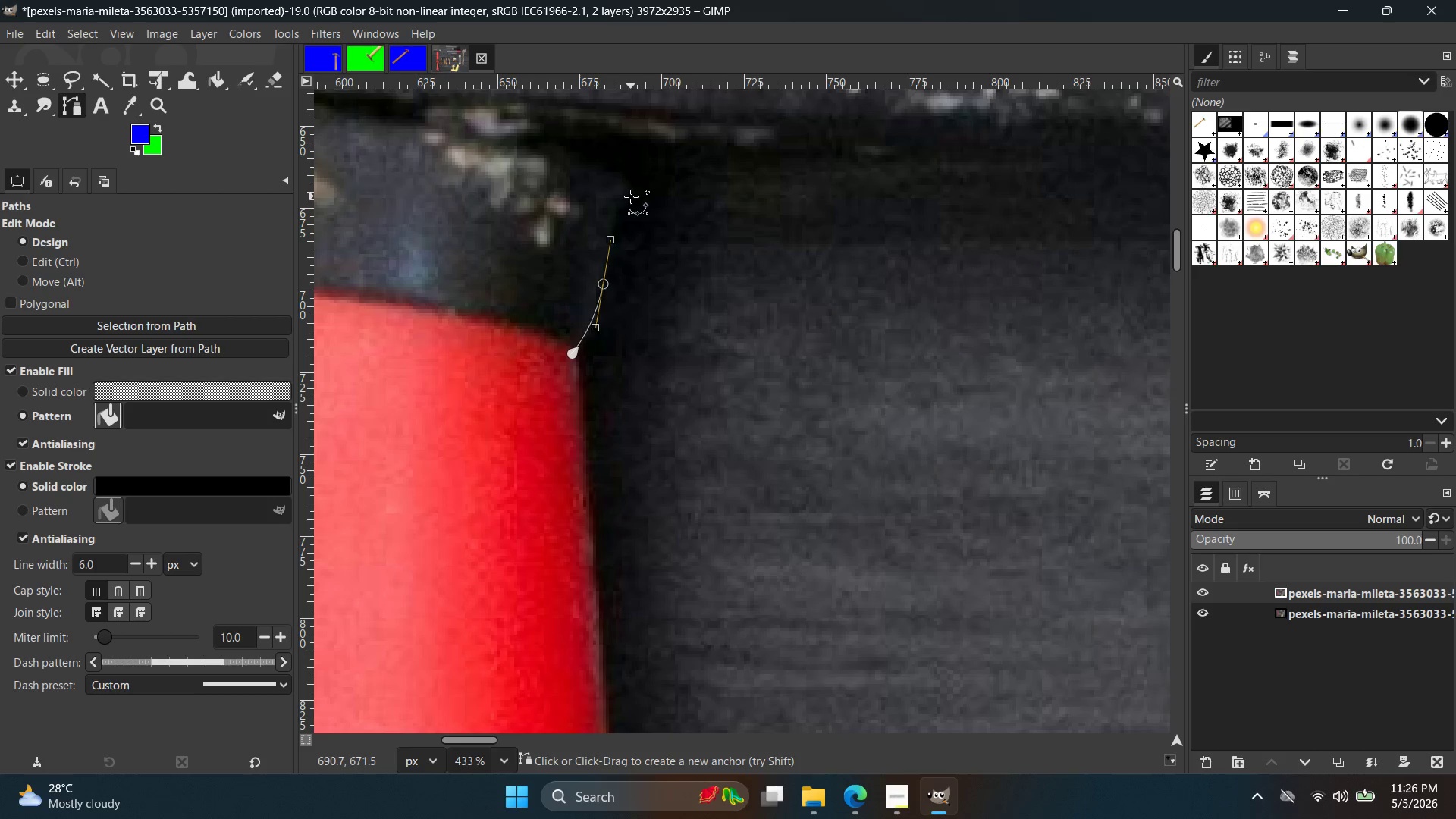 
left_click([610, 240])
 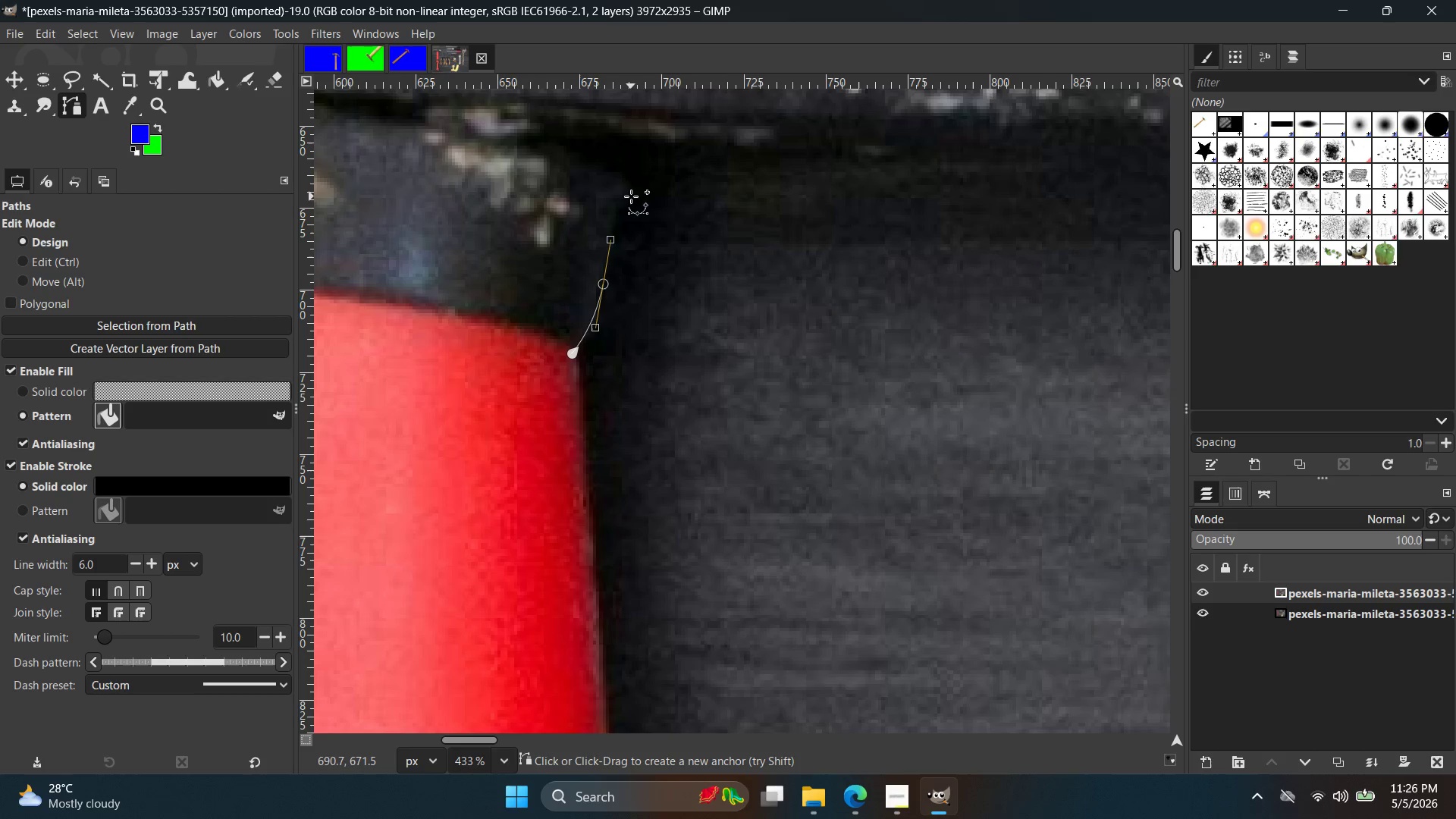 
left_click([631, 196])
 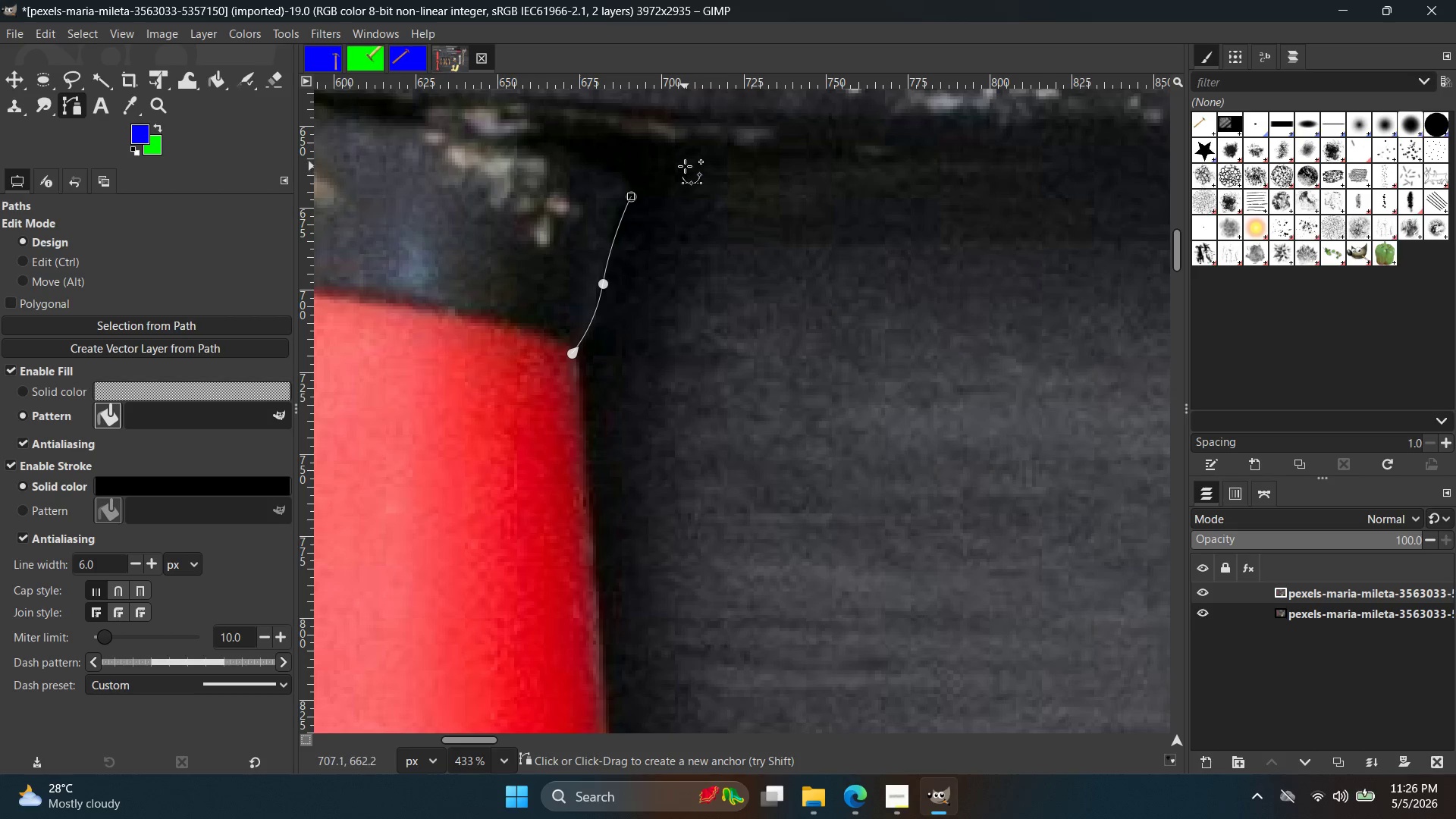 
hold_key(key=Space, duration=0.39)
 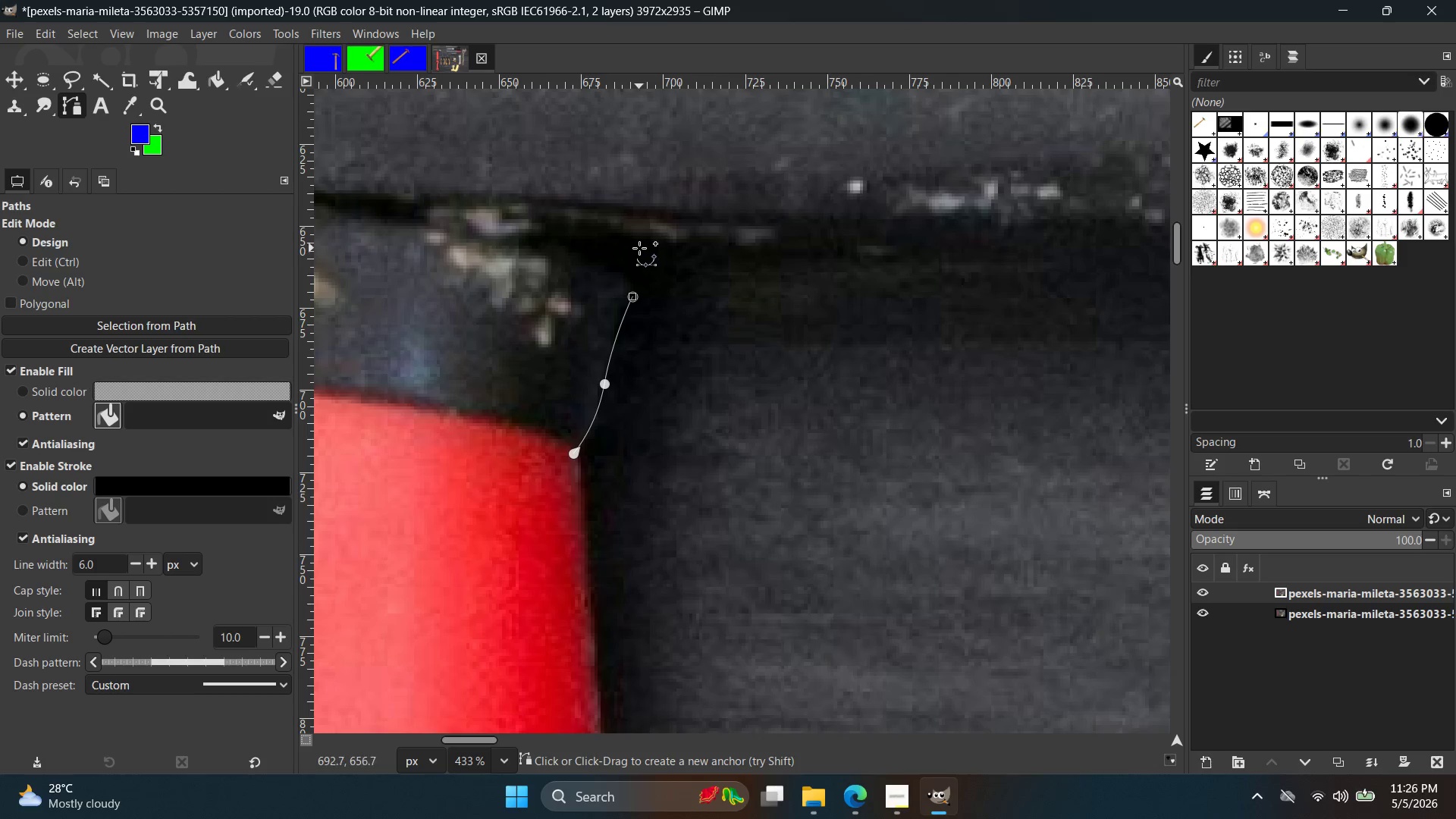 
hold_key(key=ControlLeft, duration=1.91)
scroll: coordinate [639, 271], scroll_direction: down, amount: 2.0
 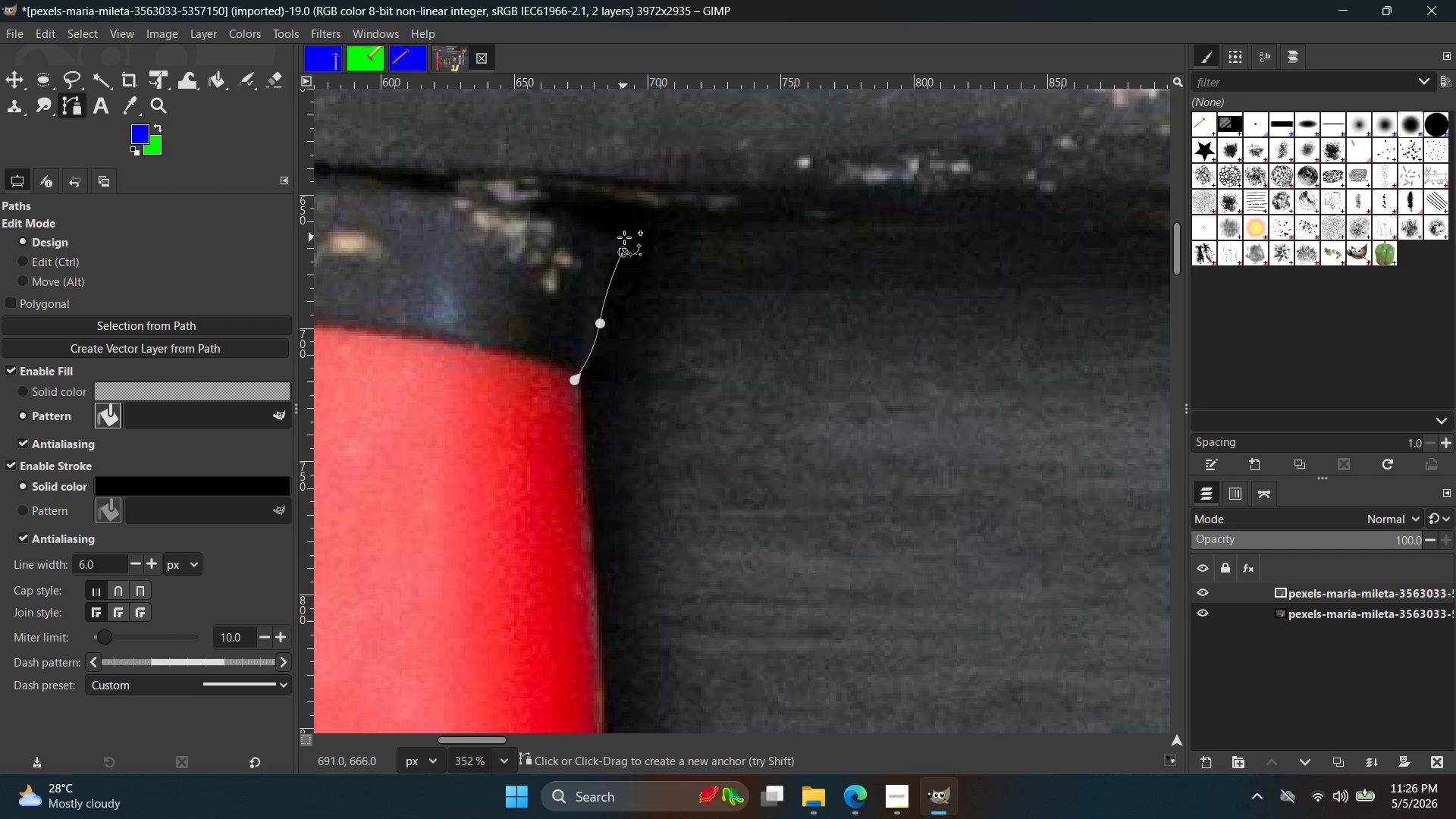 
left_click([635, 236])
 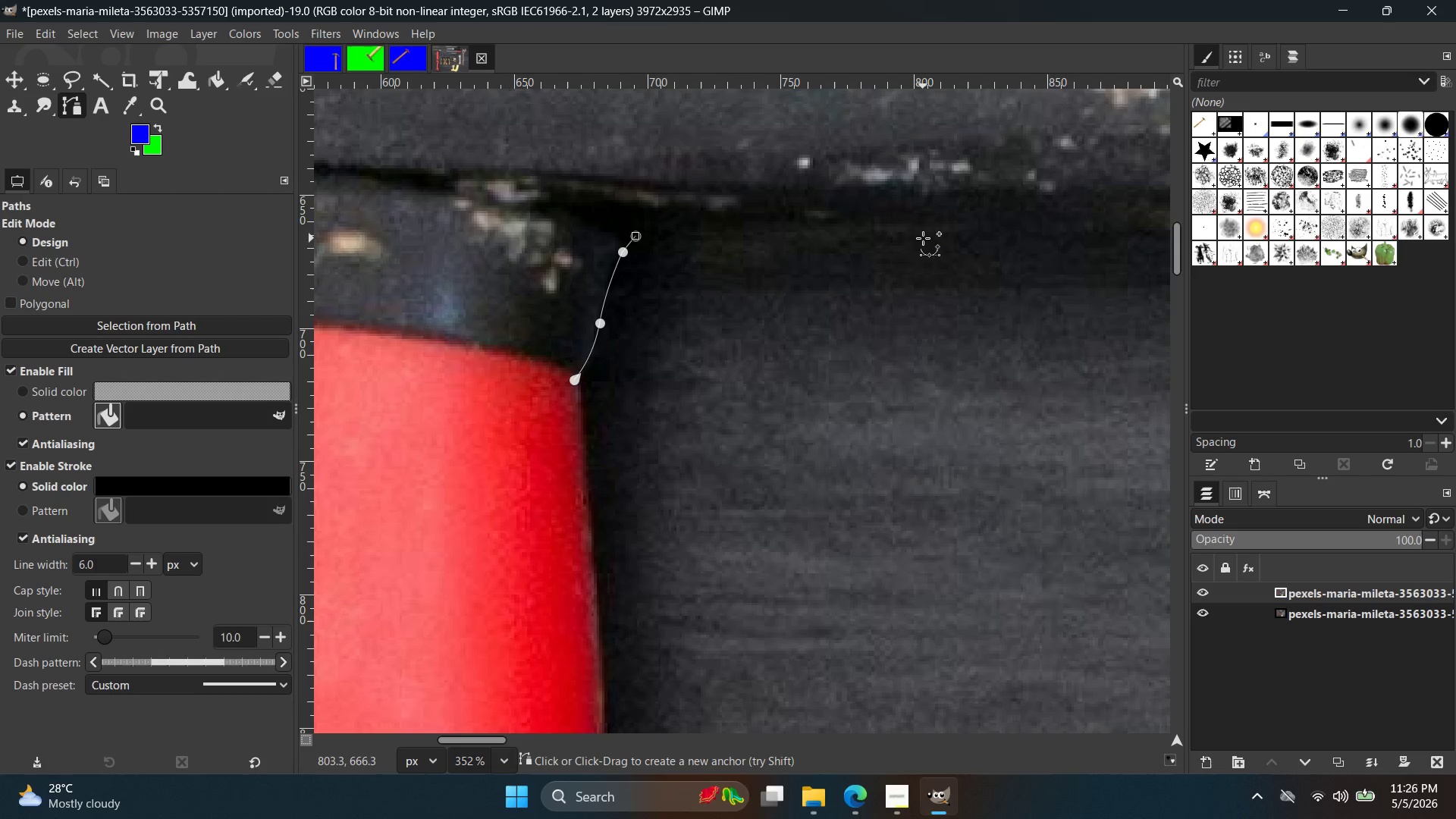 
left_click([926, 226])
 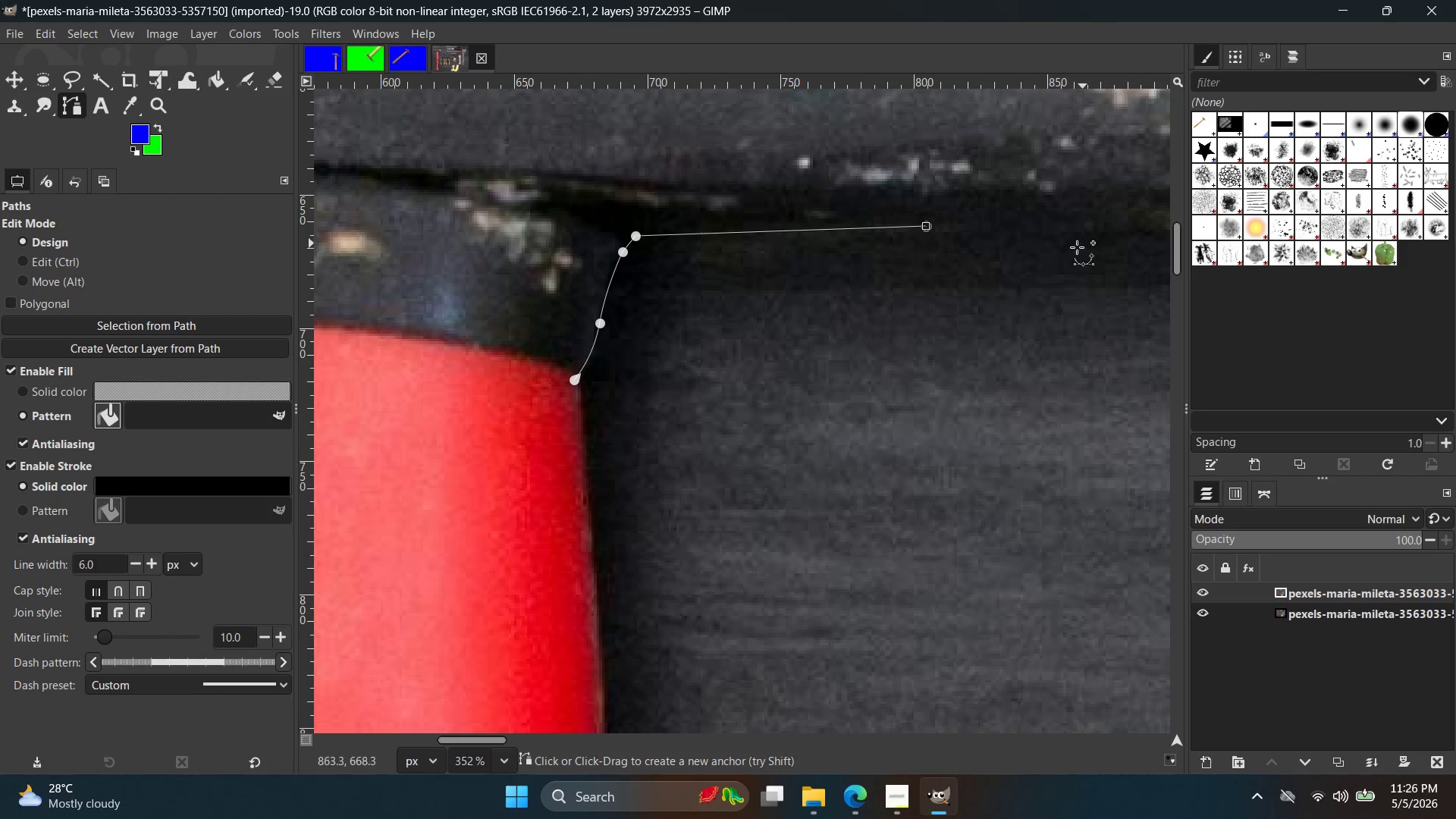 
hold_key(key=Space, duration=0.44)
 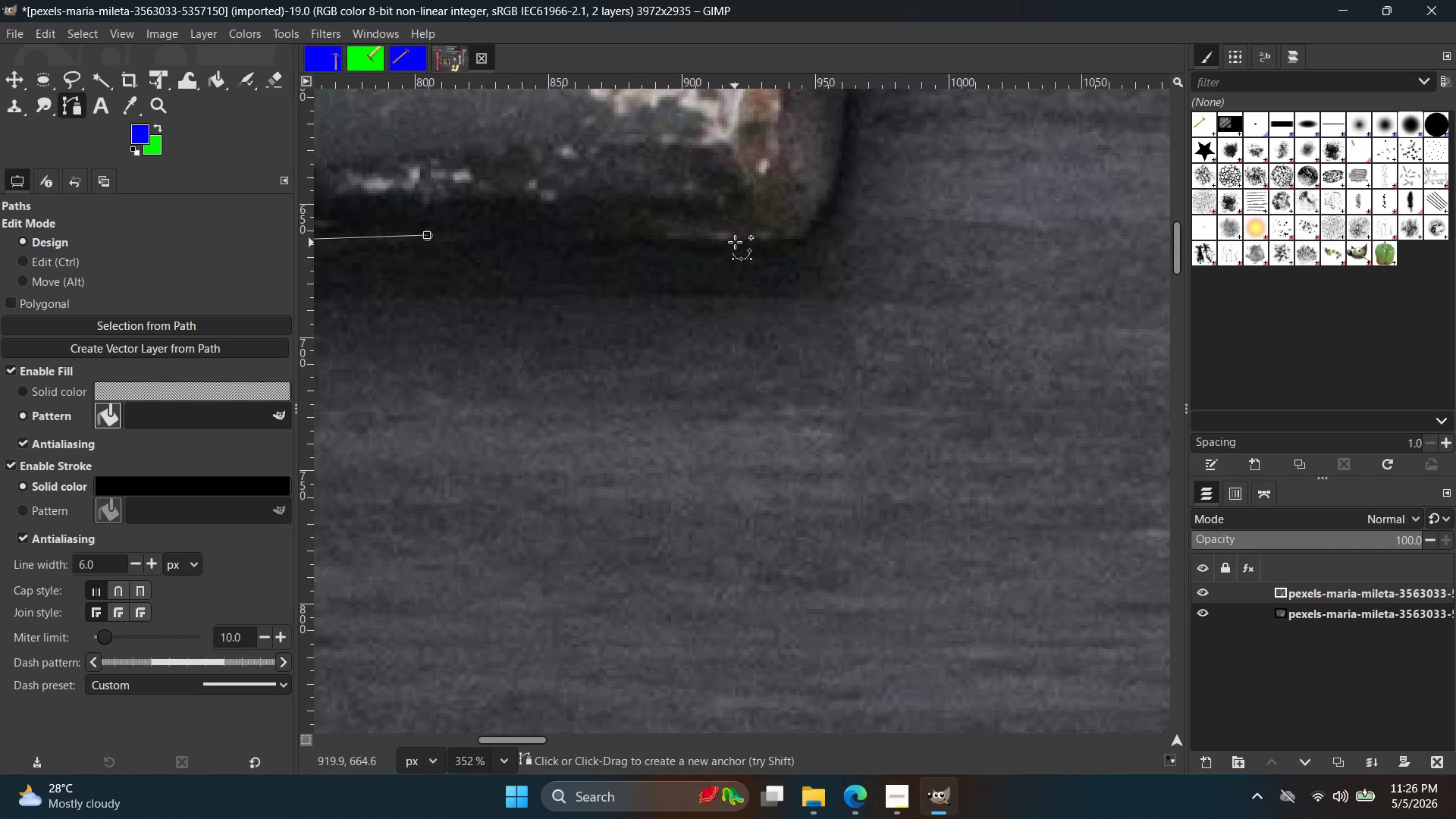 
left_click([735, 242])
 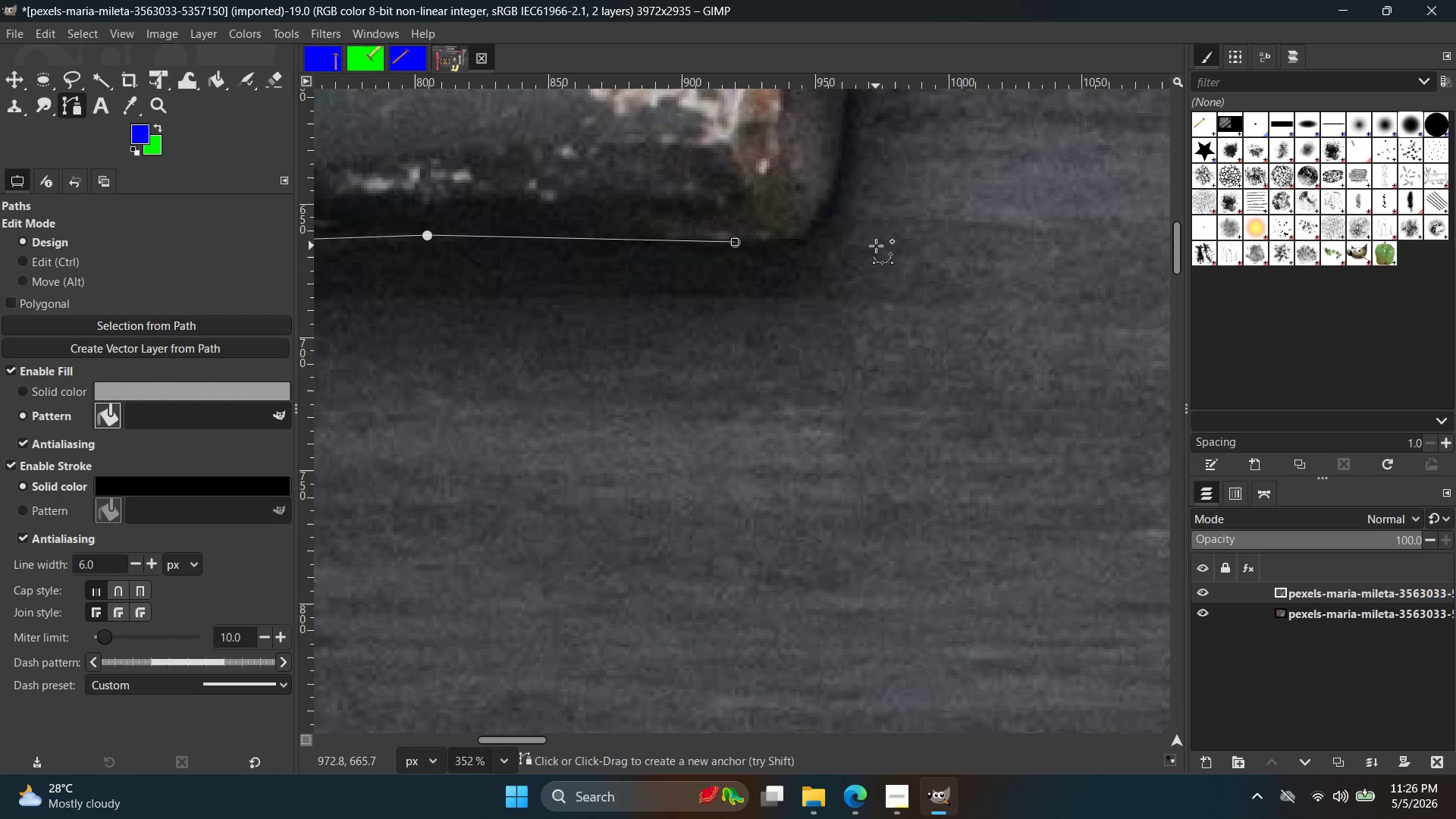 
hold_key(key=ControlLeft, duration=0.48)
 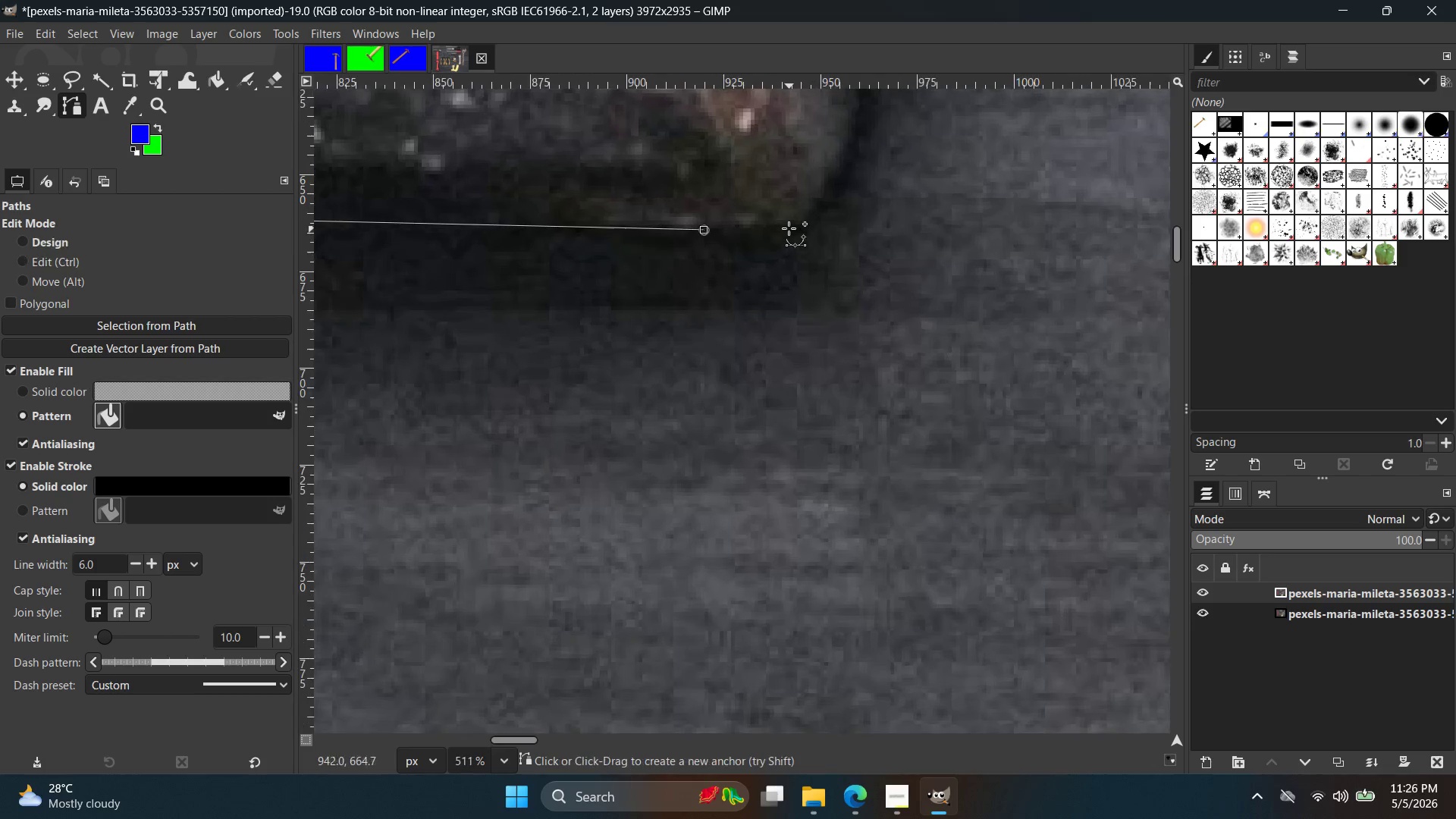 
hold_key(key=ControlLeft, duration=0.42)
 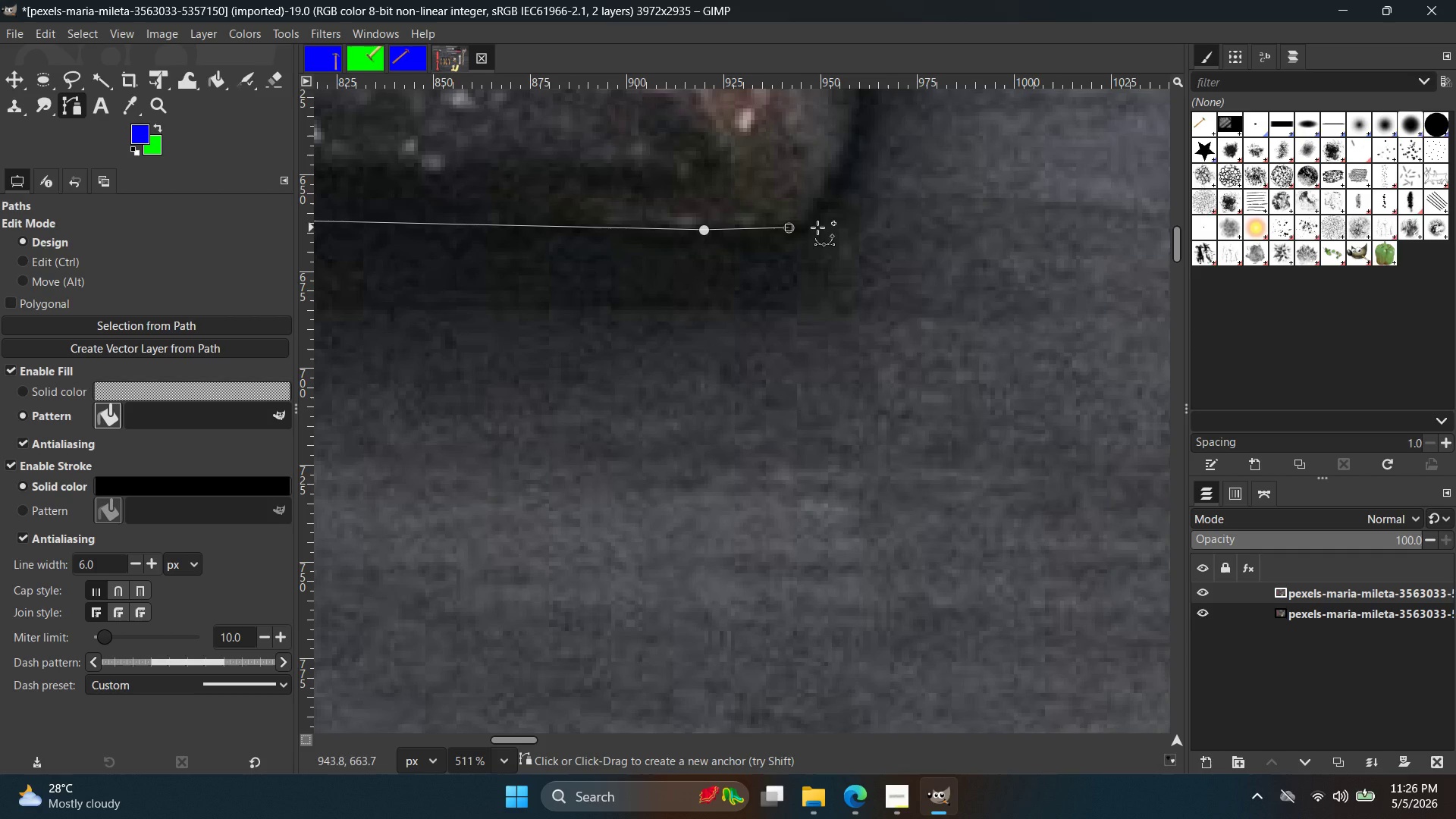 
scroll: coordinate [855, 241], scroll_direction: down, amount: 1.0
 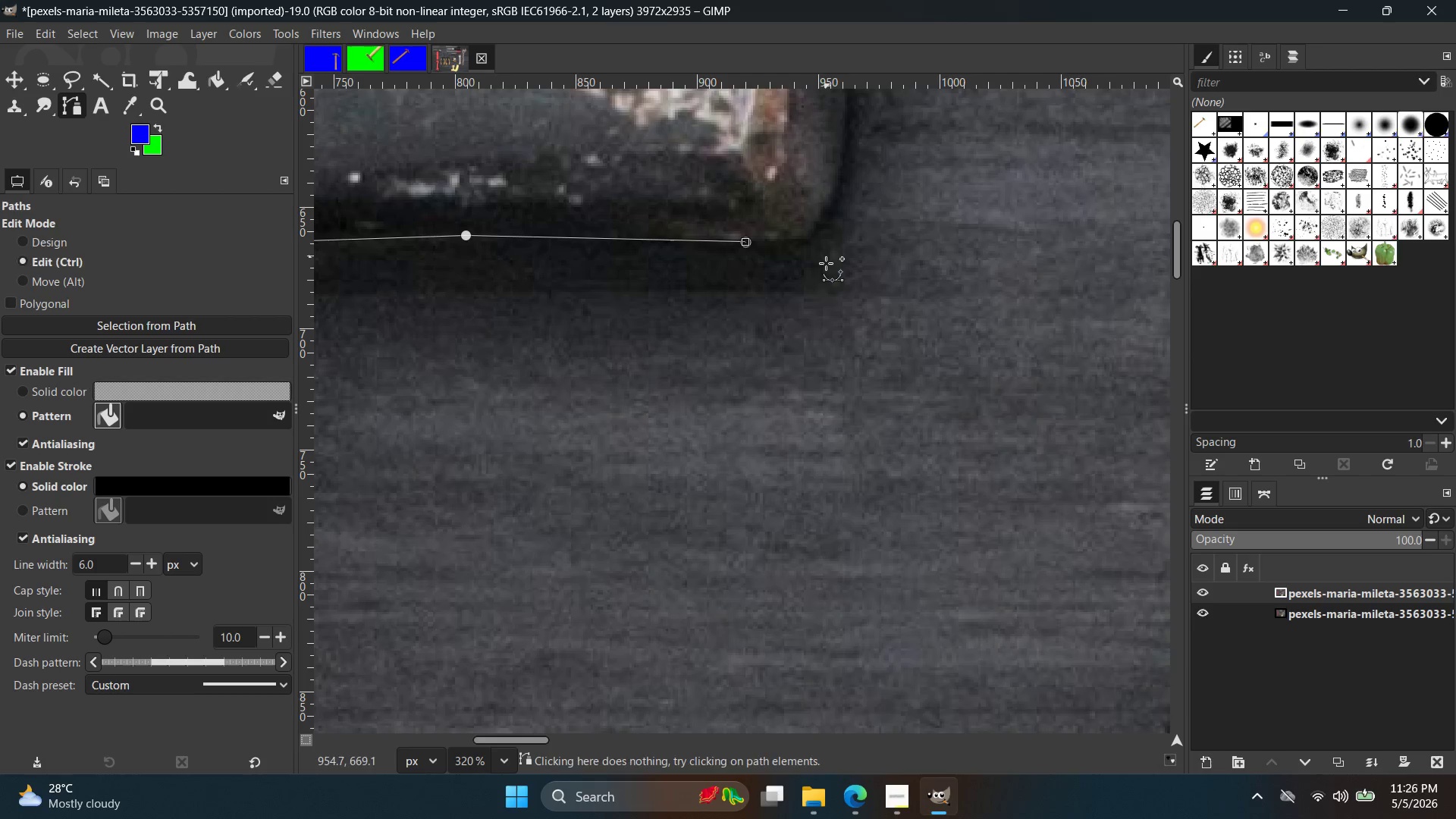 
left_click([789, 228])
 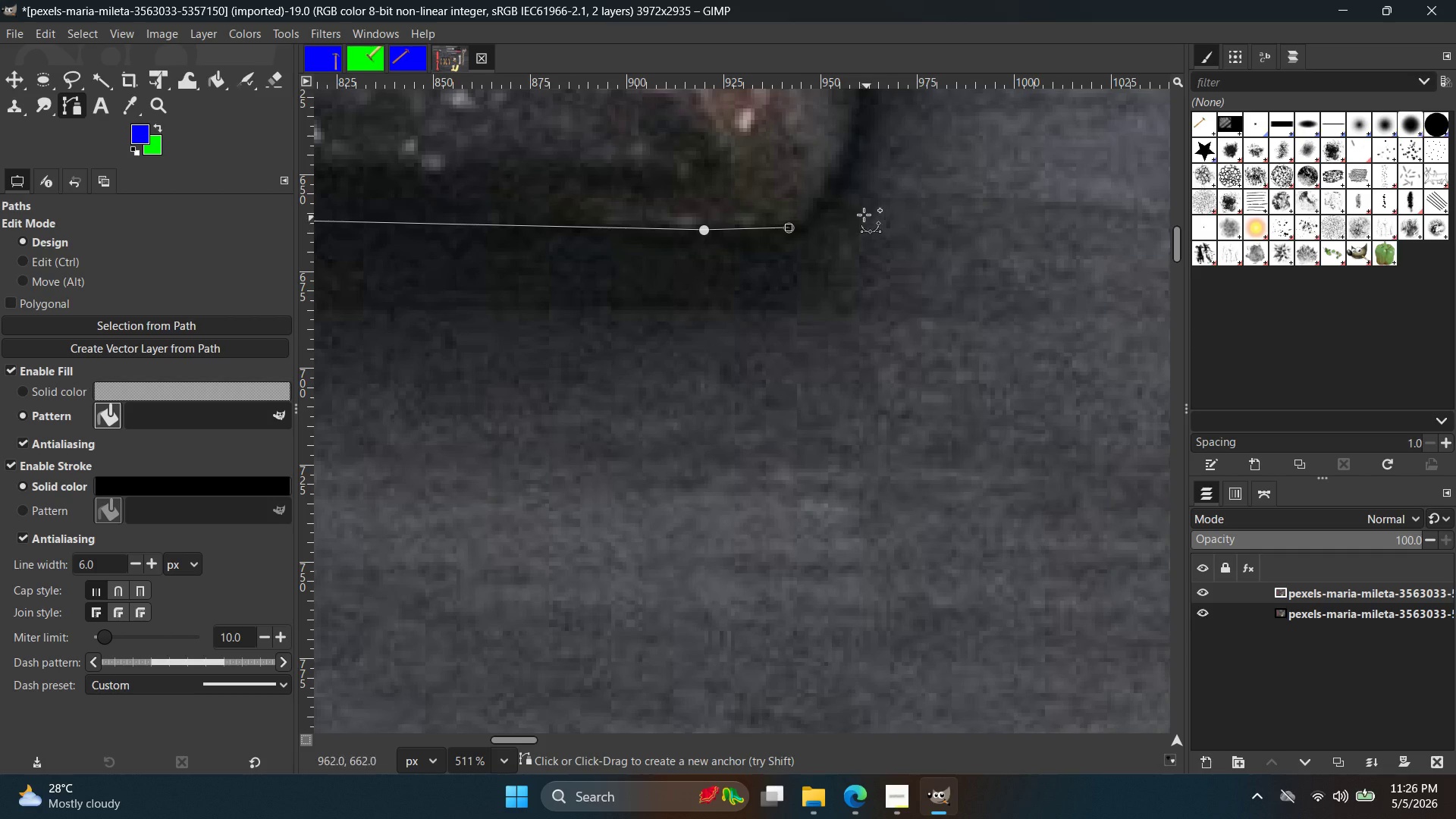 
scroll: coordinate [797, 247], scroll_direction: up, amount: 5.0
 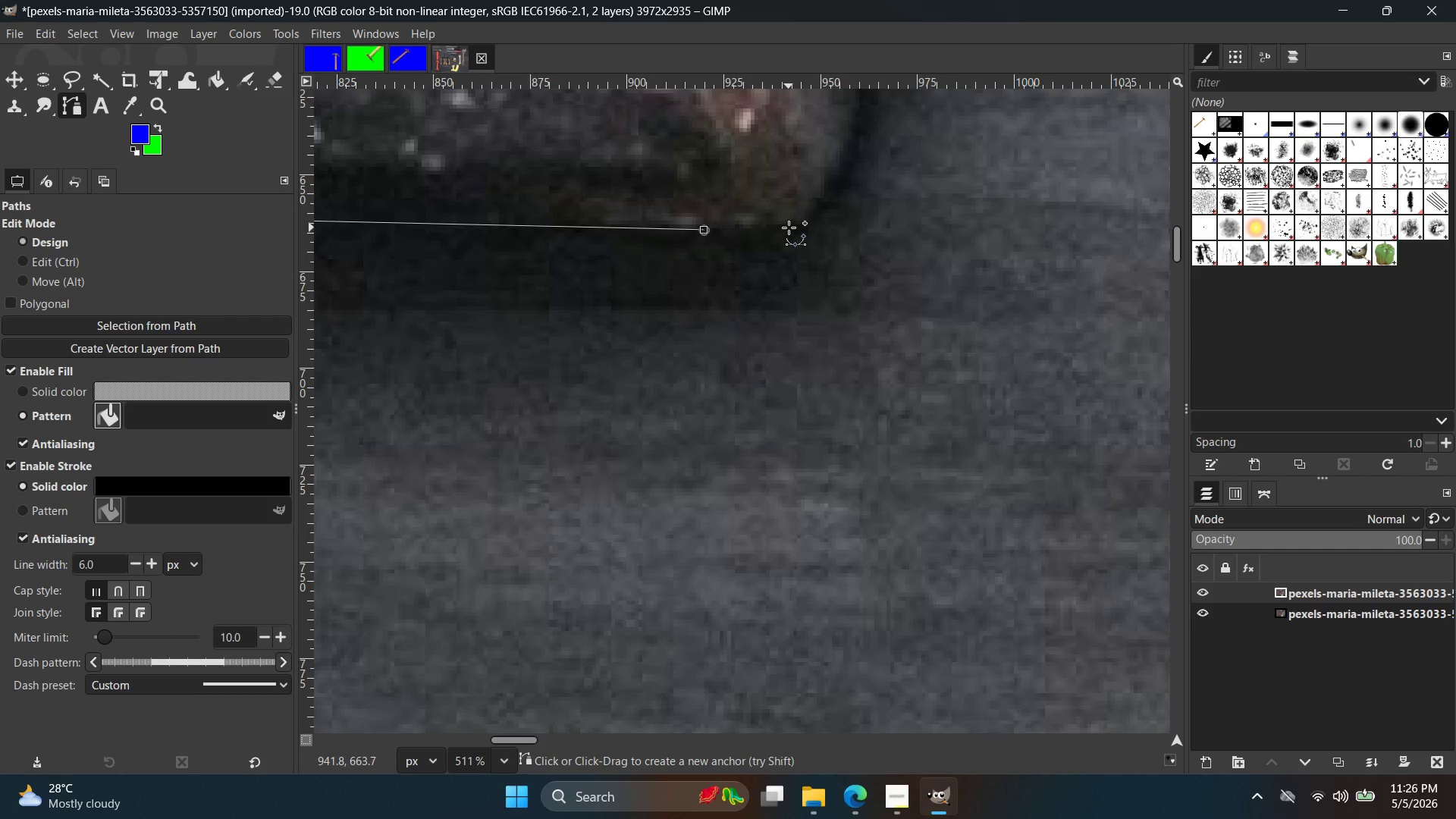 
hold_key(key=Space, duration=0.42)
 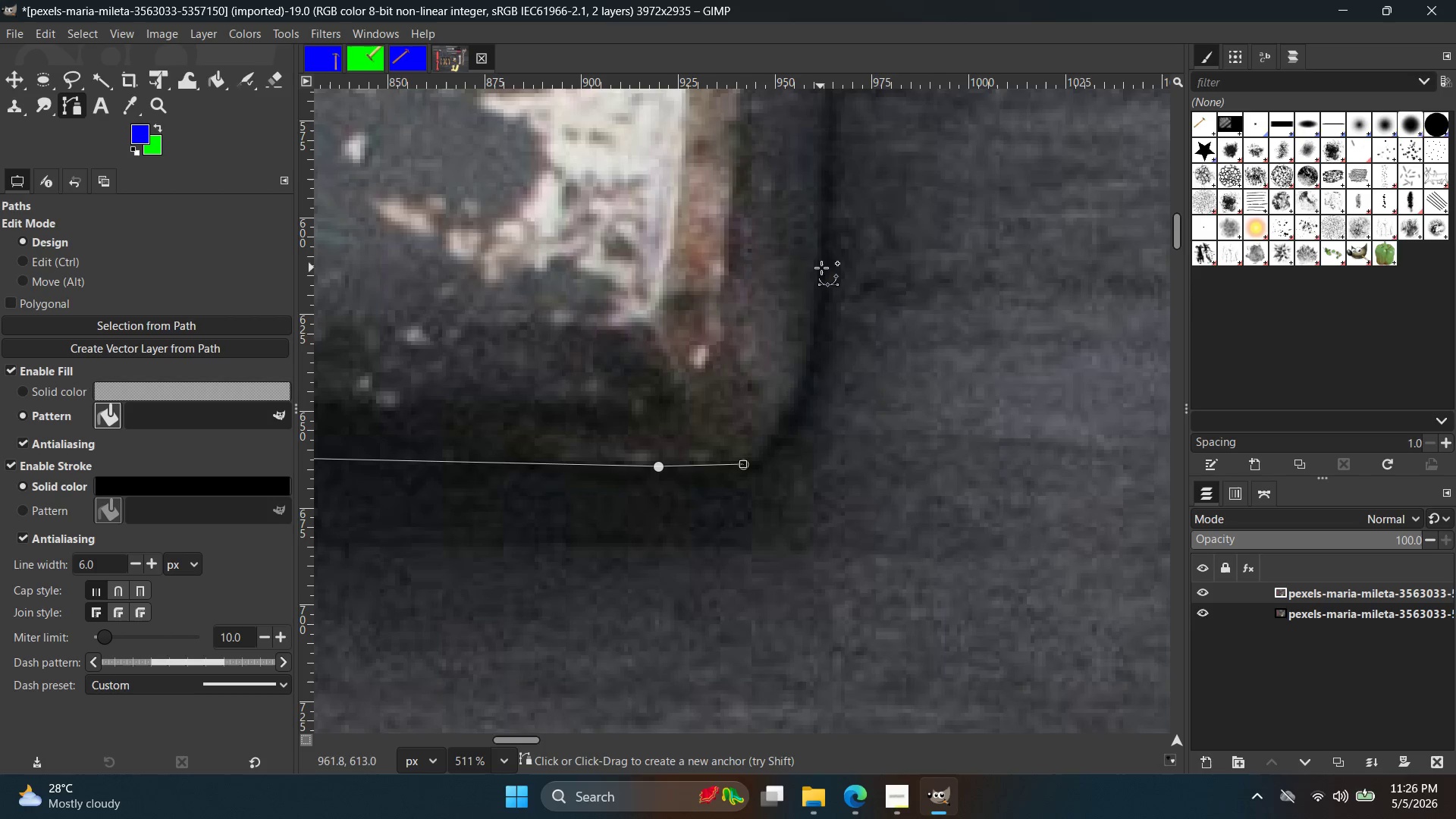 
left_click_drag(start_coordinate=[821, 265], to_coordinate=[823, 105])
 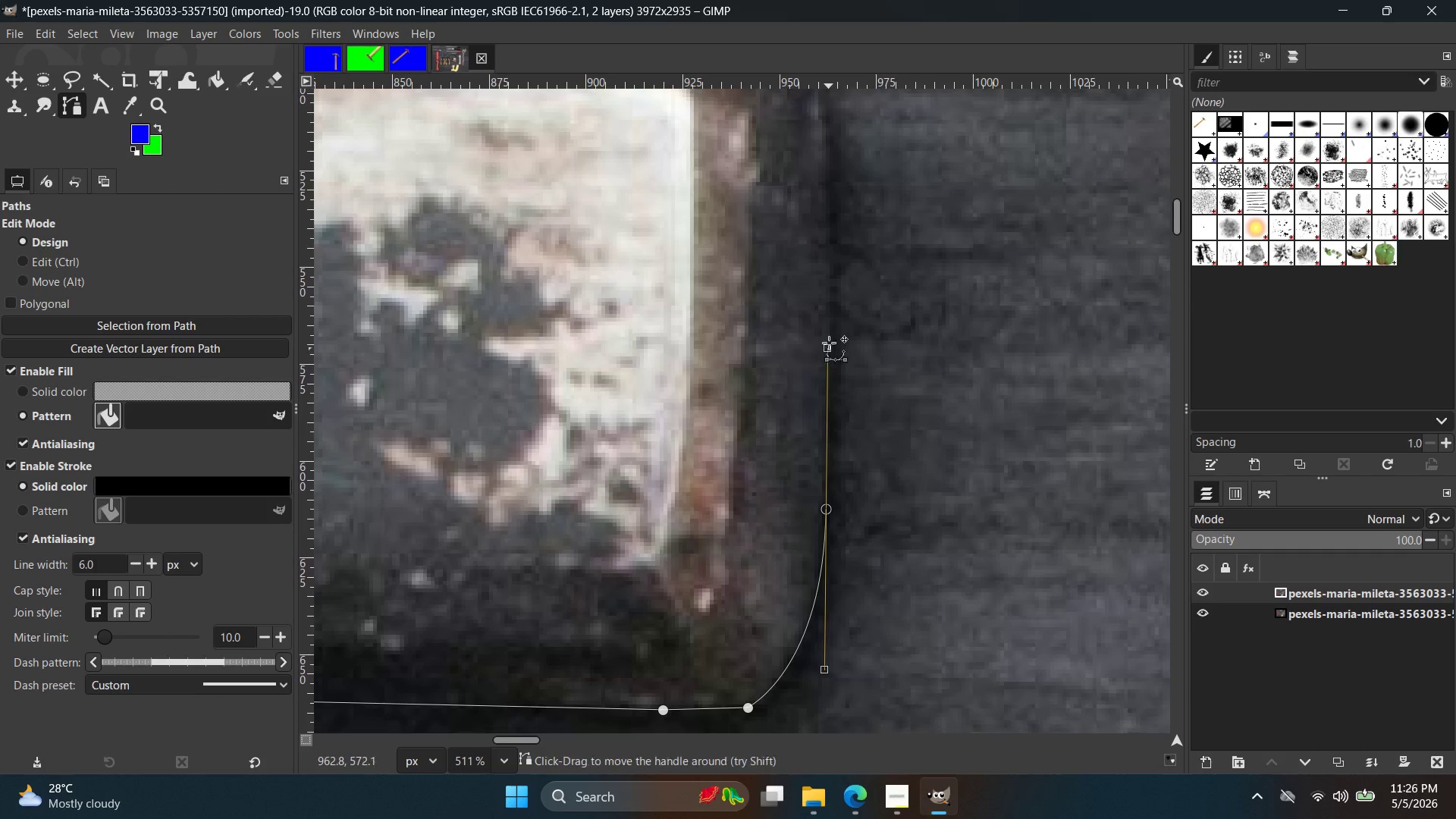 
 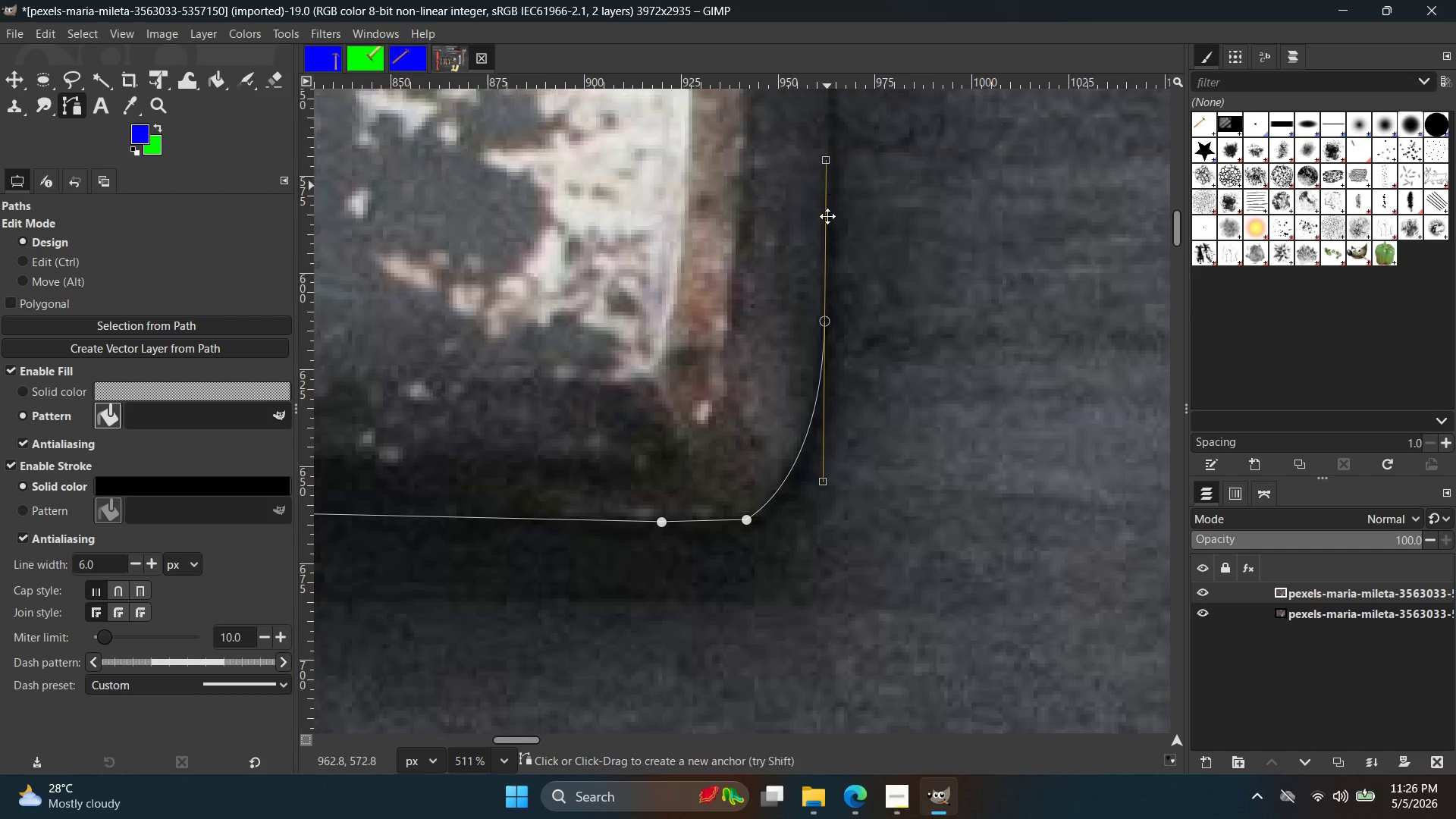 
hold_key(key=Space, duration=0.42)
 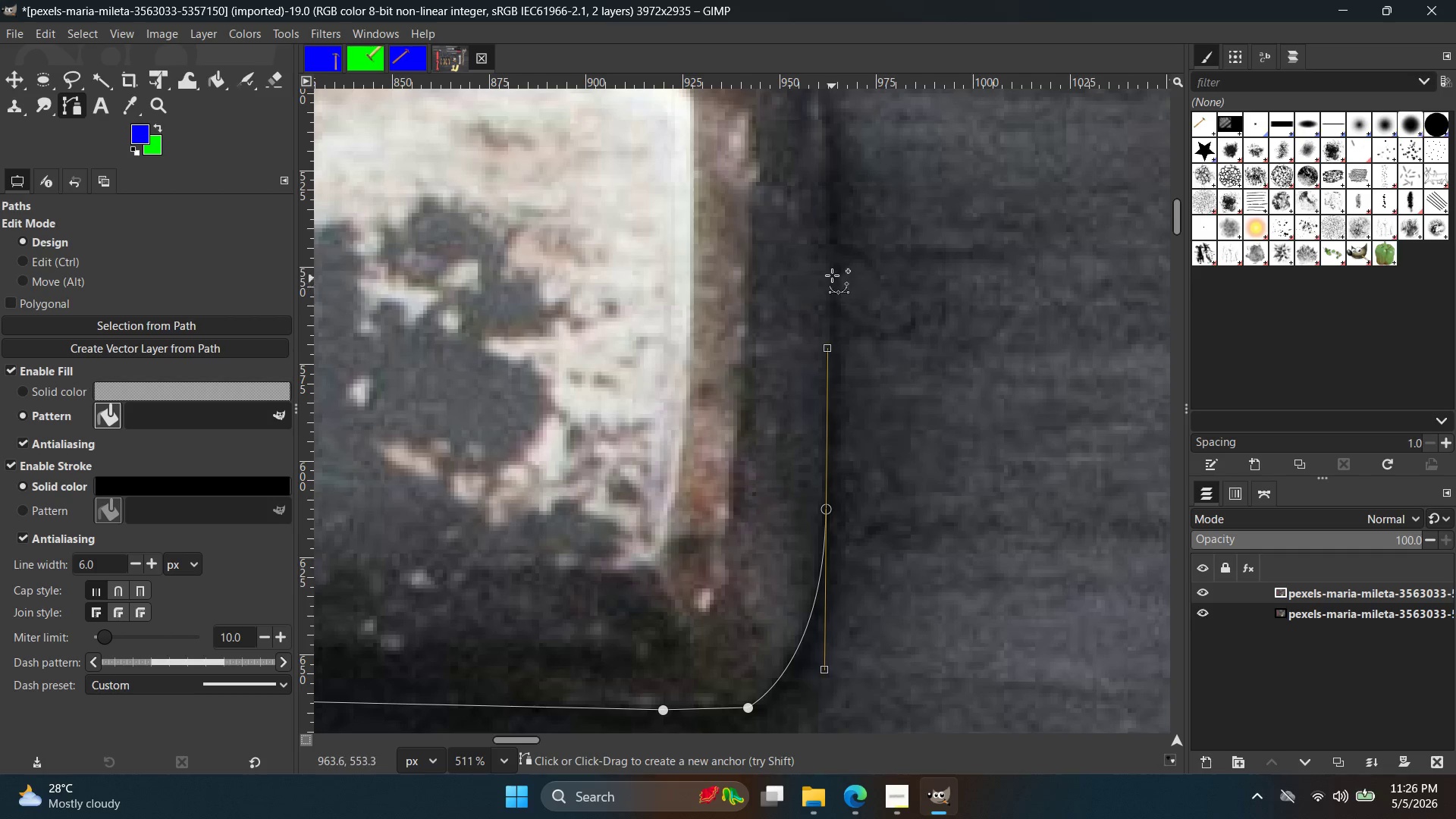 
left_click([833, 265])
 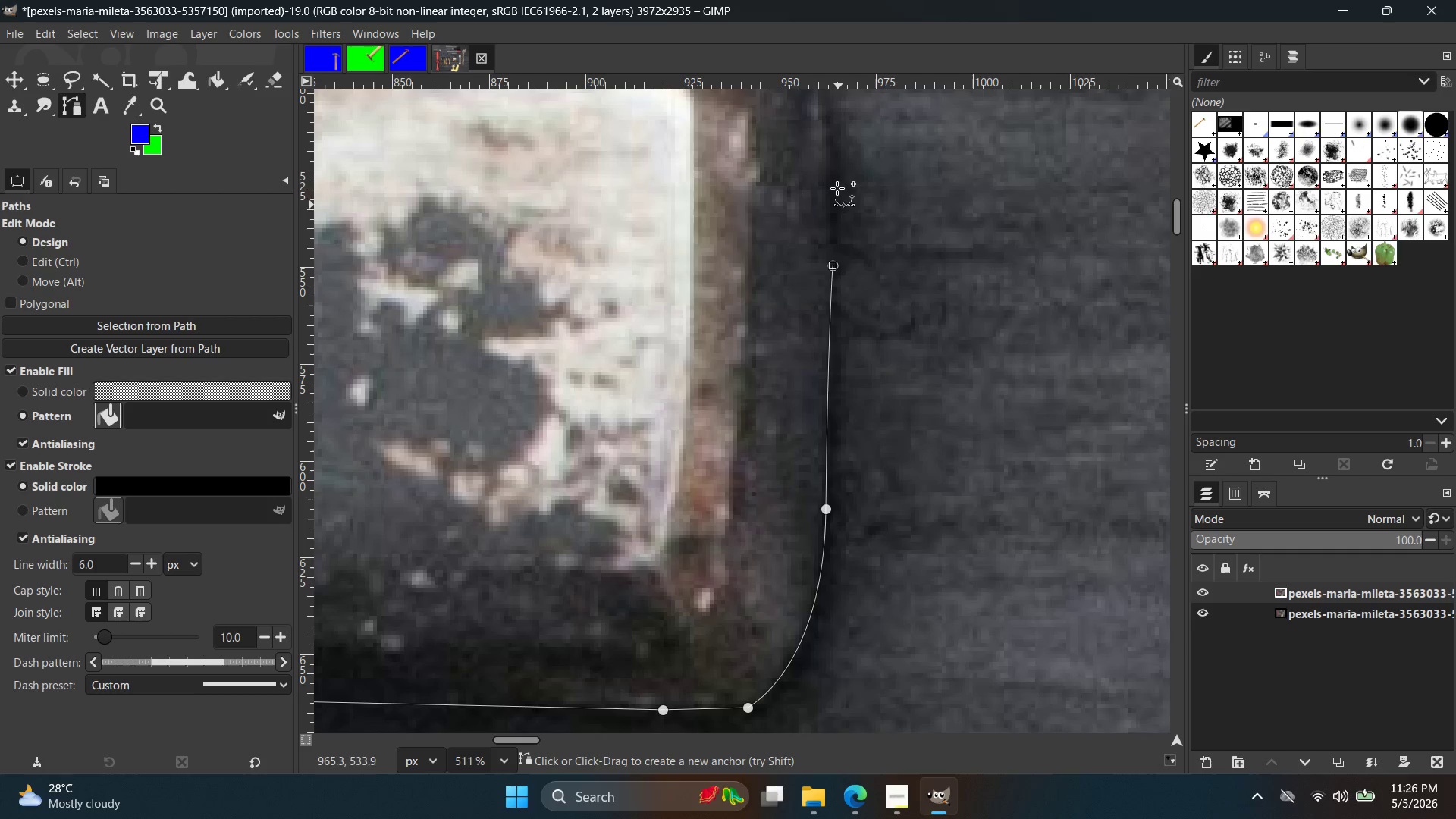 
hold_key(key=Space, duration=0.39)
 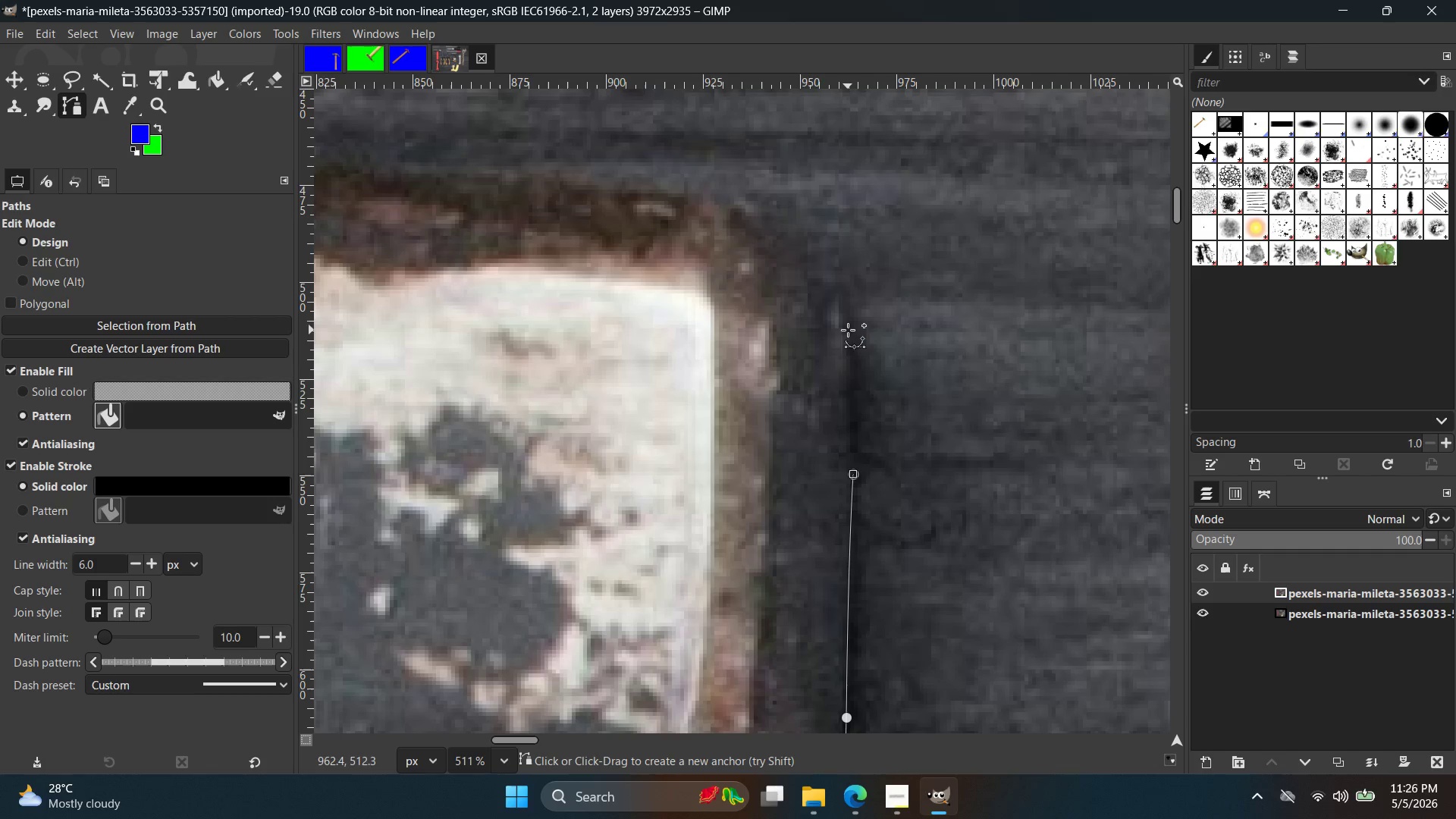 
left_click([848, 327])
 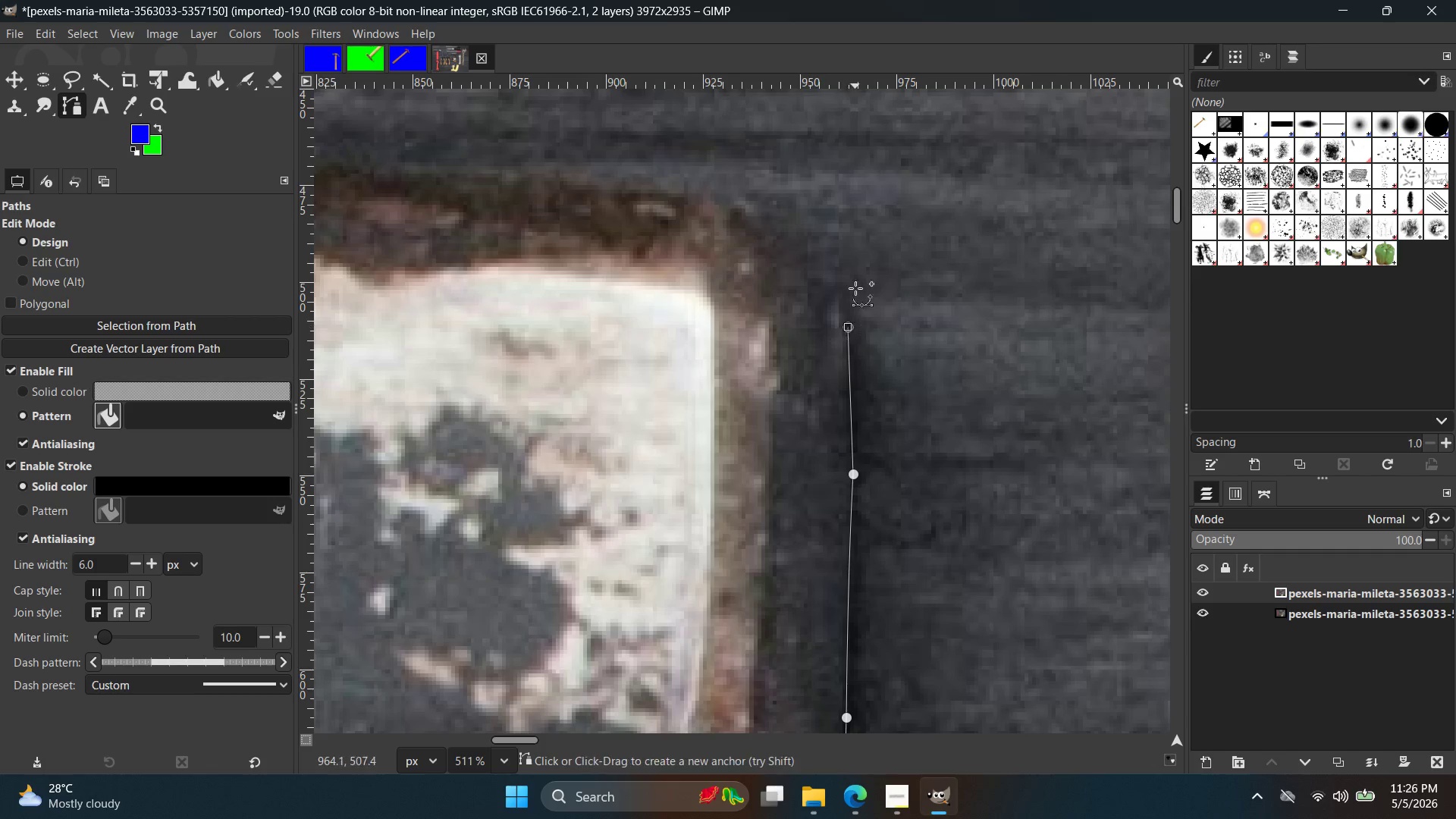 
hold_key(key=Space, duration=0.42)
 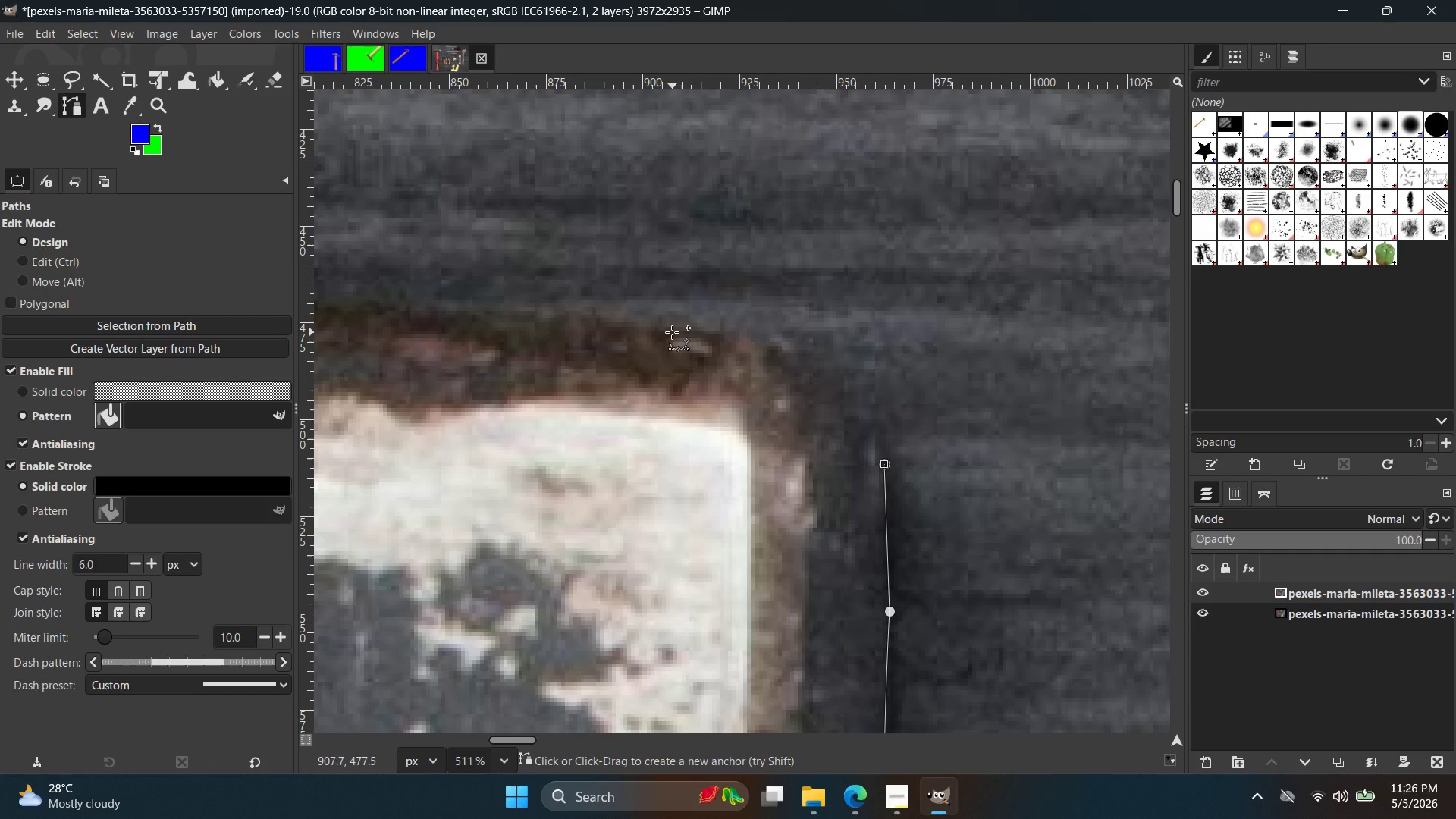 
left_click_drag(start_coordinate=[667, 335], to_coordinate=[443, 318])
 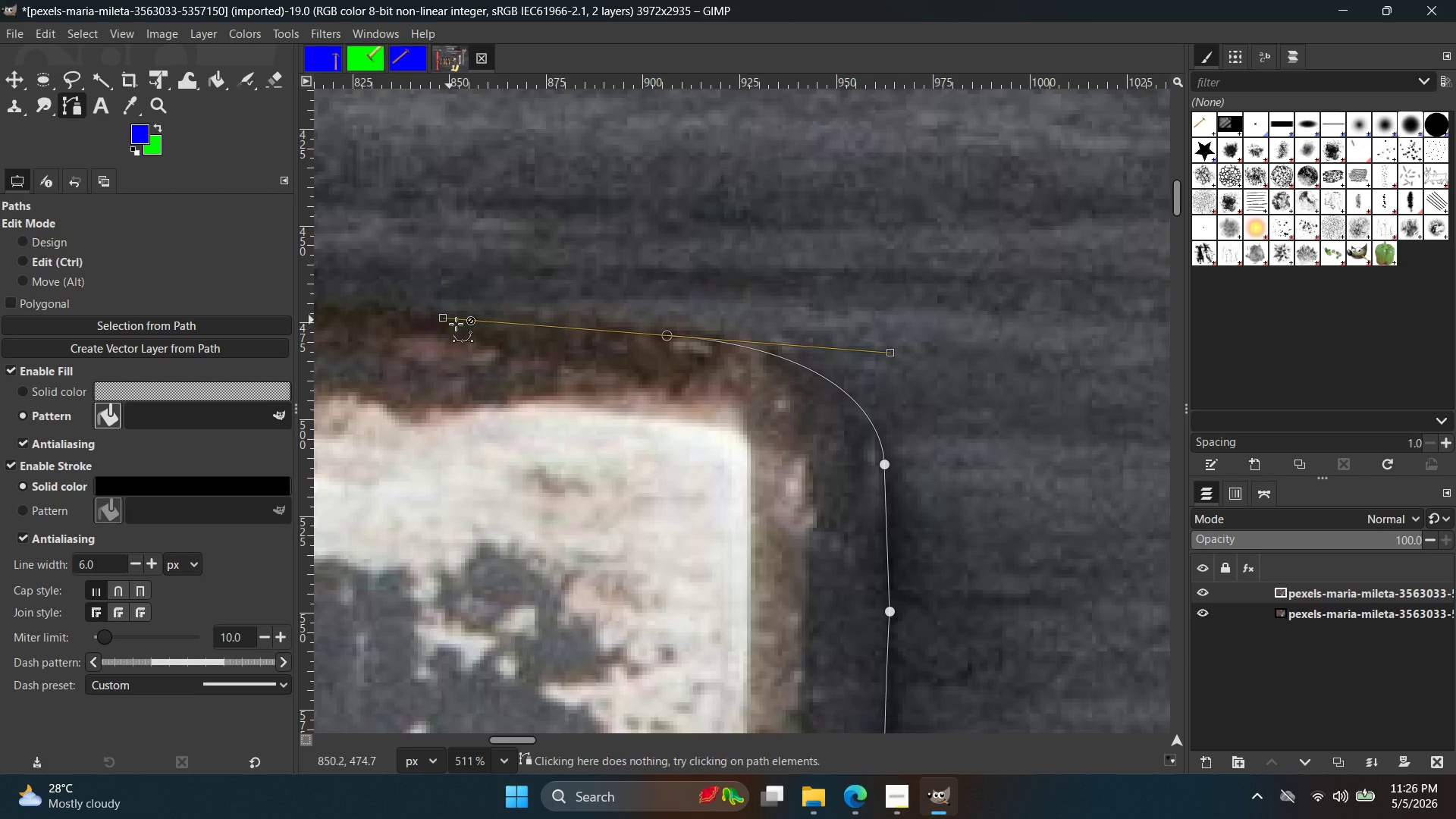 
key(Control+ControlLeft)
 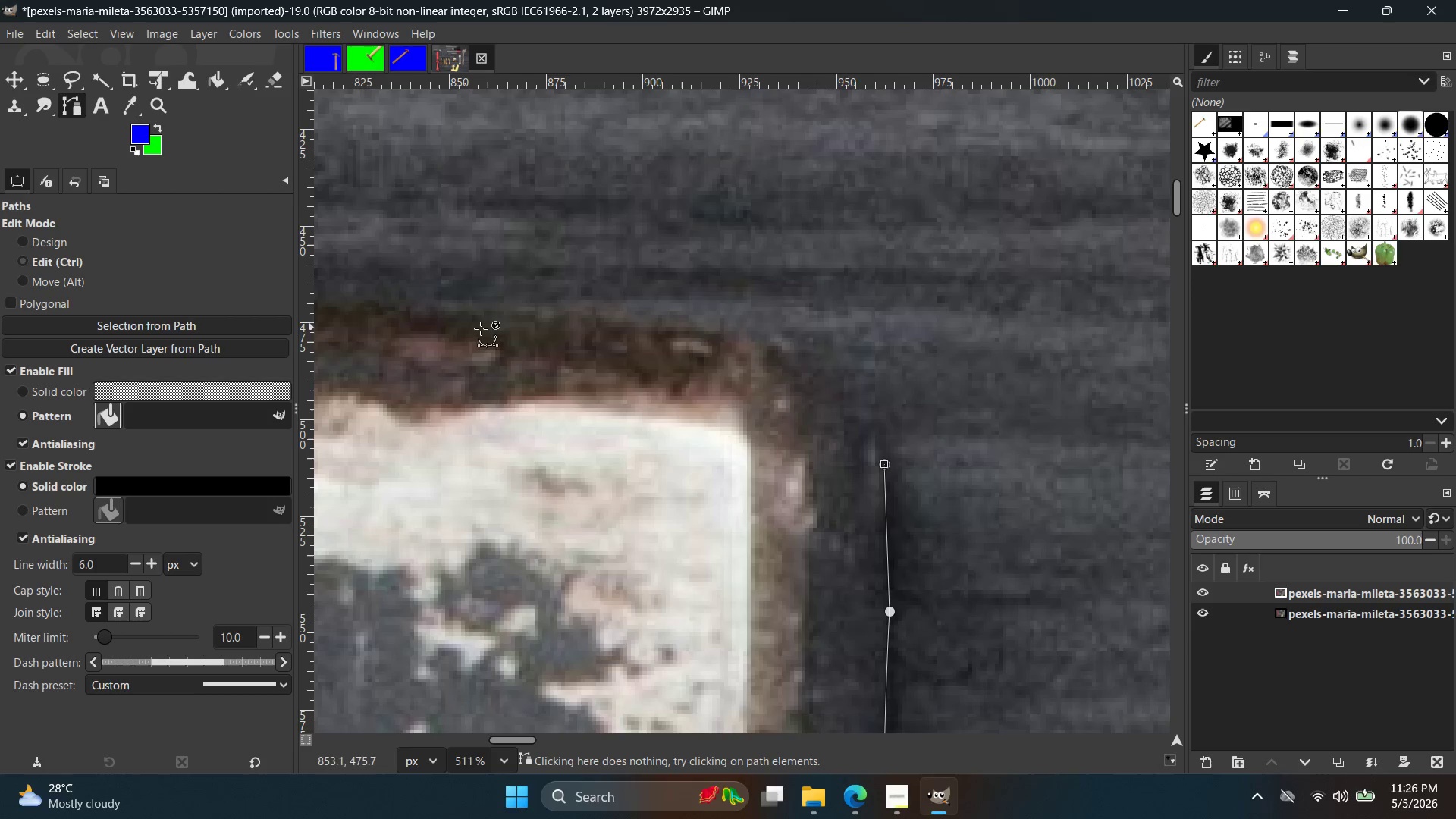 
key(Control+Z)
 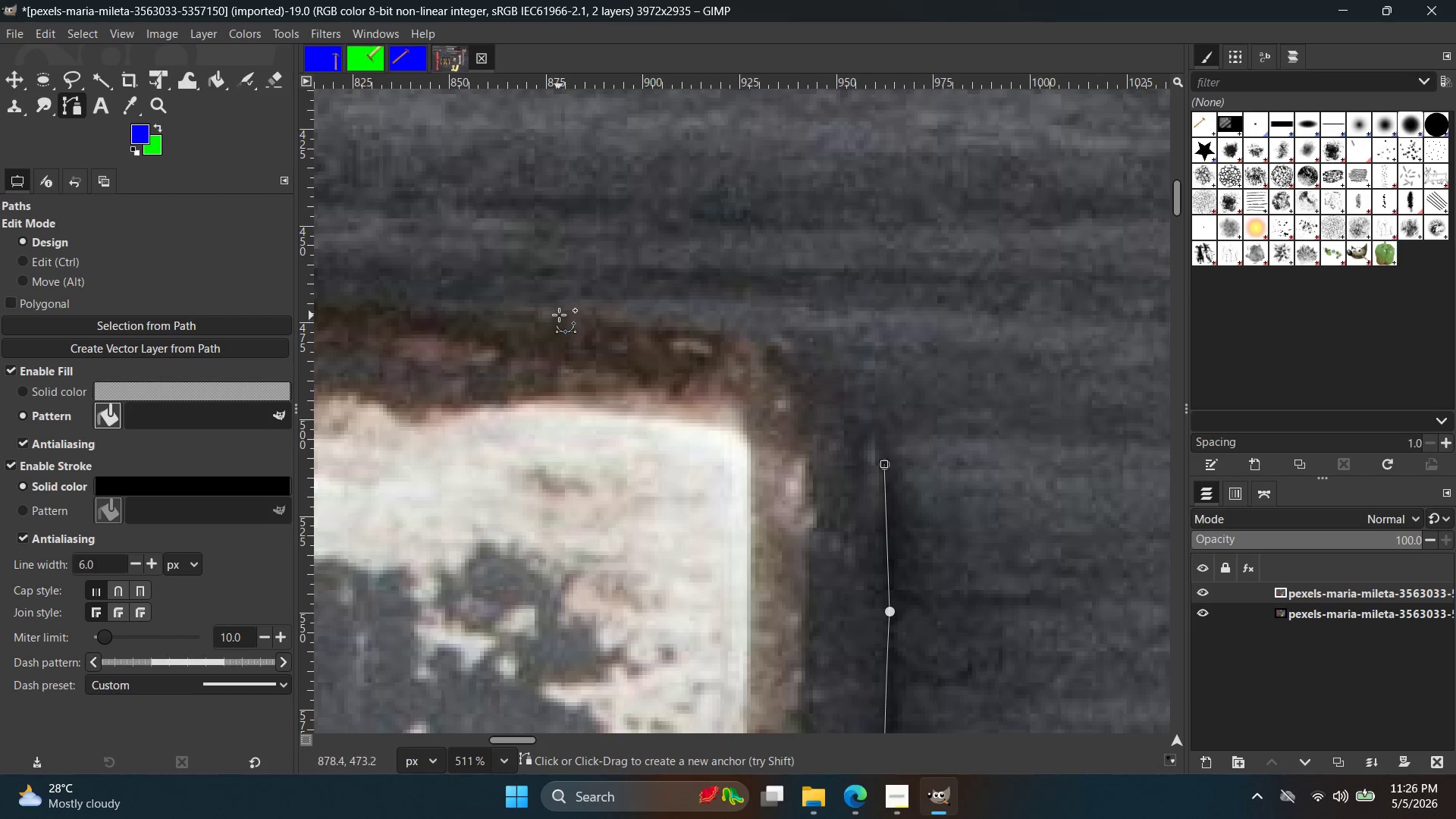 
left_click_drag(start_coordinate=[557, 314], to_coordinate=[401, 351])
 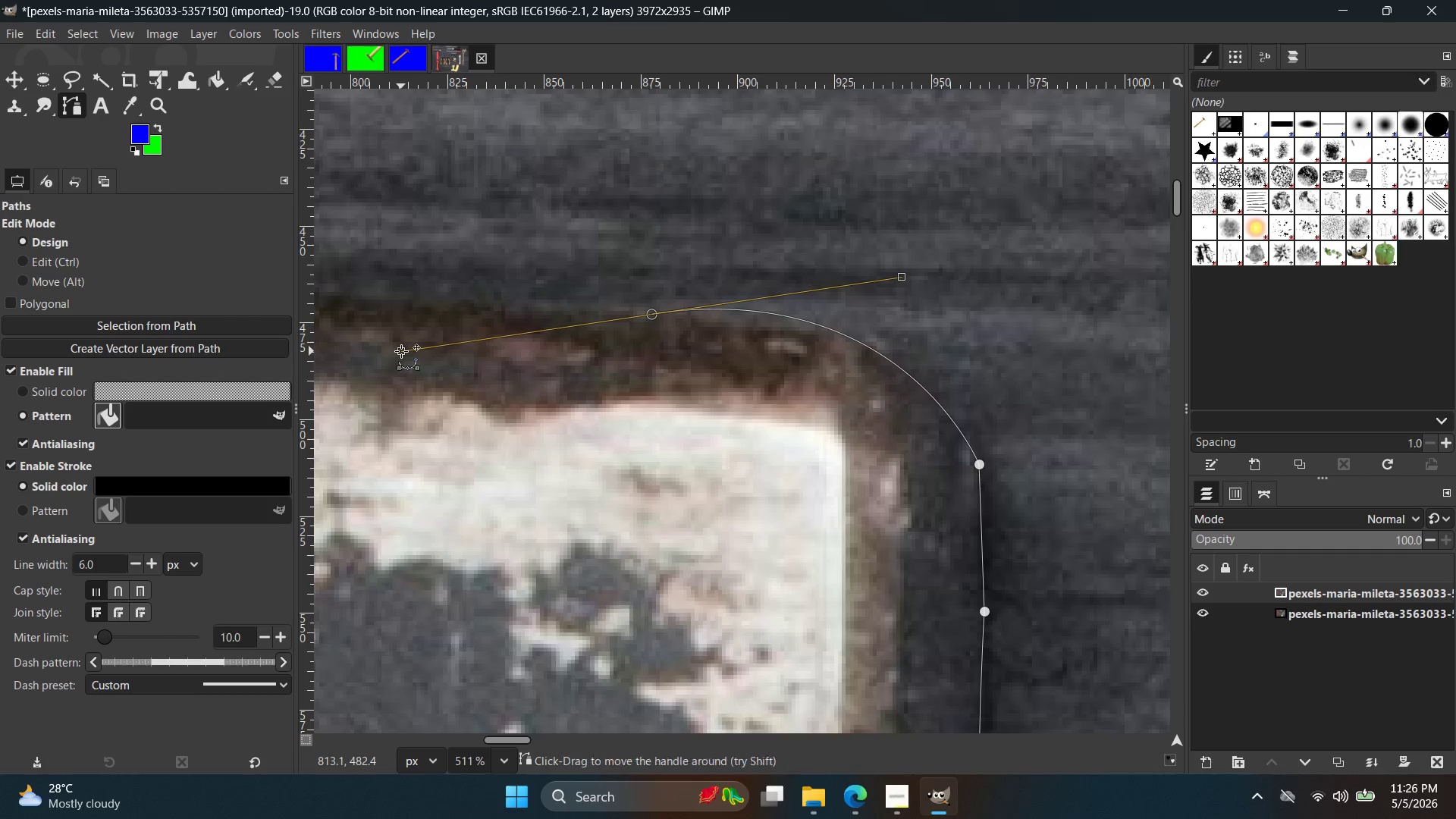 
key(Control+ControlLeft)
 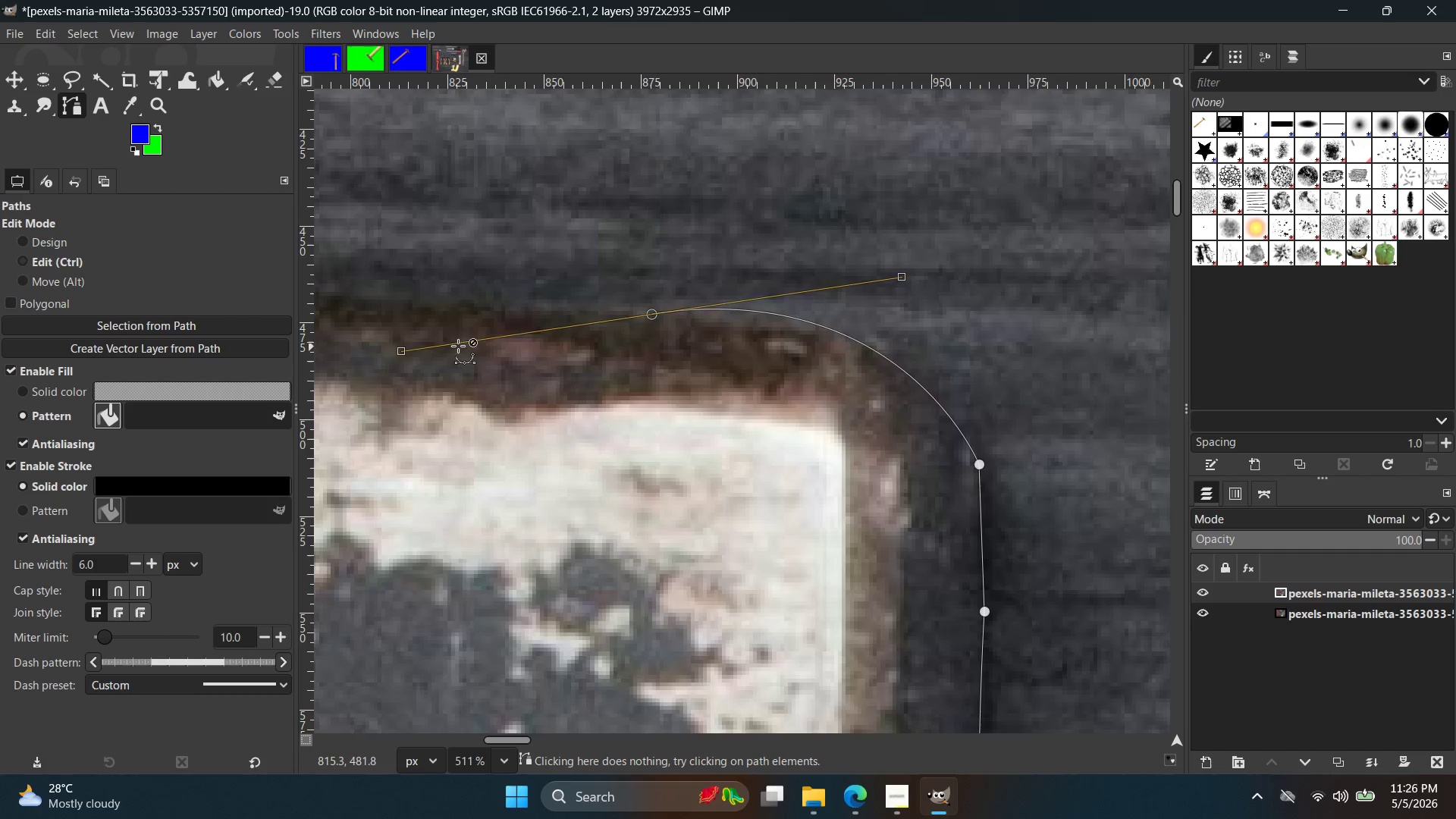 
key(Control+Z)
 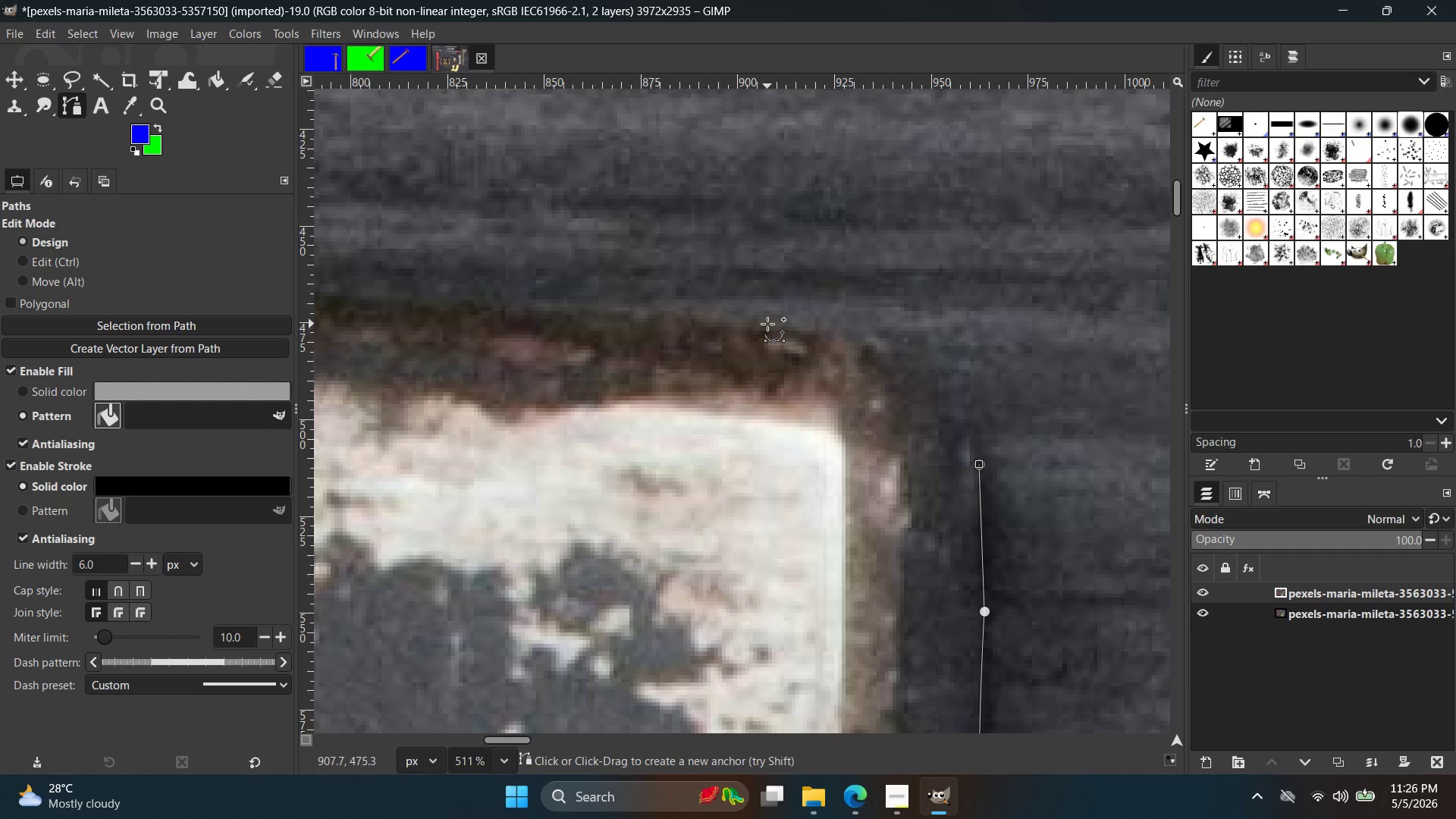 
left_click_drag(start_coordinate=[767, 323], to_coordinate=[548, 317])
 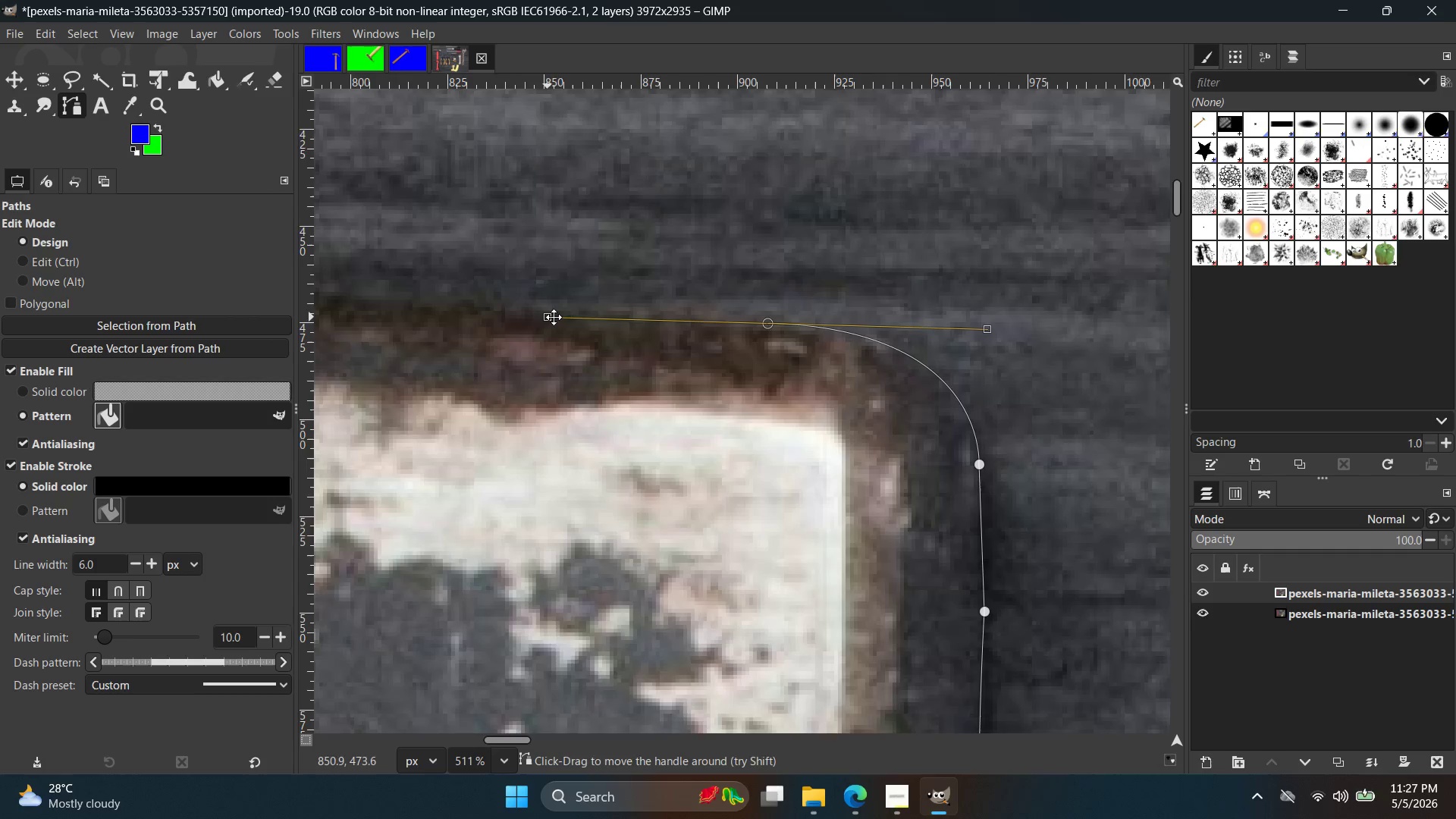 
hold_key(key=Space, duration=0.48)
 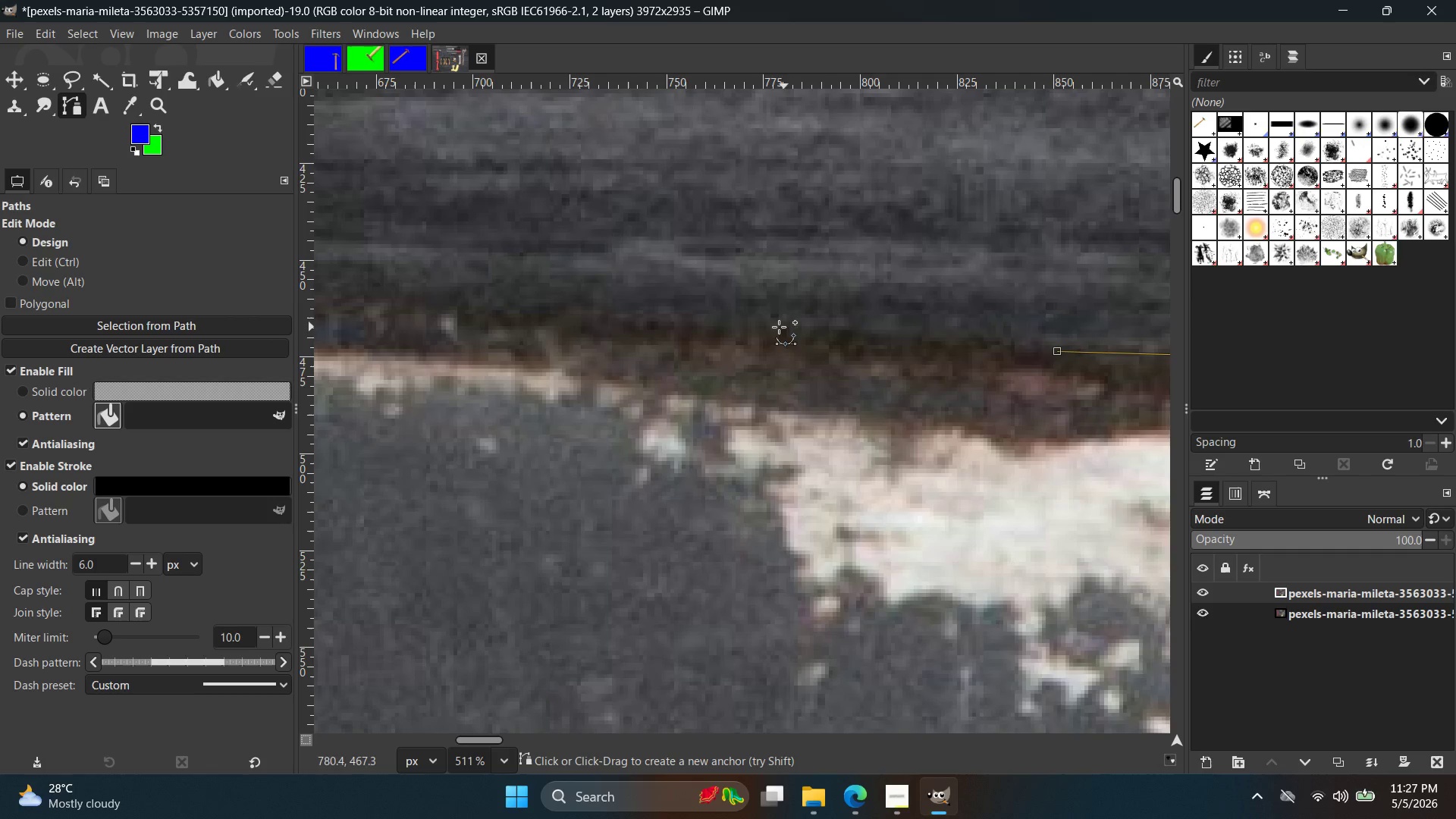 
left_click([774, 326])
 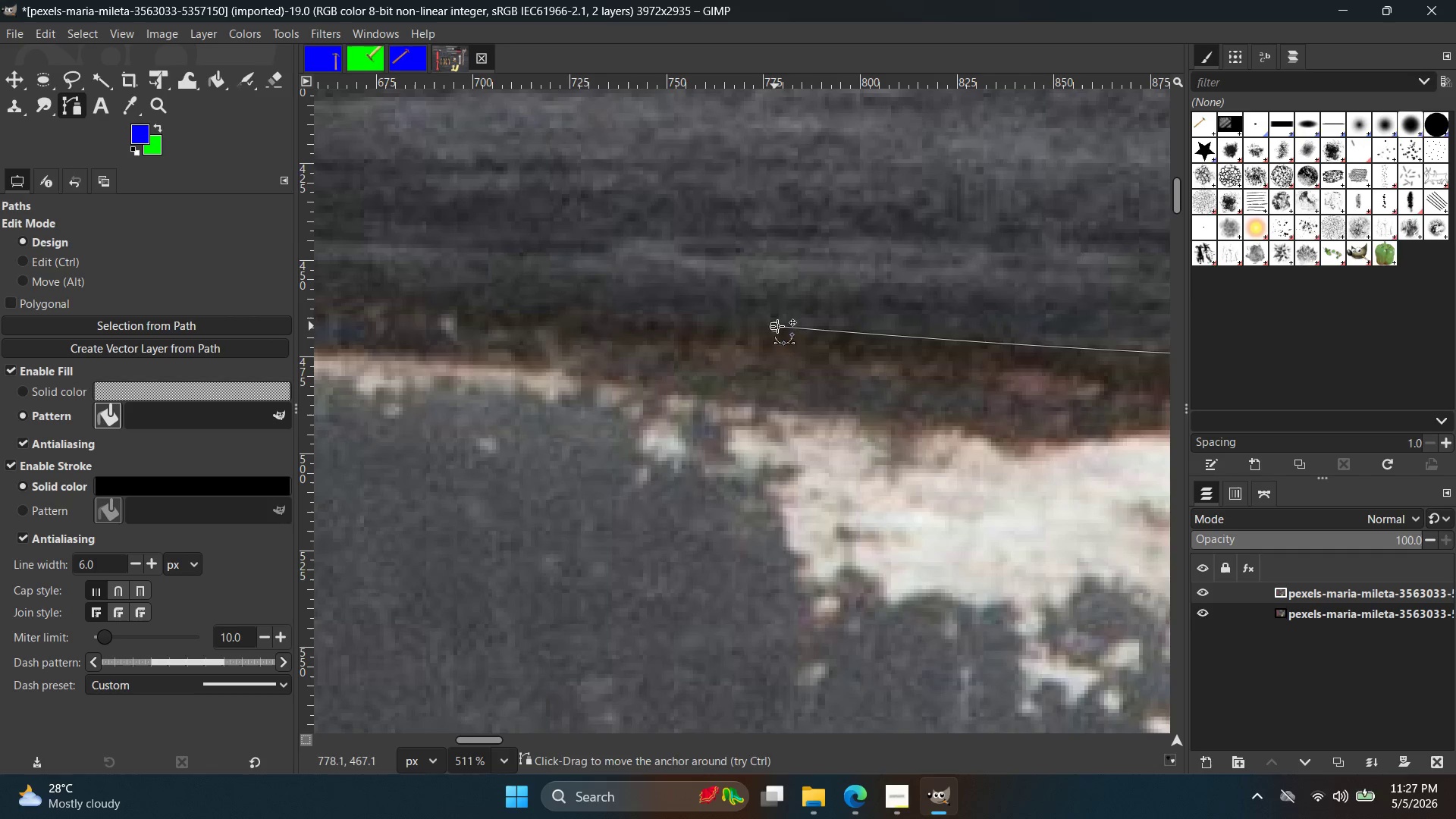 
hold_key(key=ControlLeft, duration=0.66)
scroll: coordinate [829, 331], scroll_direction: down, amount: 8.0
 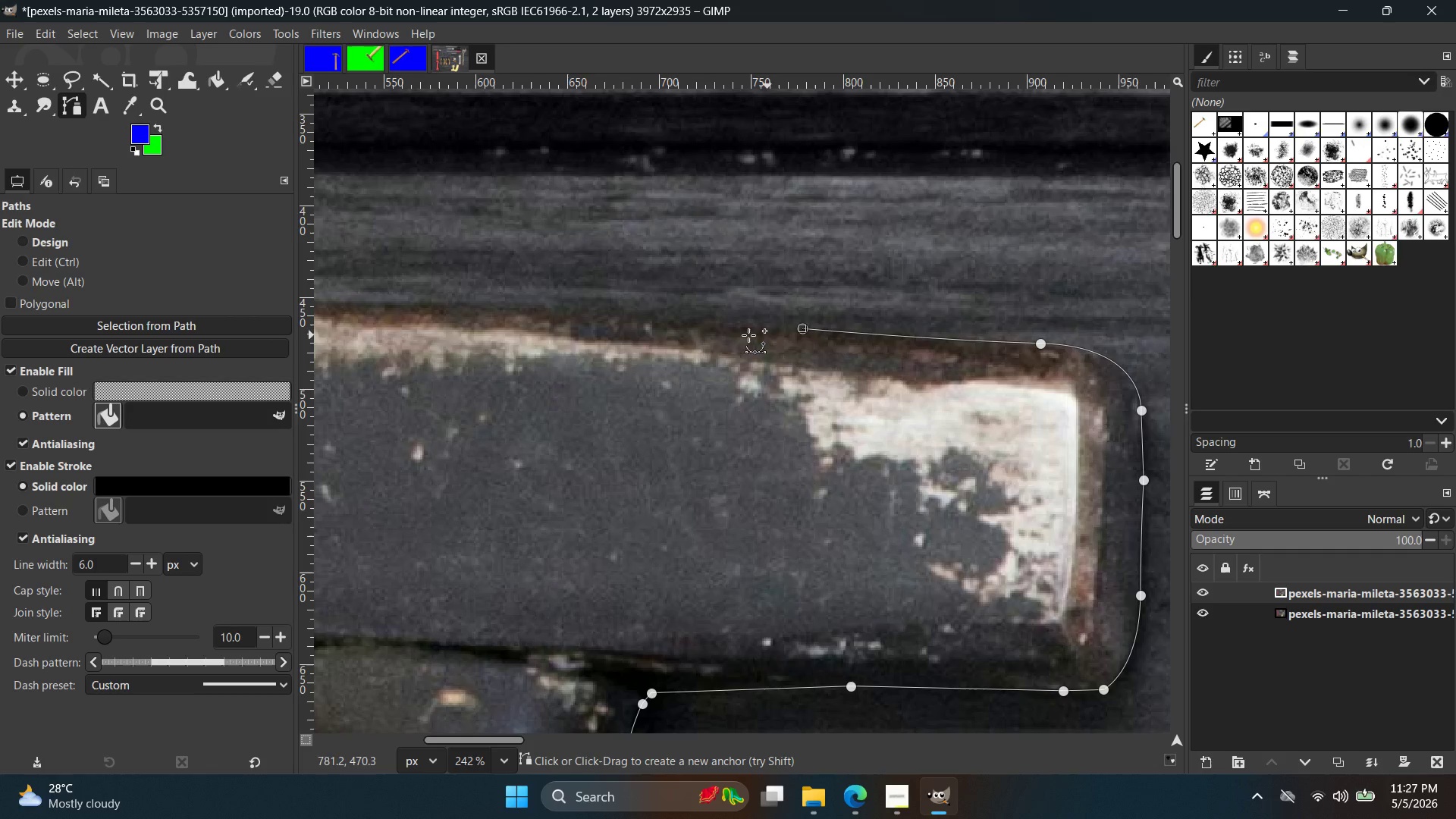 
hold_key(key=Space, duration=0.36)
 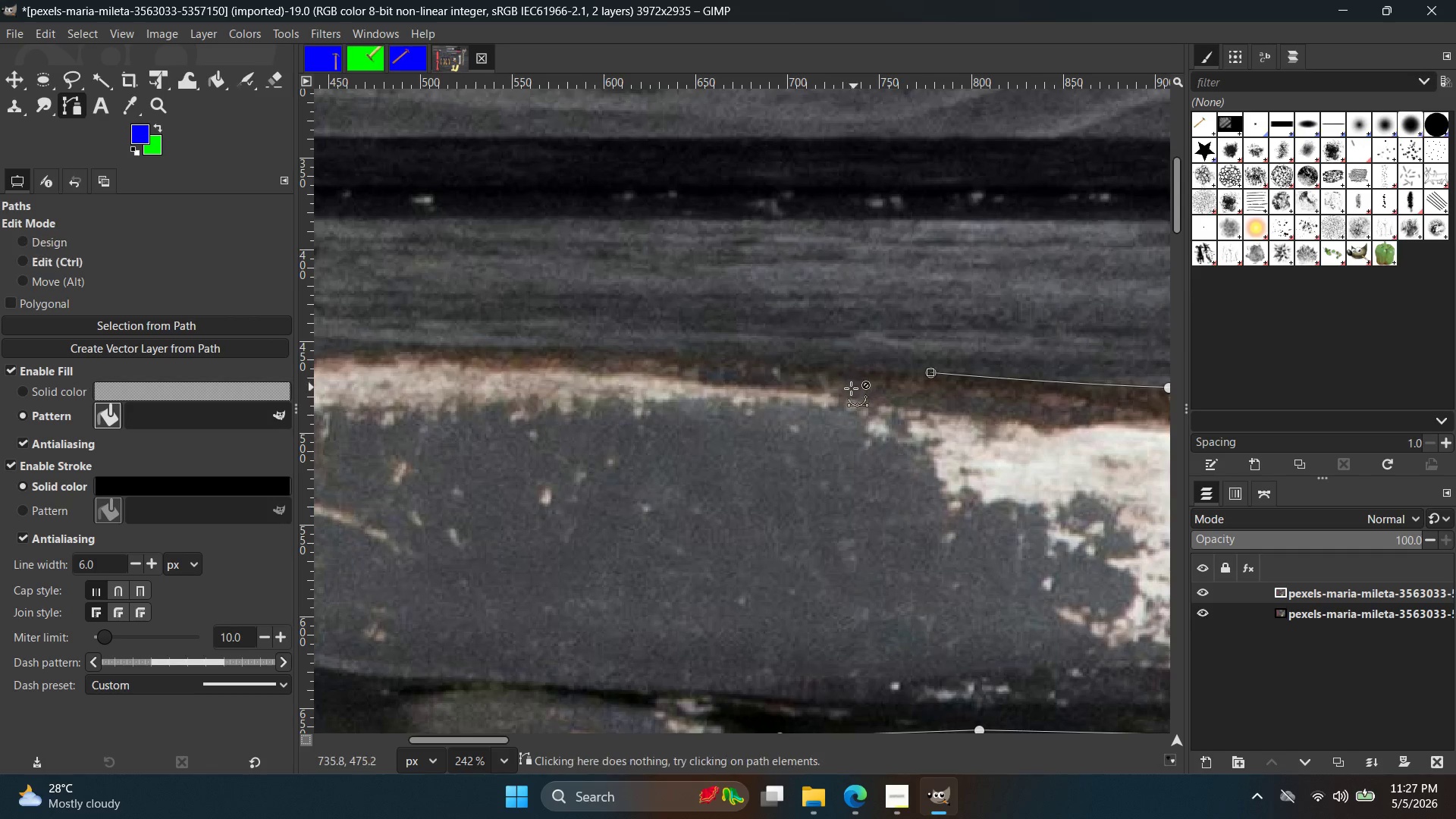 
hold_key(key=ControlLeft, duration=0.55)
scroll: coordinate [780, 375], scroll_direction: up, amount: 5.0
 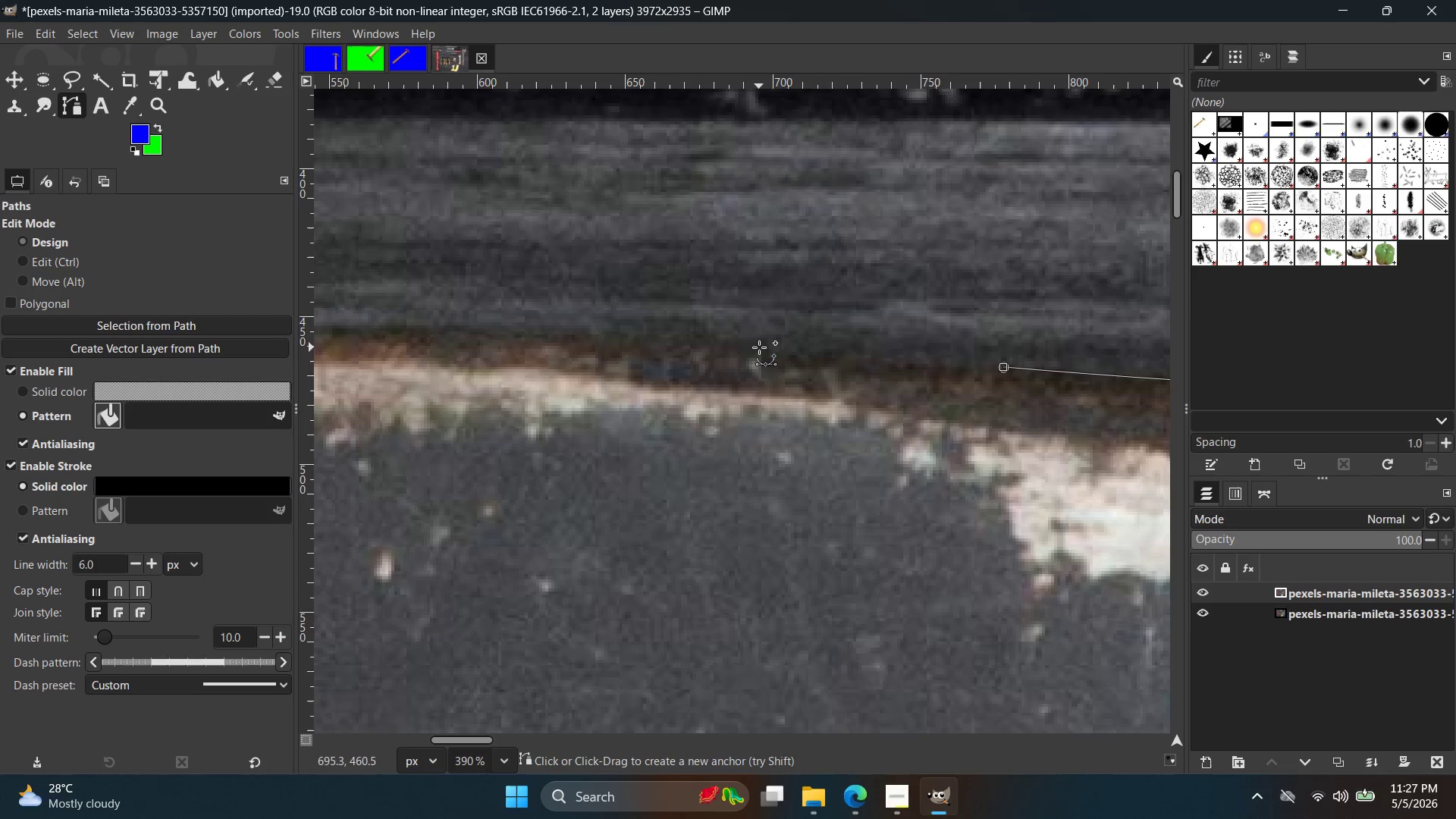 
left_click([759, 346])
 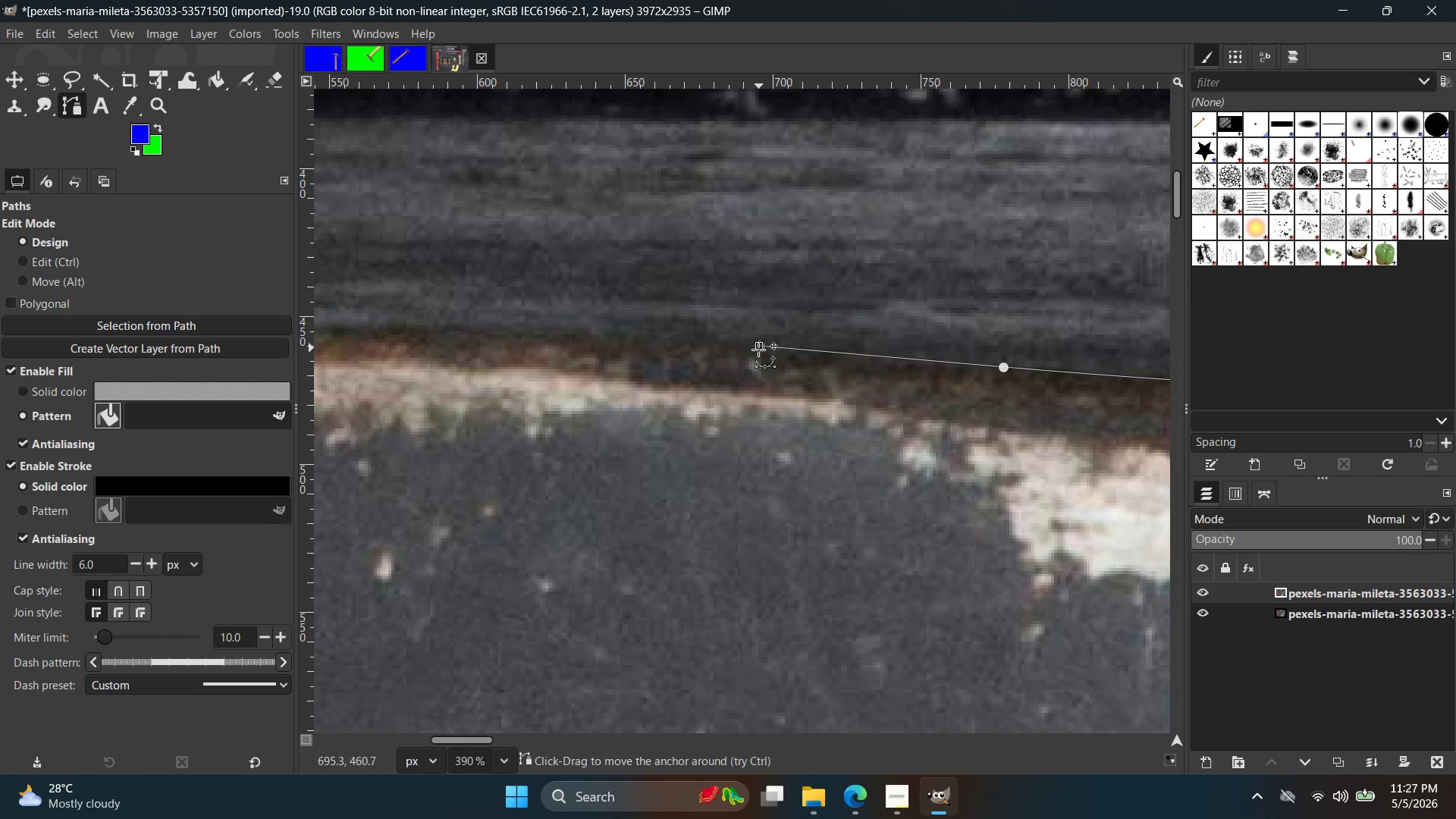 
key(Control+ControlLeft)
 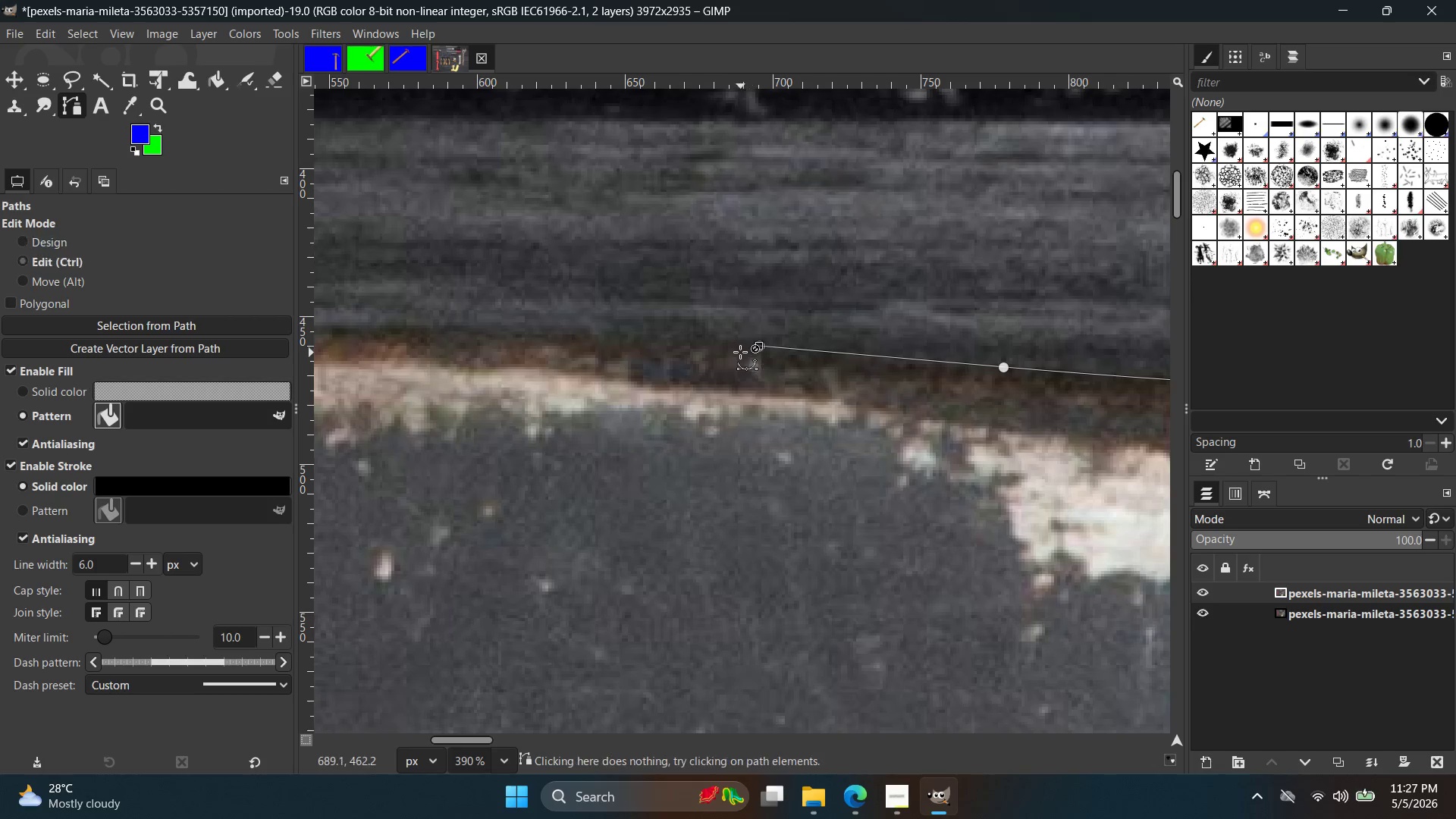 
key(Control+Z)
 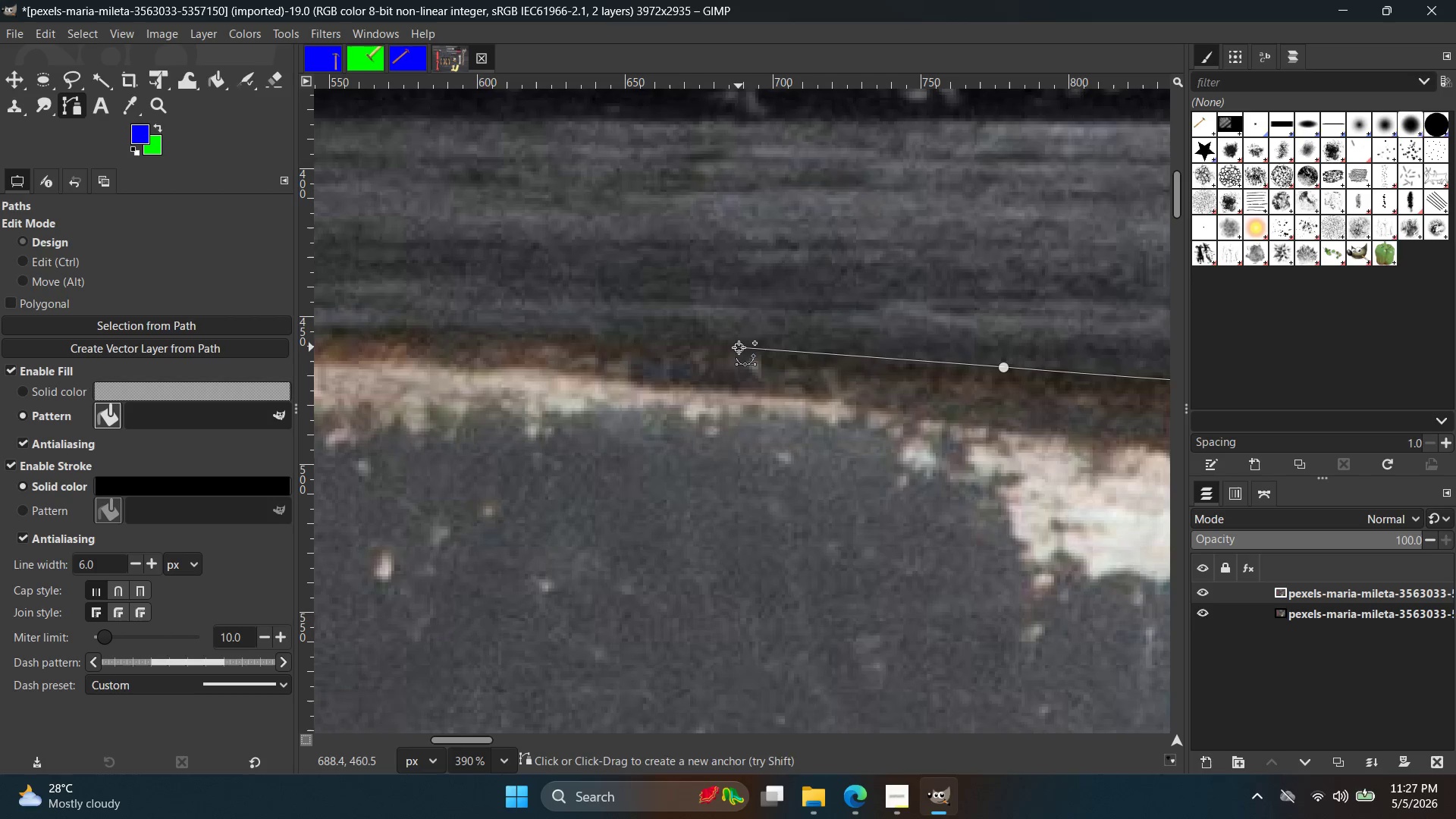 
left_click([739, 347])
 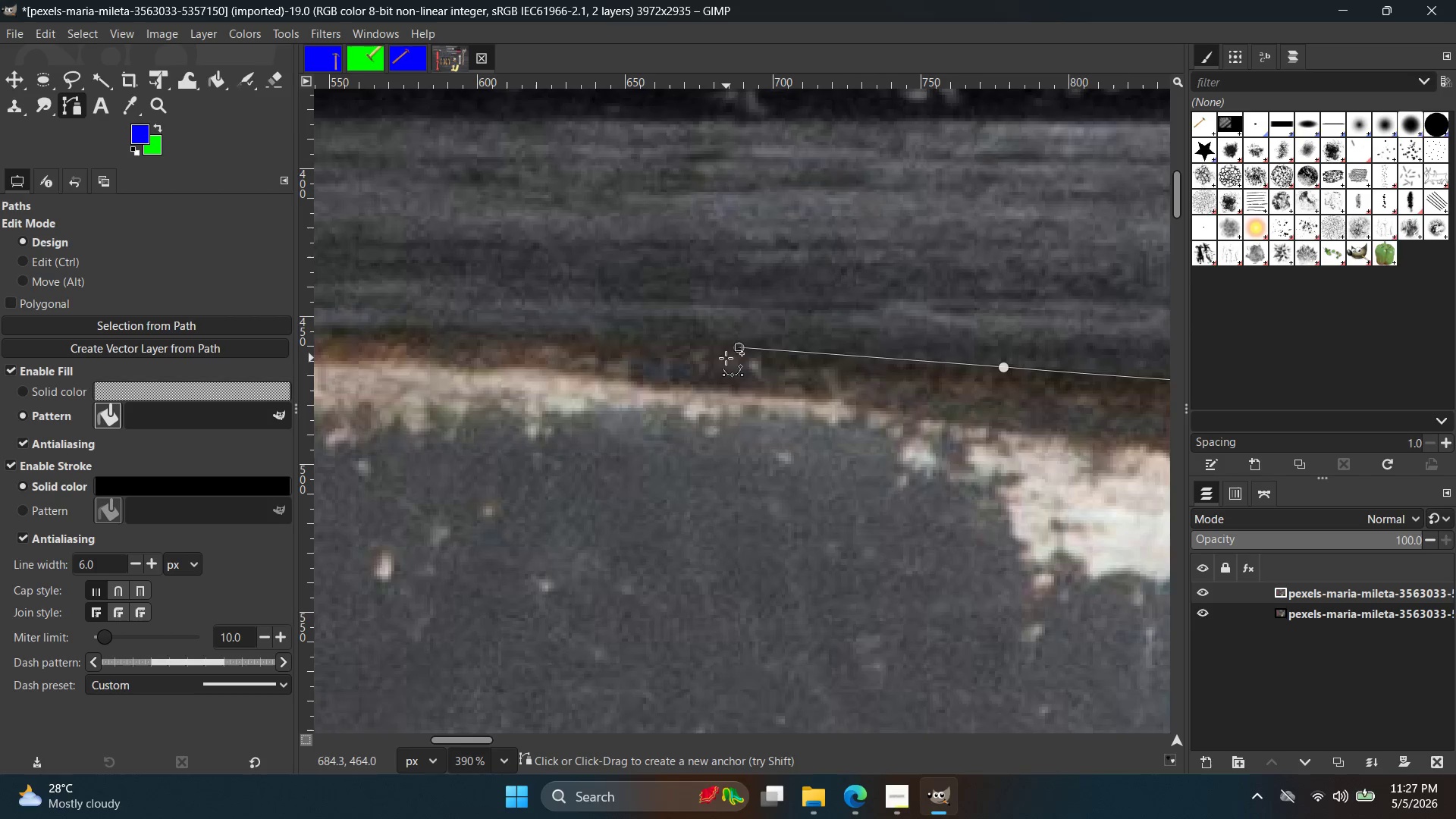 
hold_key(key=Space, duration=0.45)
 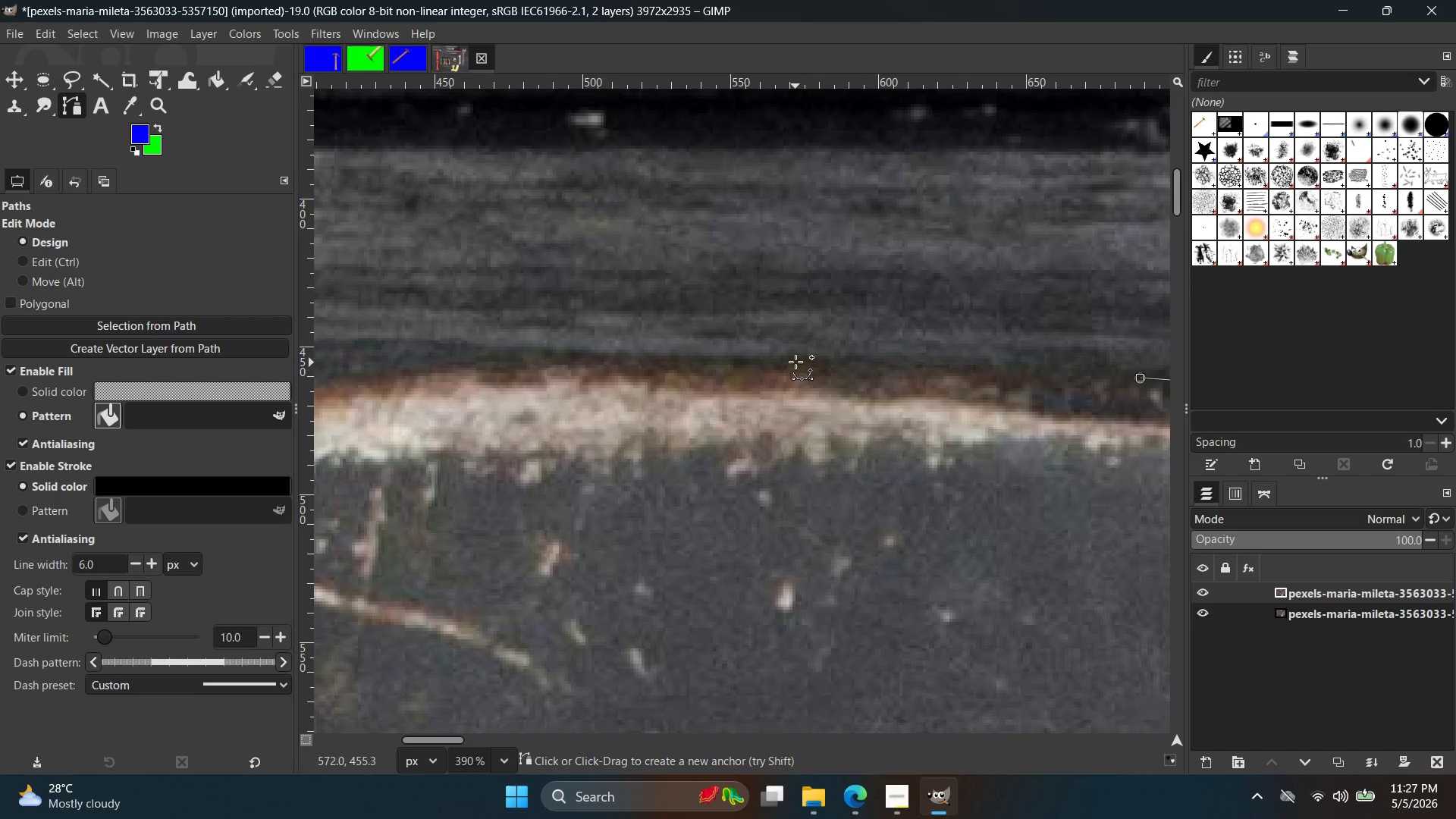 
left_click([795, 362])
 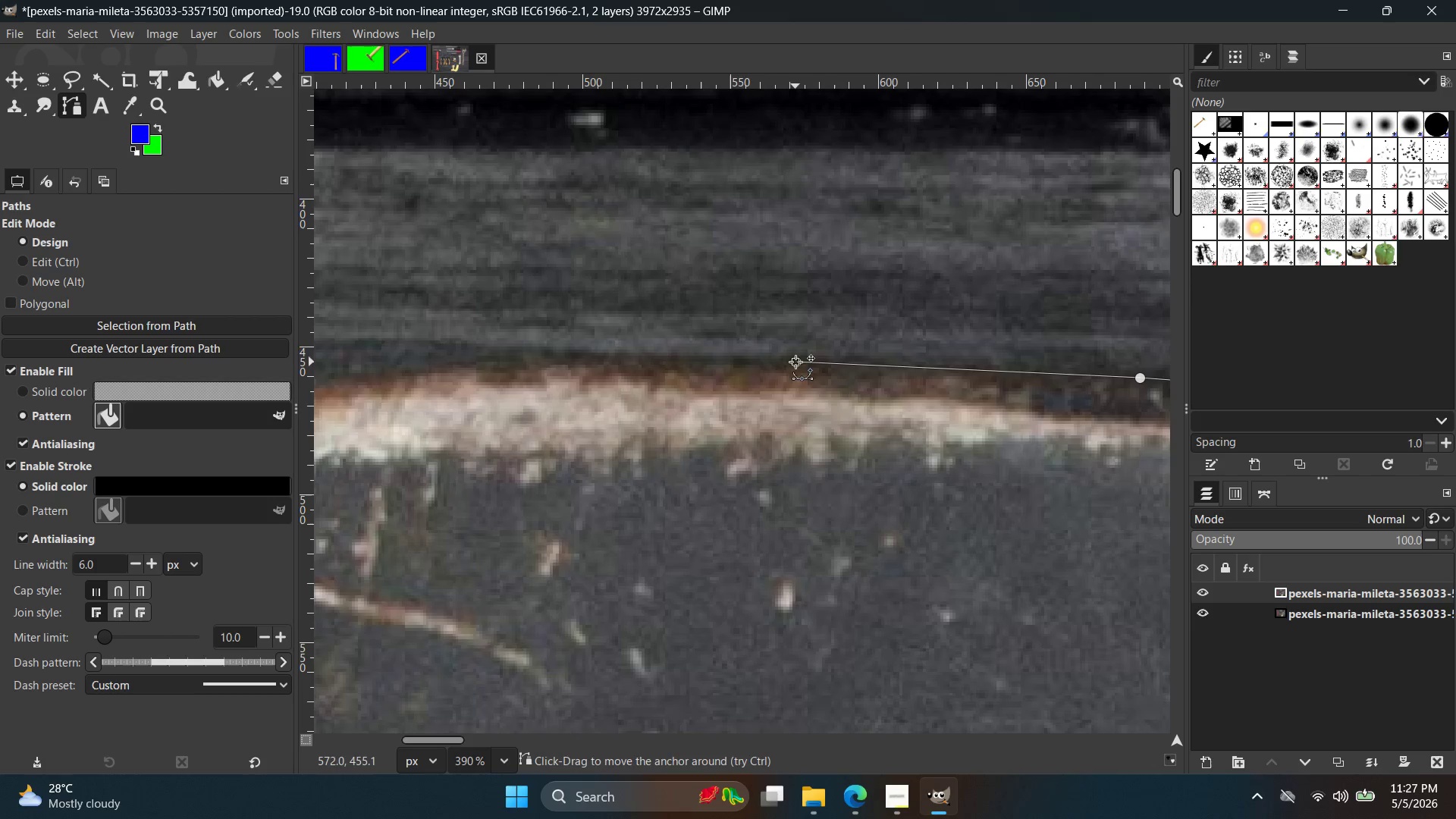 
hold_key(key=Space, duration=0.41)
 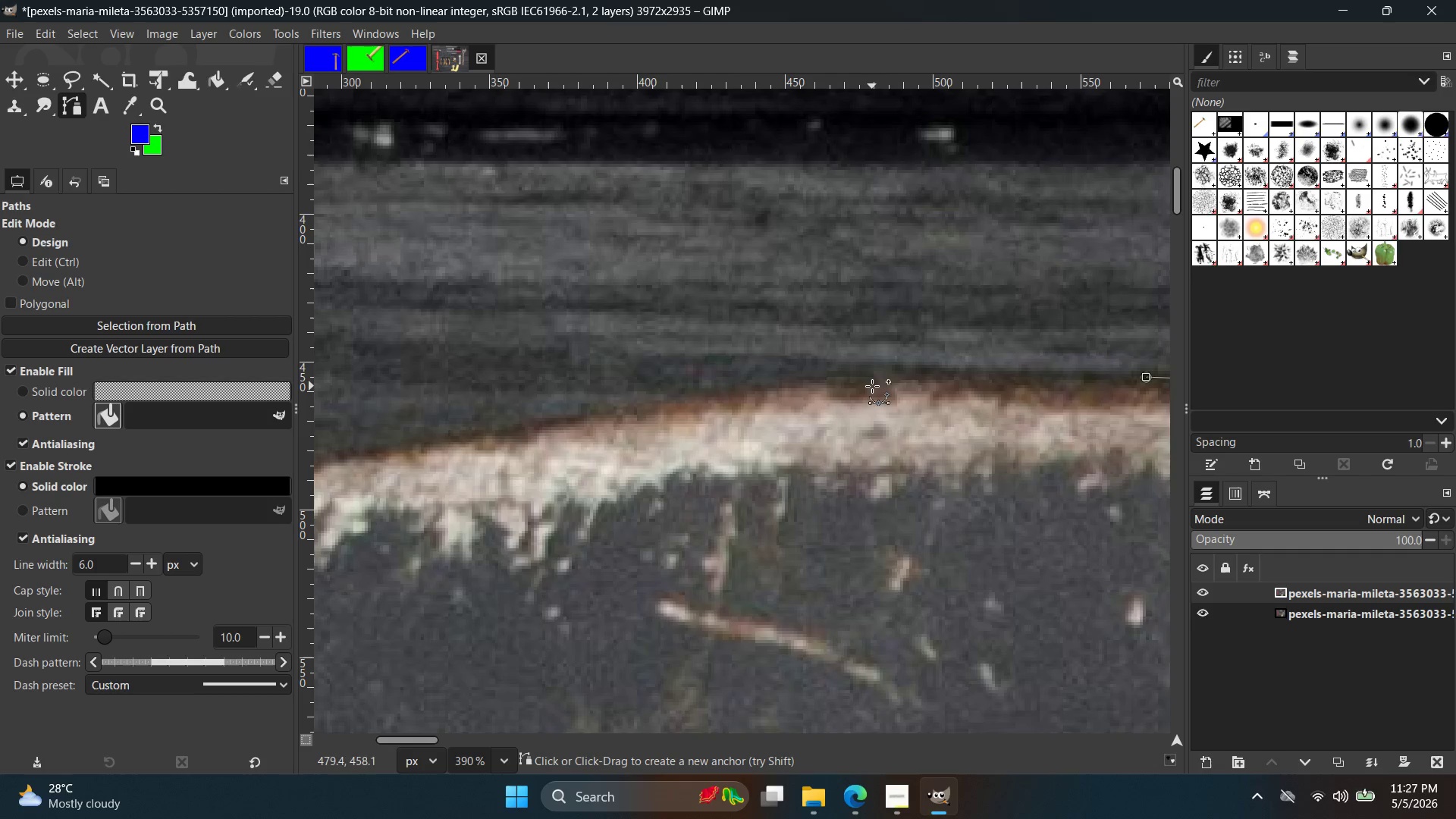 
double_click([862, 385])
 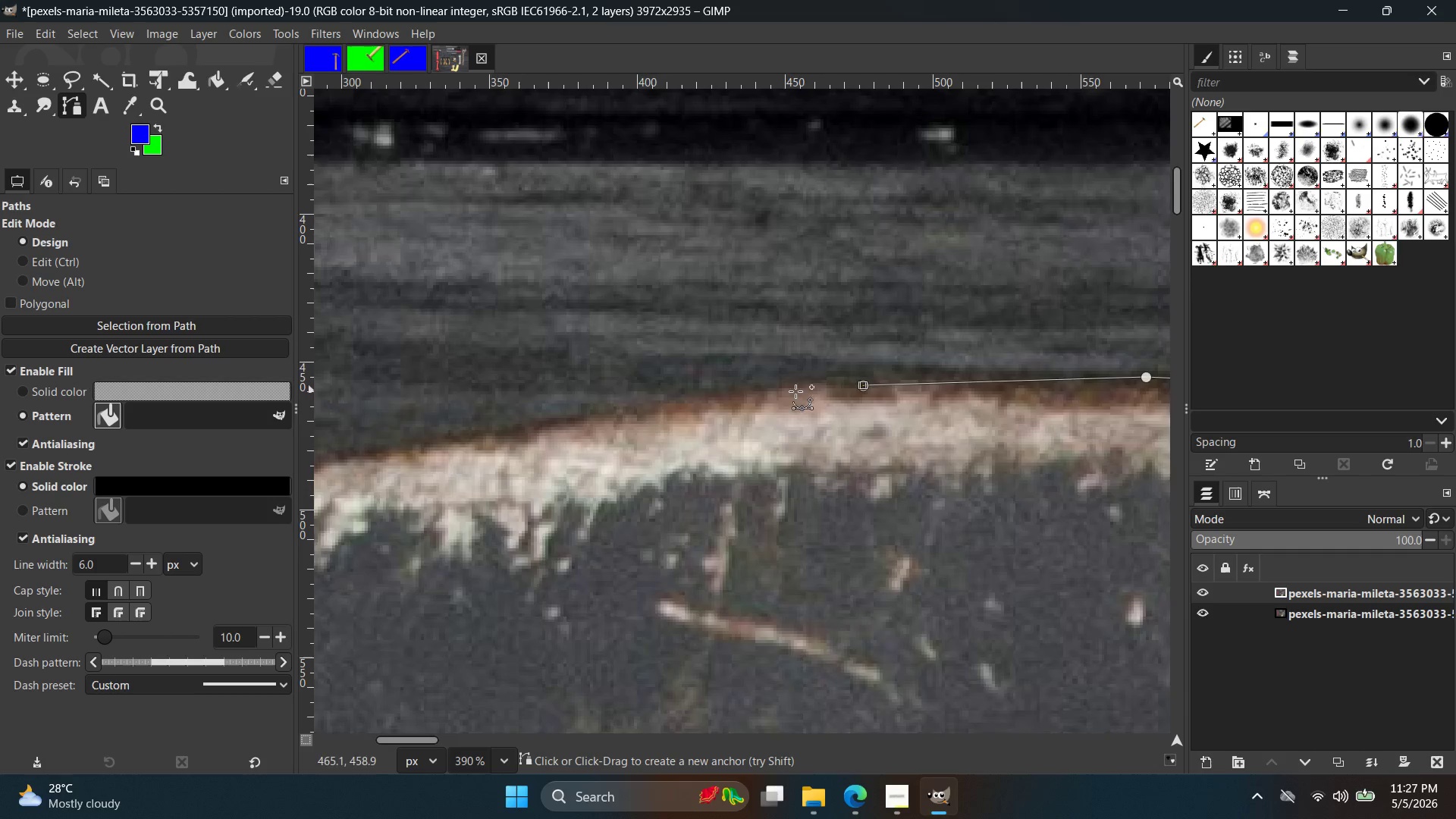 
hold_key(key=Space, duration=0.45)
 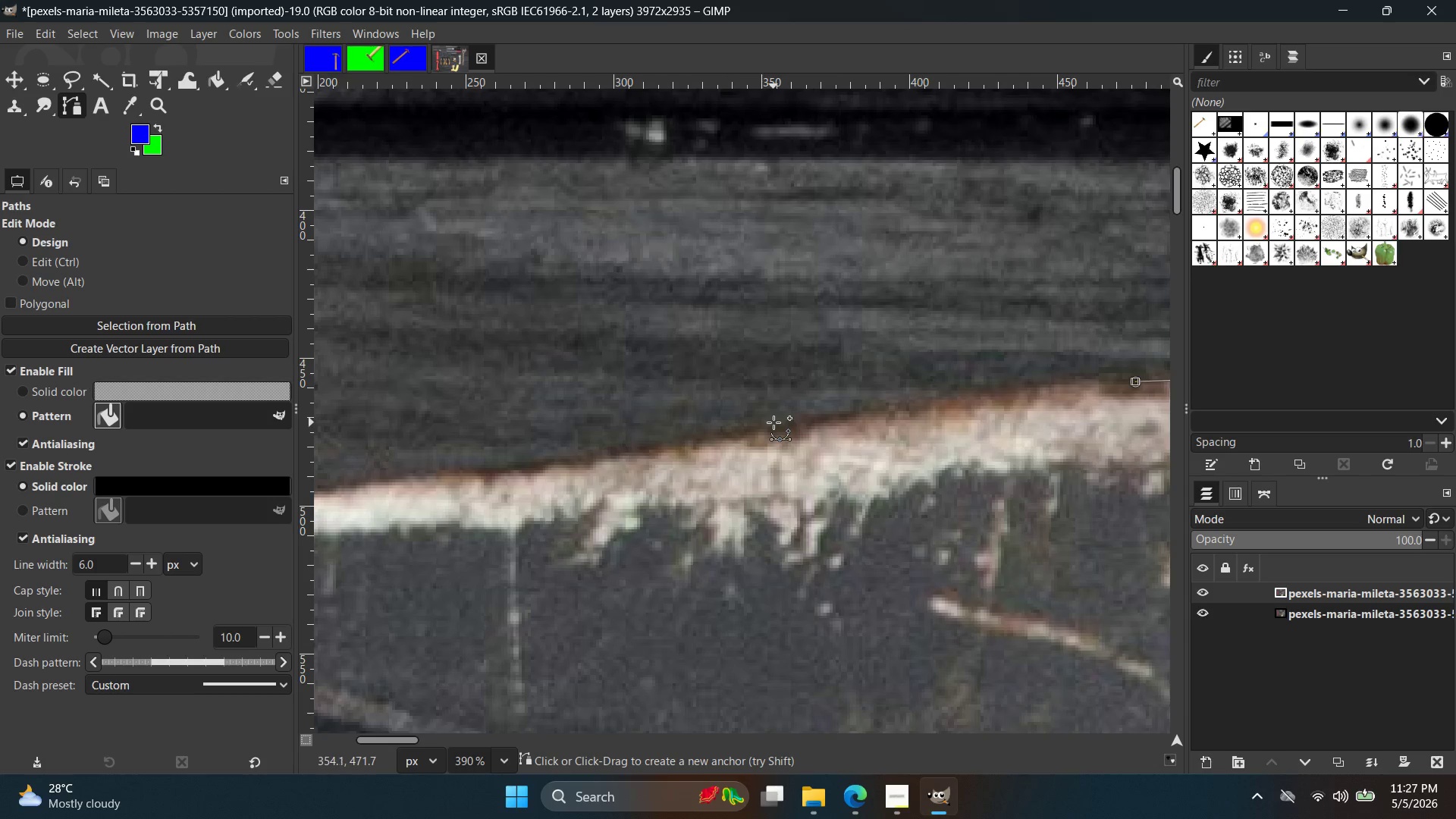 
left_click([774, 425])
 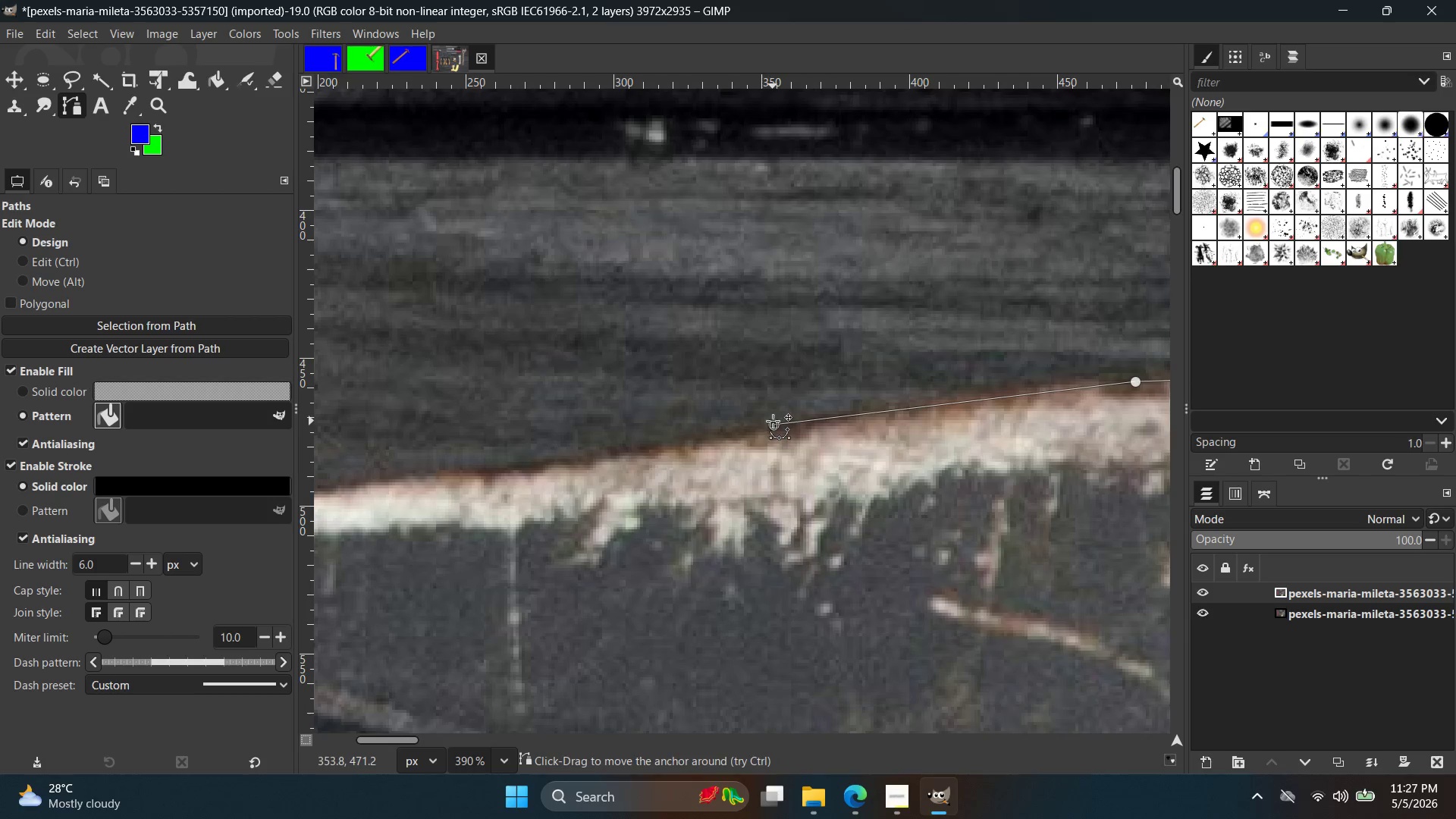 
key(Space)
 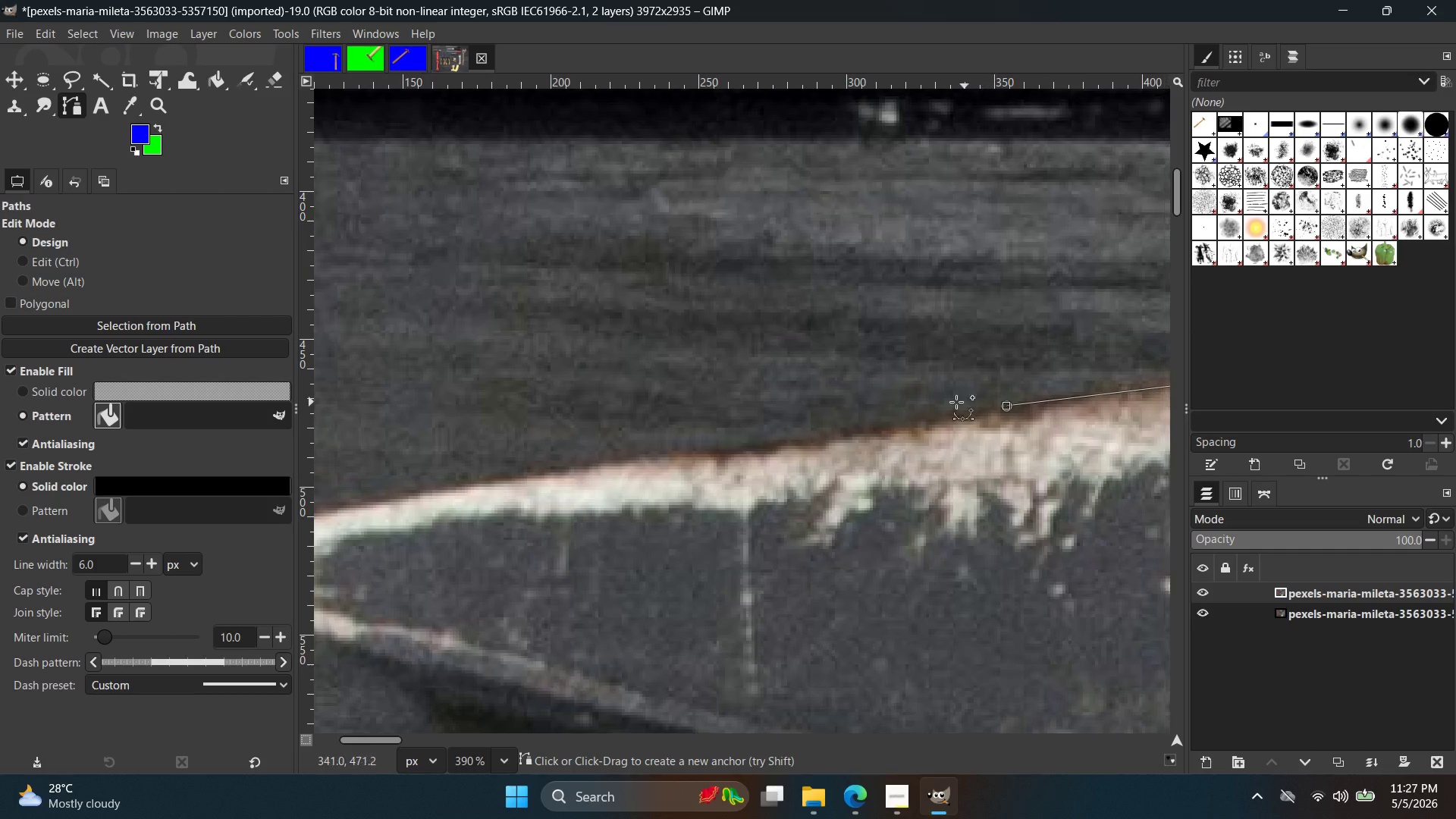 
key(Control+Z)
 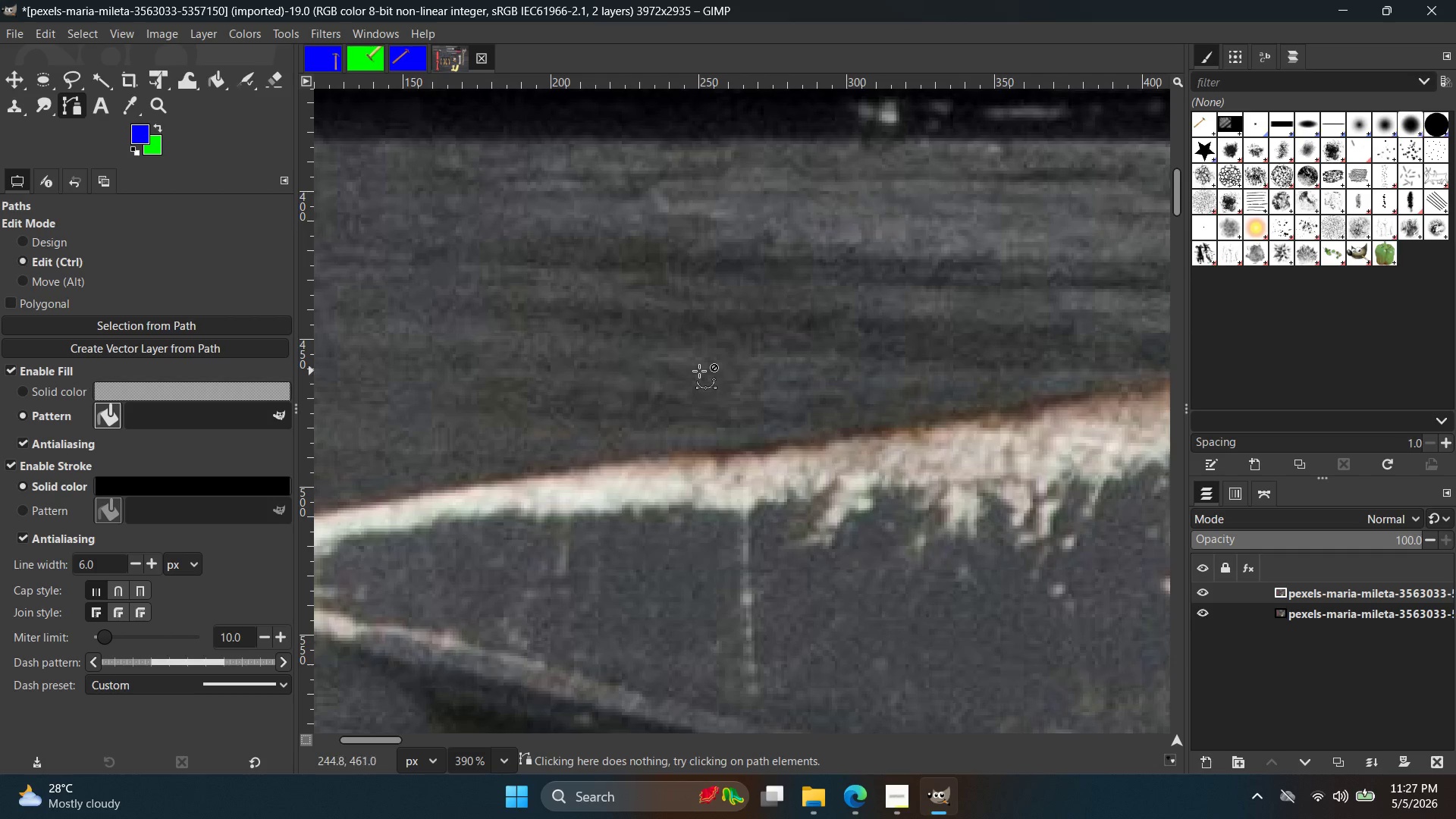 
key(Control+Z)
 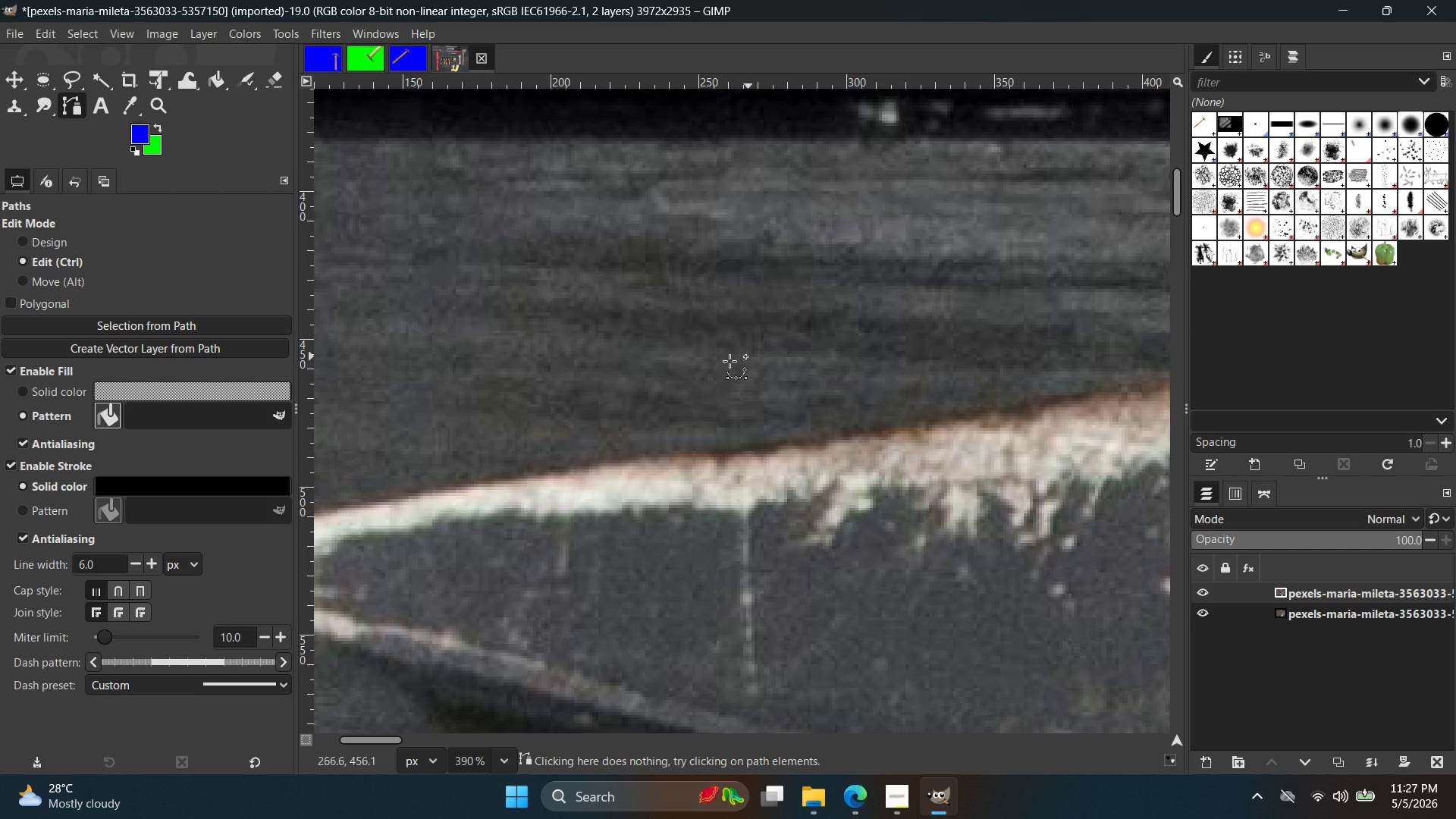 
hold_key(key=Space, duration=0.41)
 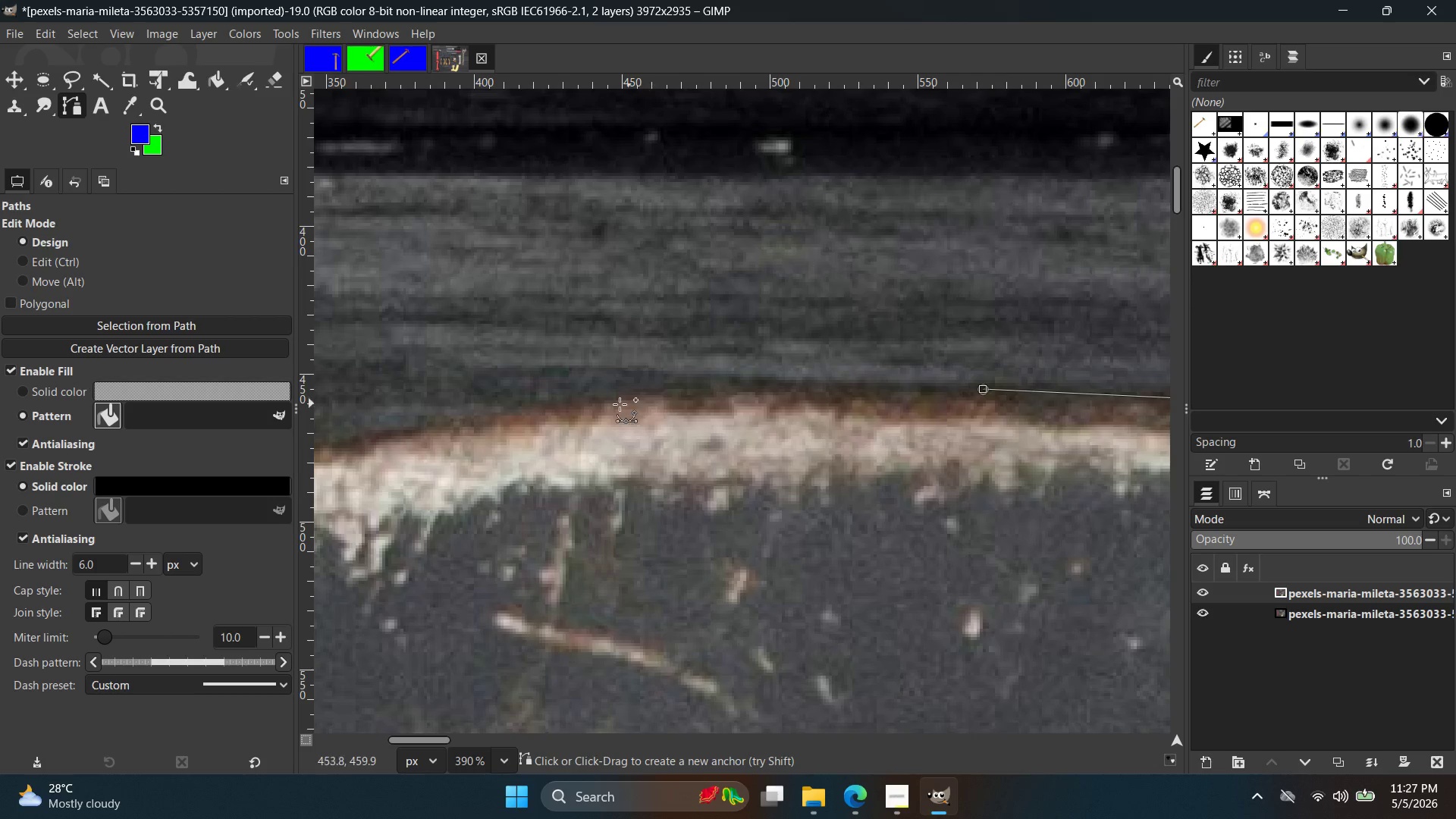 
left_click([592, 403])
 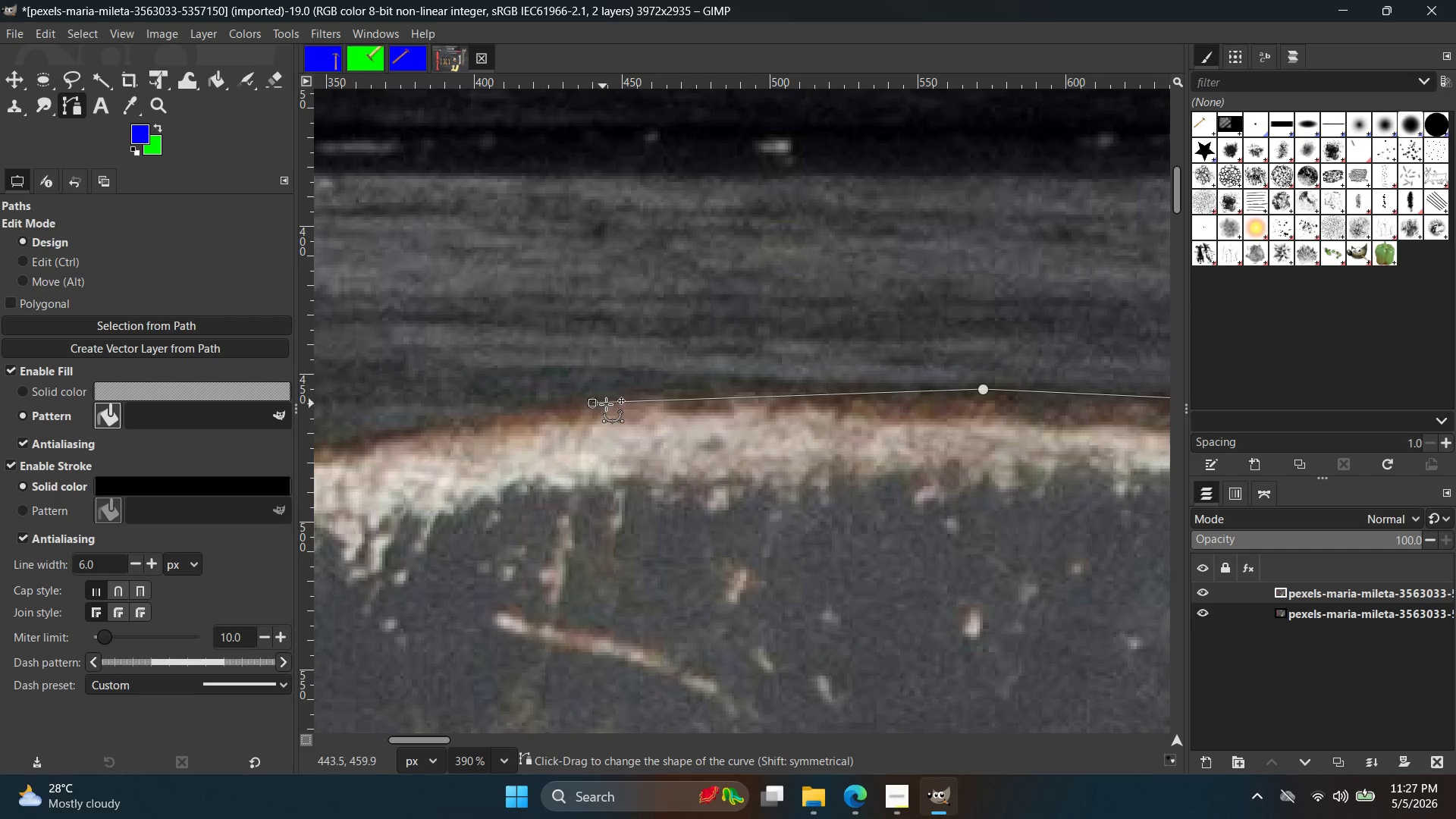 
key(Control+ControlLeft)
 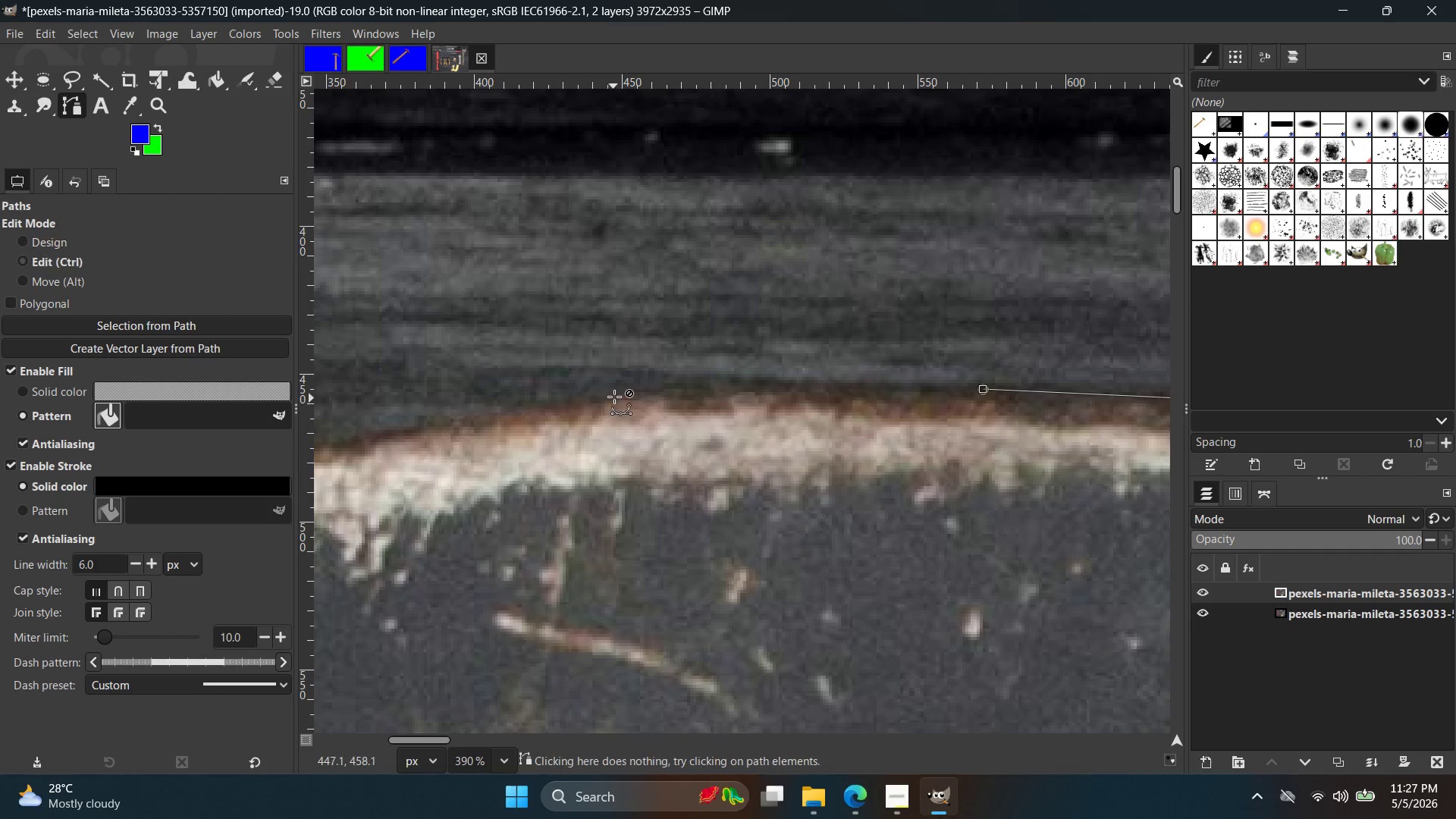 
key(Control+Z)
 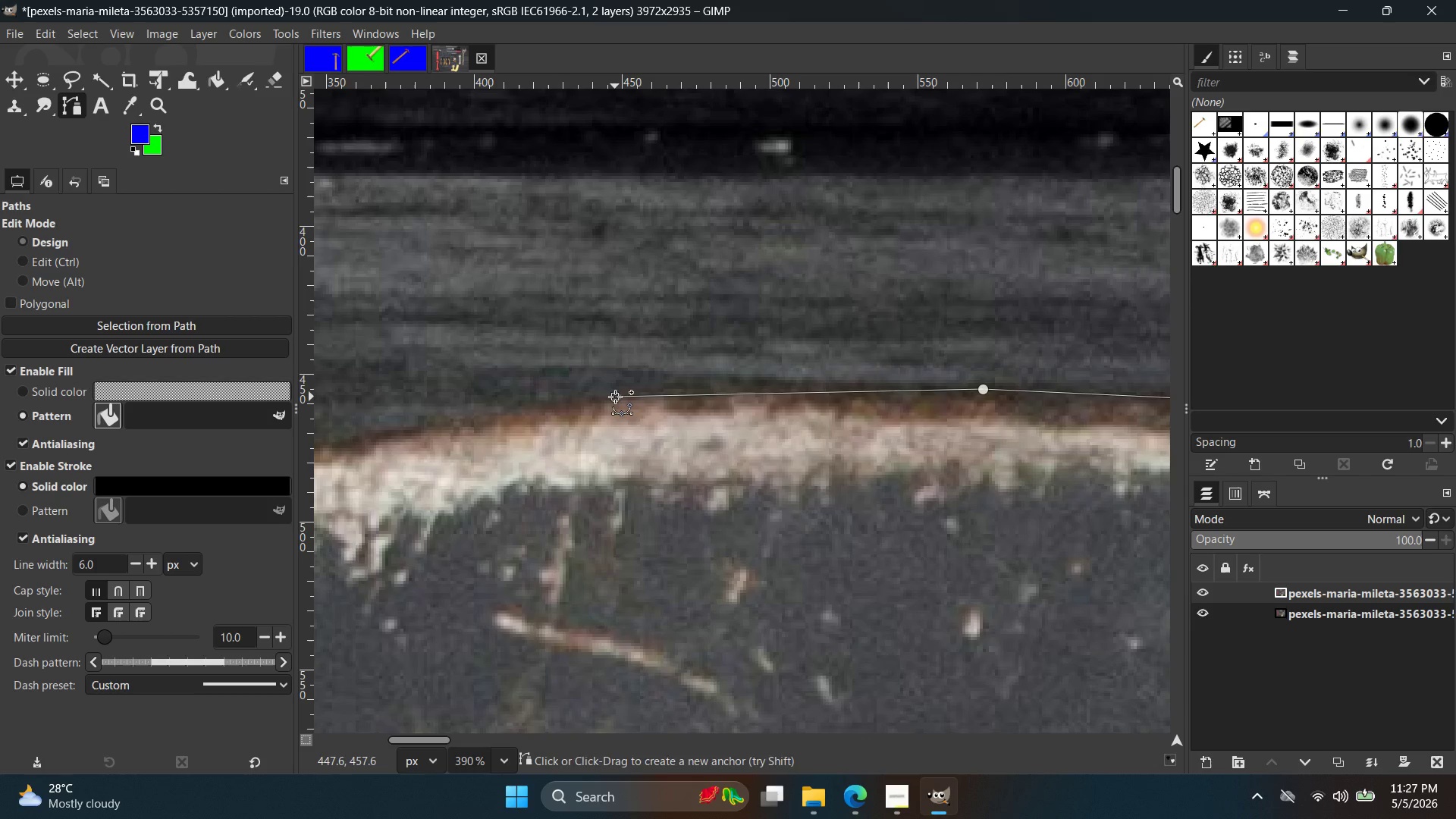 
double_click([615, 397])
 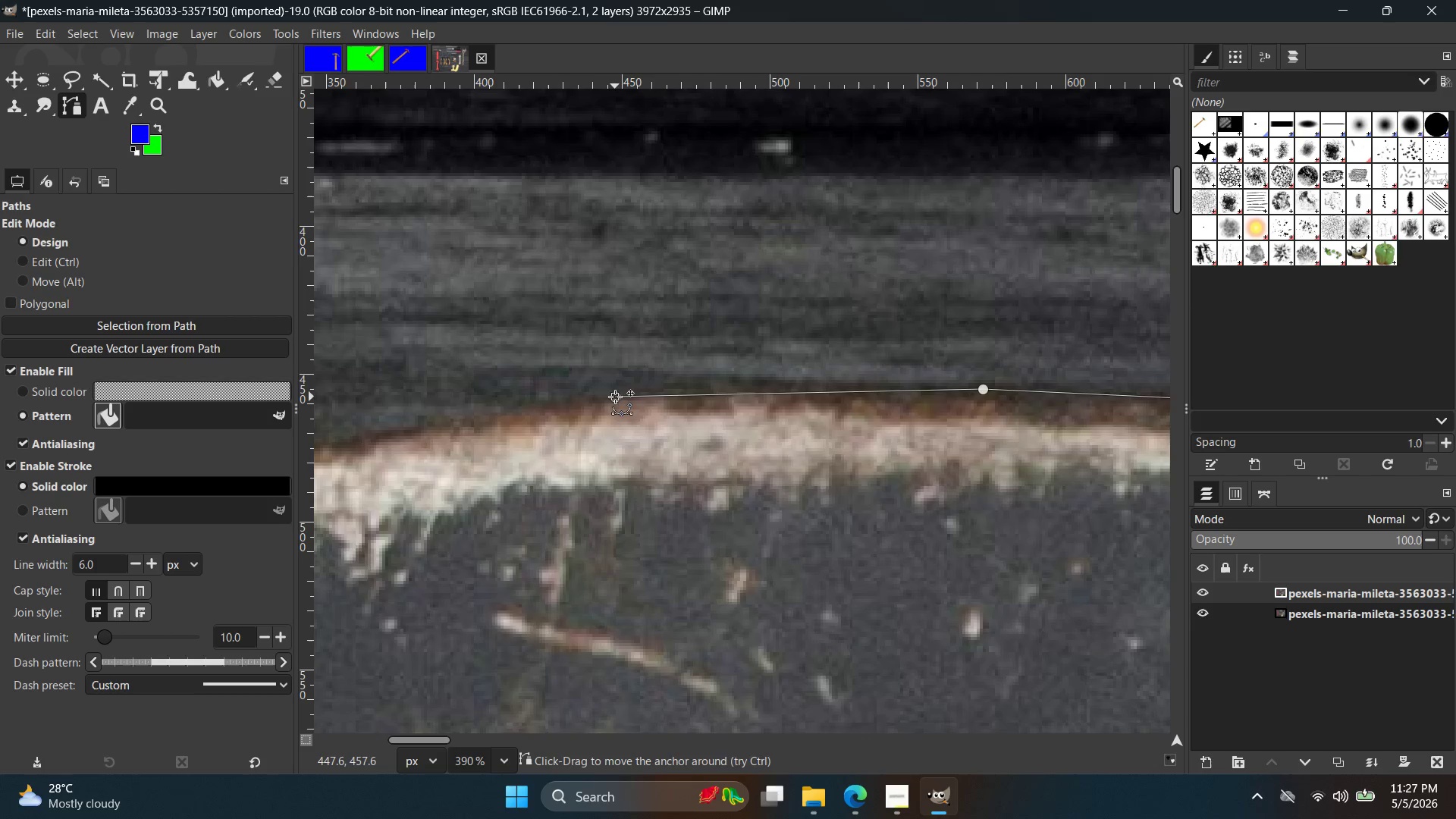 
key(Control+ControlLeft)
 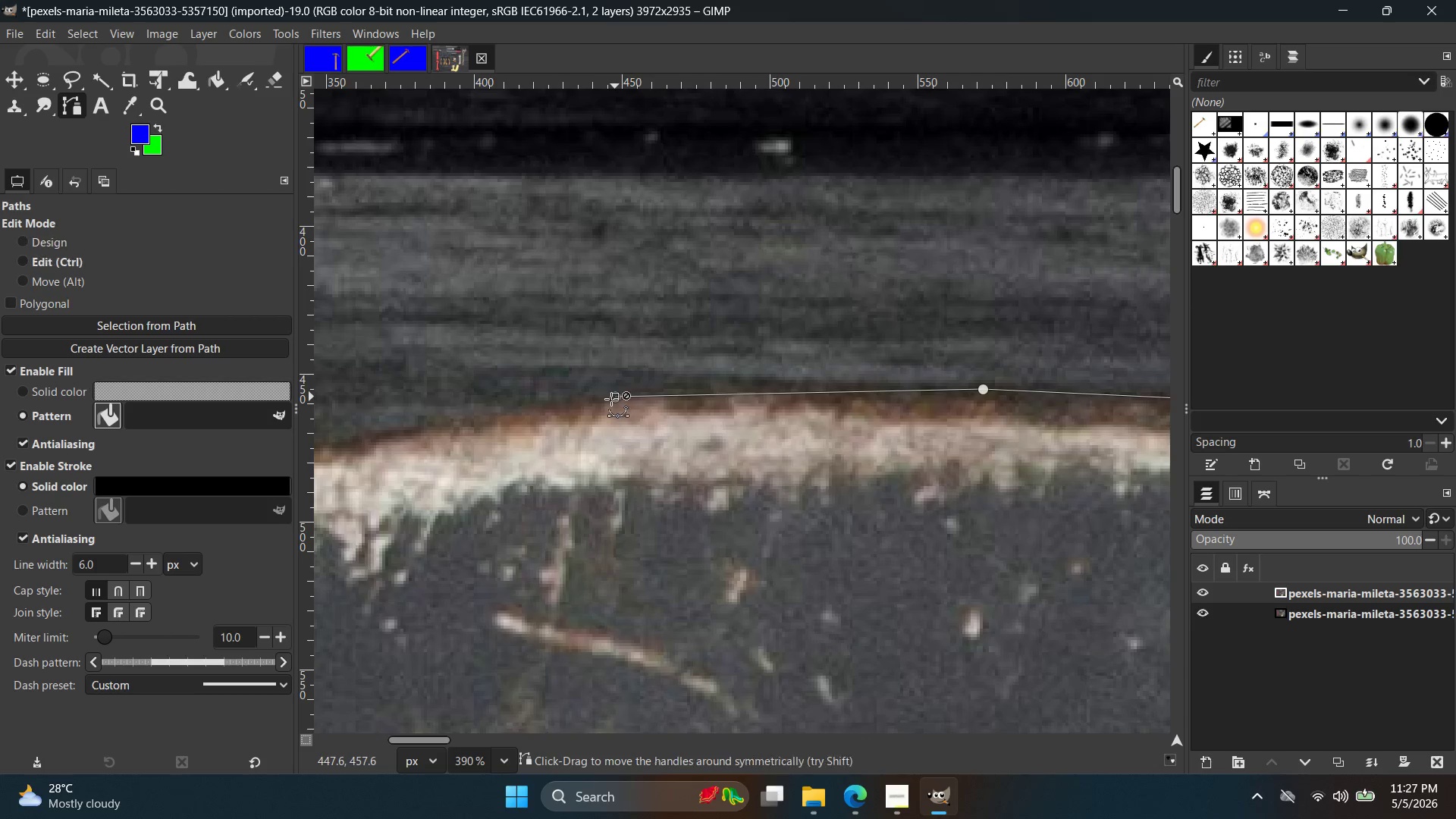 
key(Control+Z)
 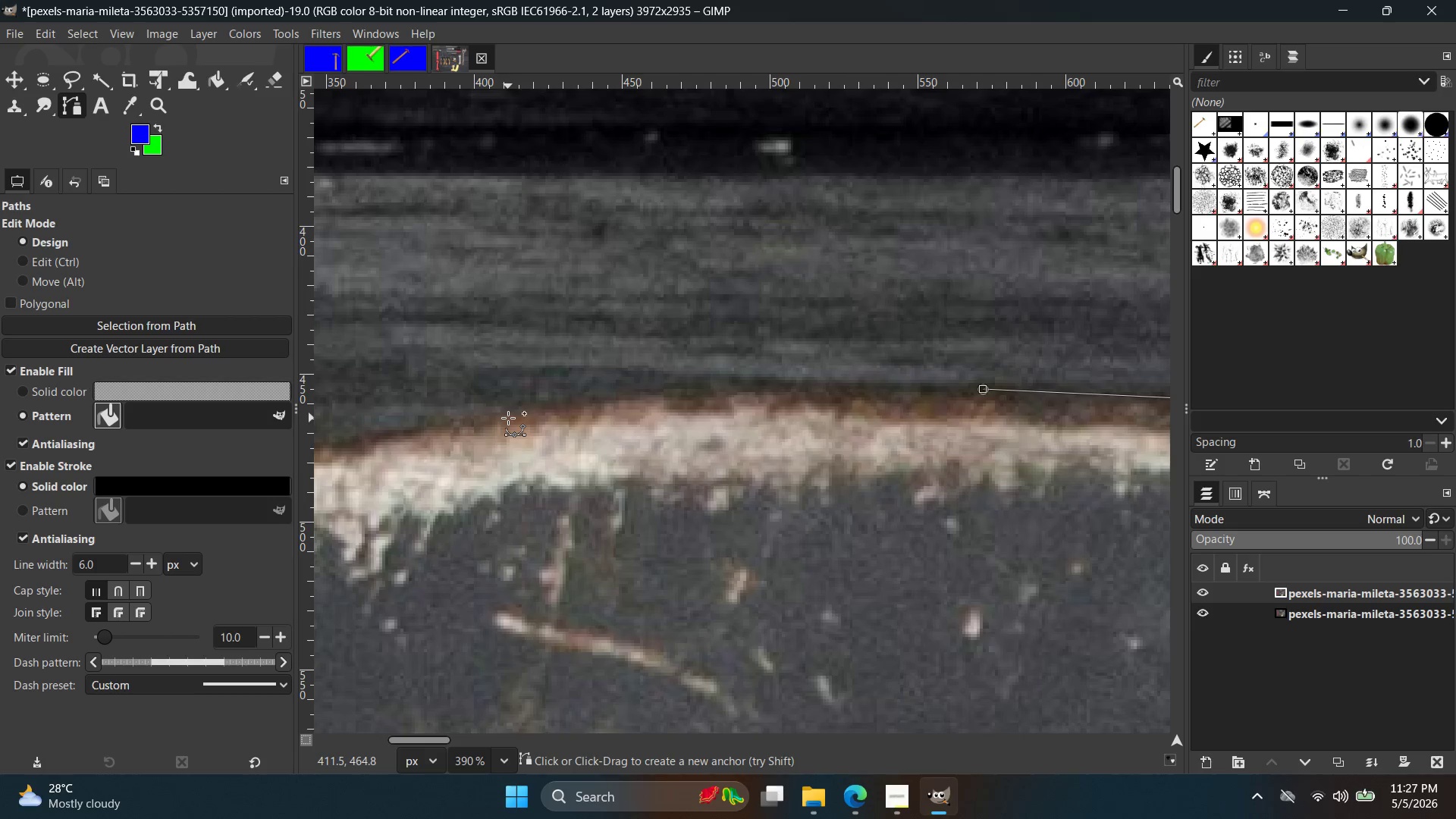 
left_click_drag(start_coordinate=[507, 414], to_coordinate=[312, 459])
 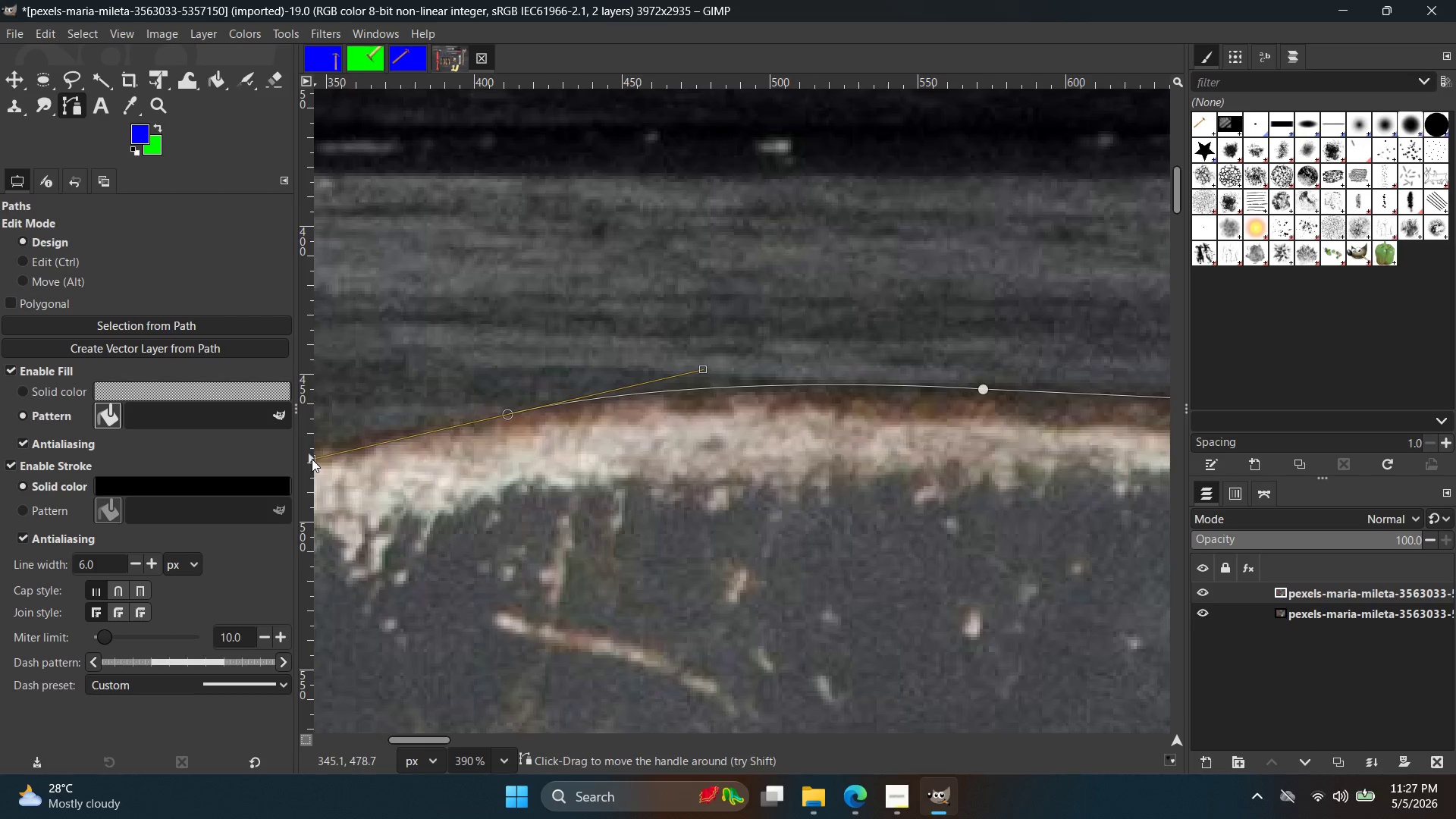 
hold_key(key=Space, duration=0.41)
 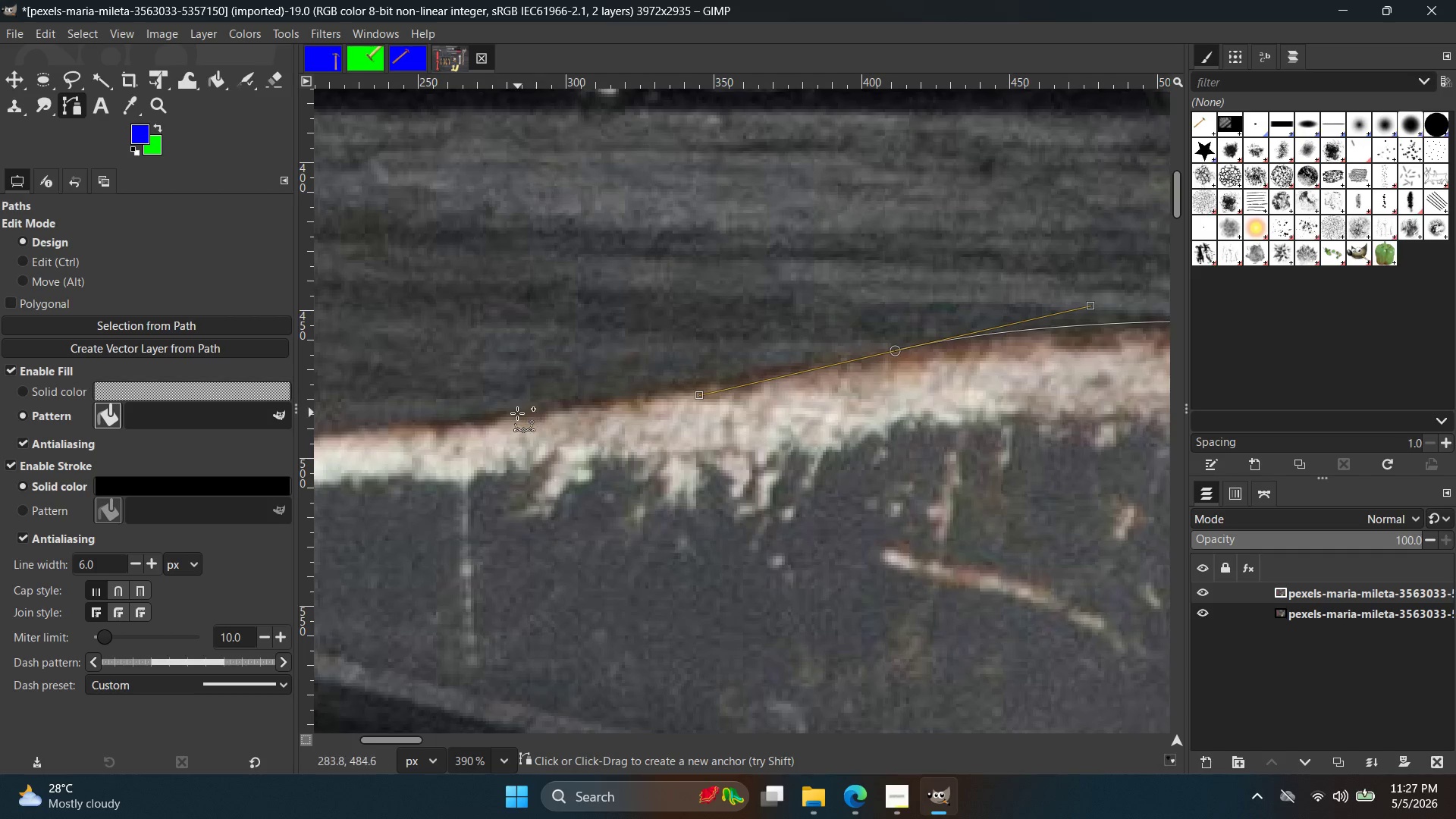 
left_click([512, 418])
 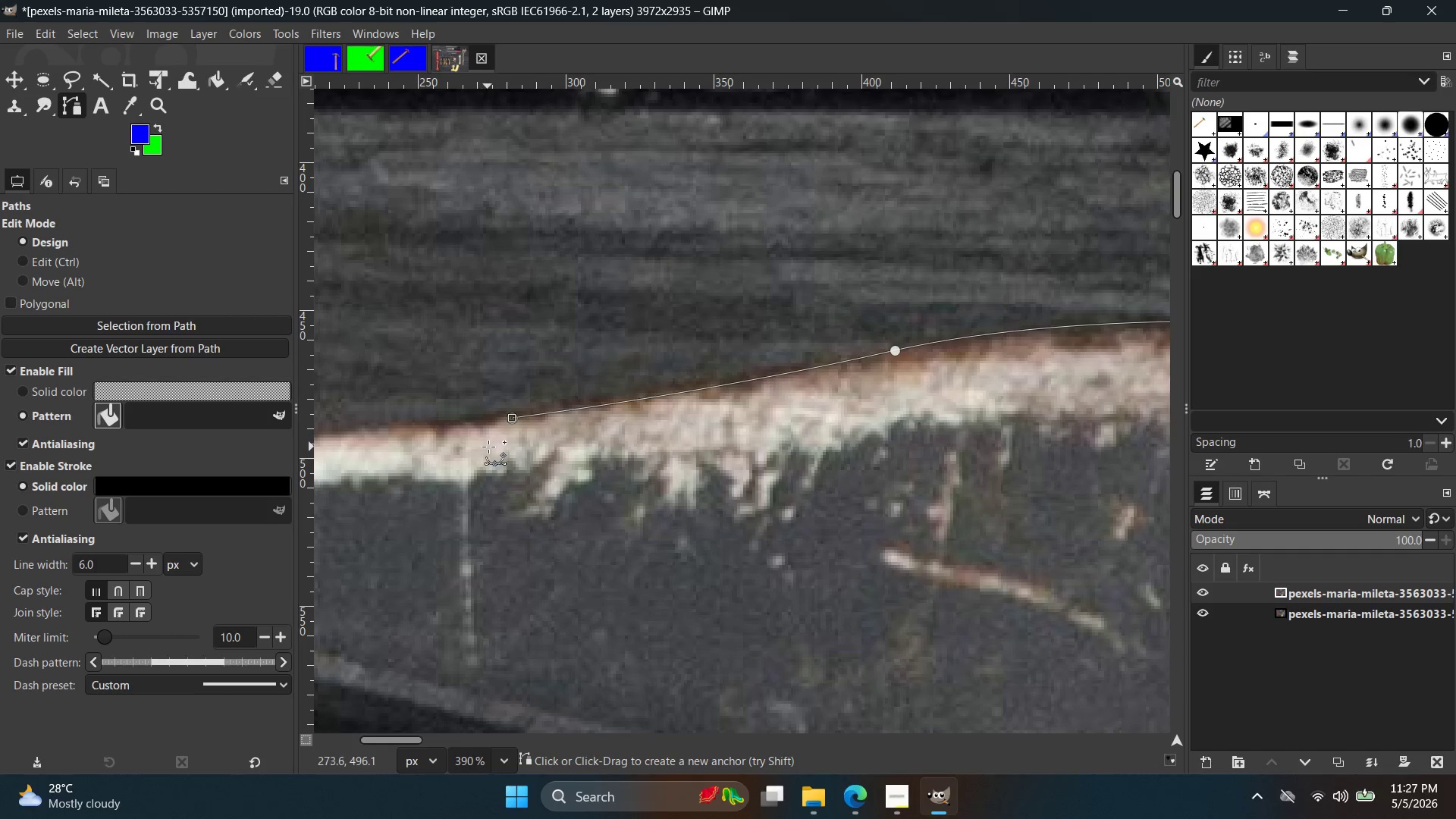 
key(Control+ControlLeft)
 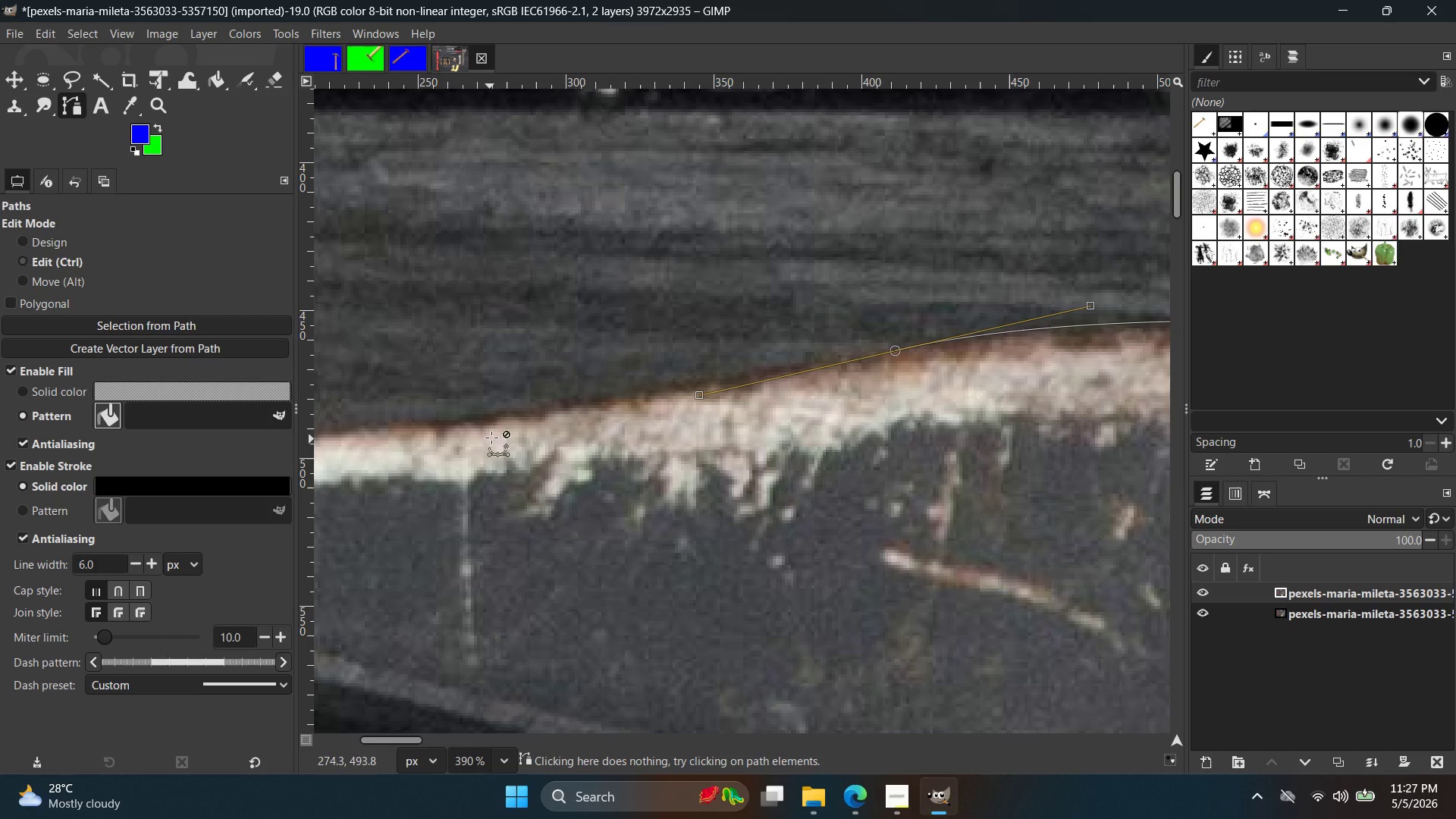 
key(Control+Z)
 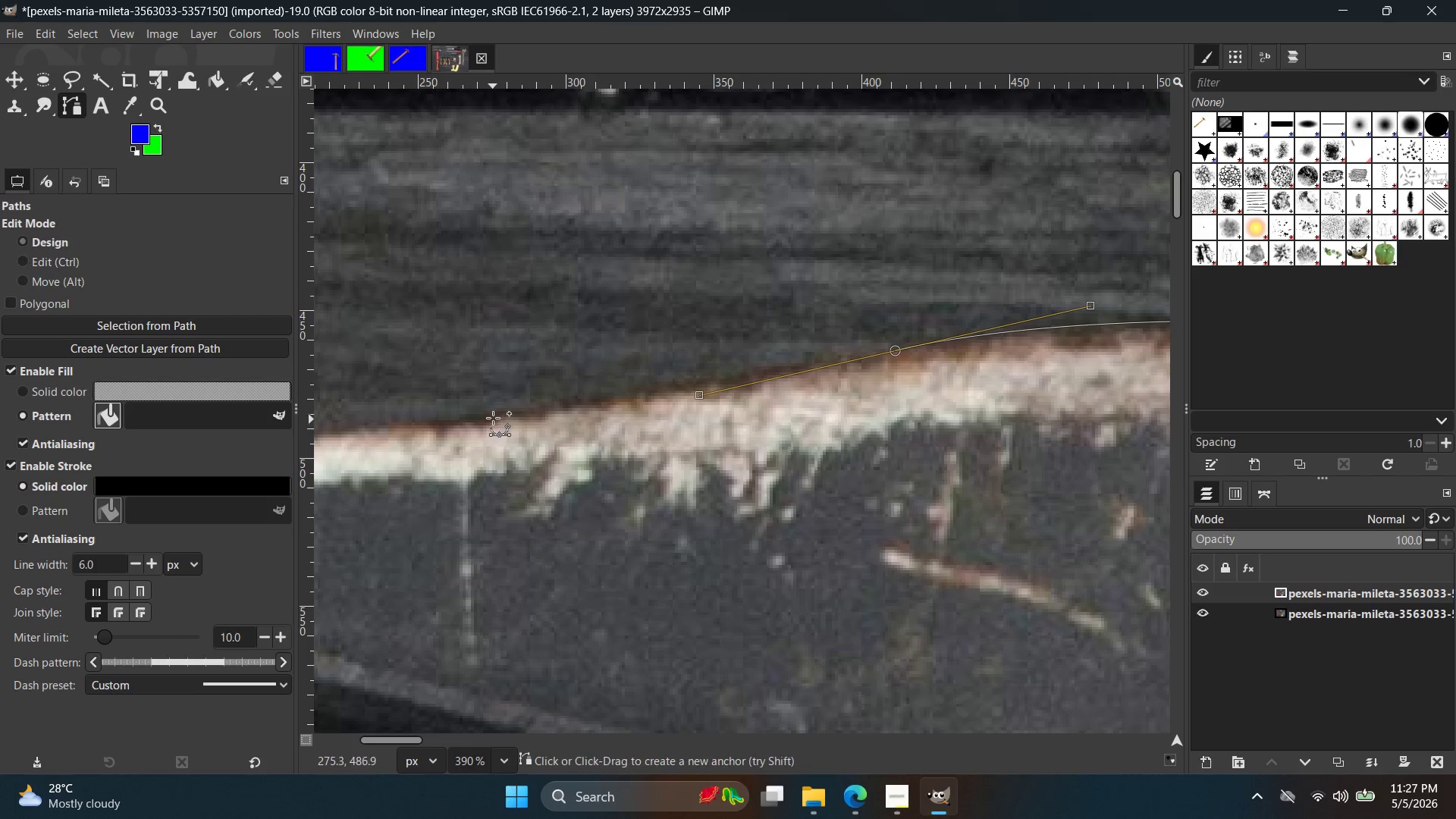 
left_click([495, 412])
 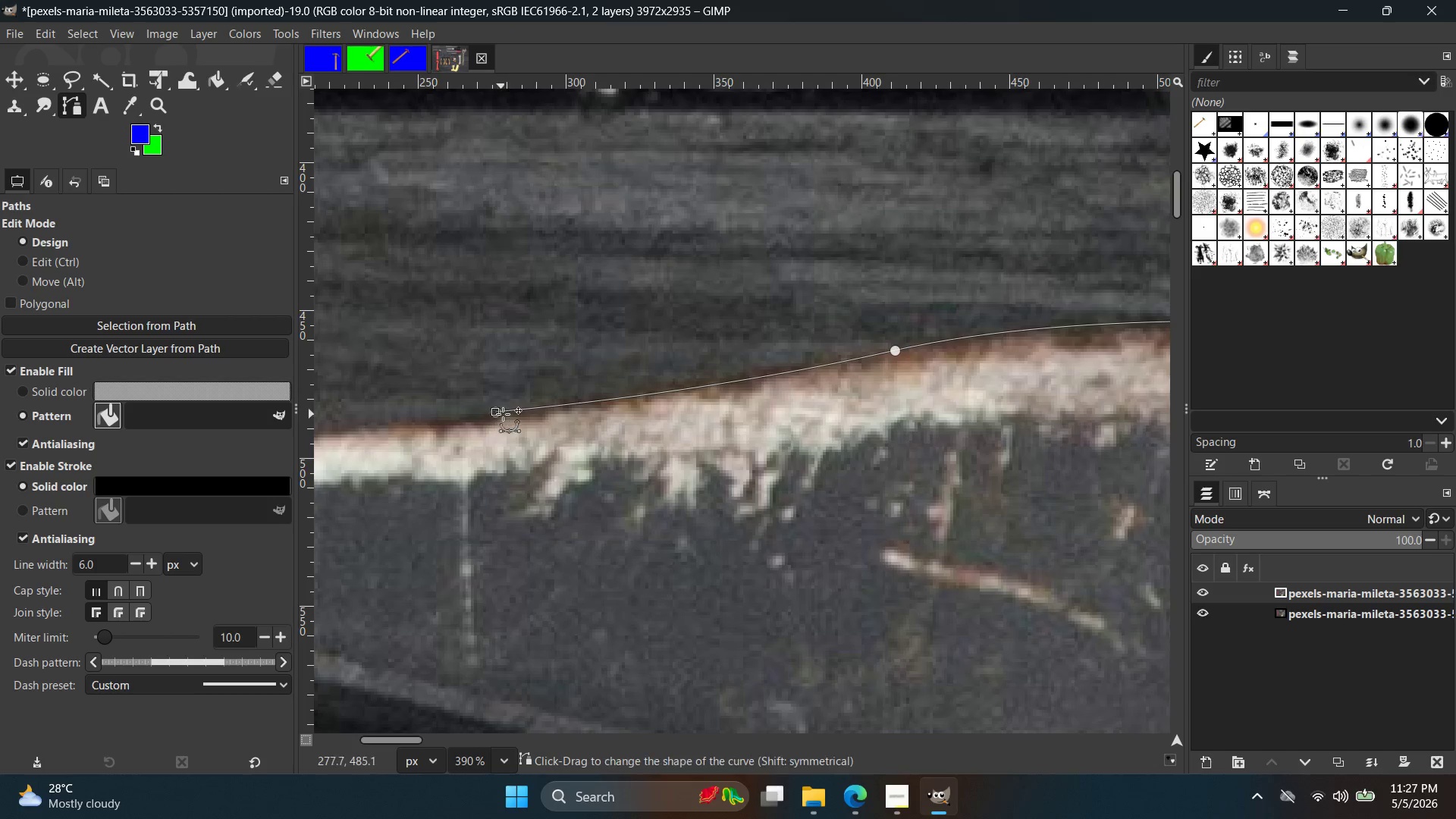 
key(Control+ControlLeft)
 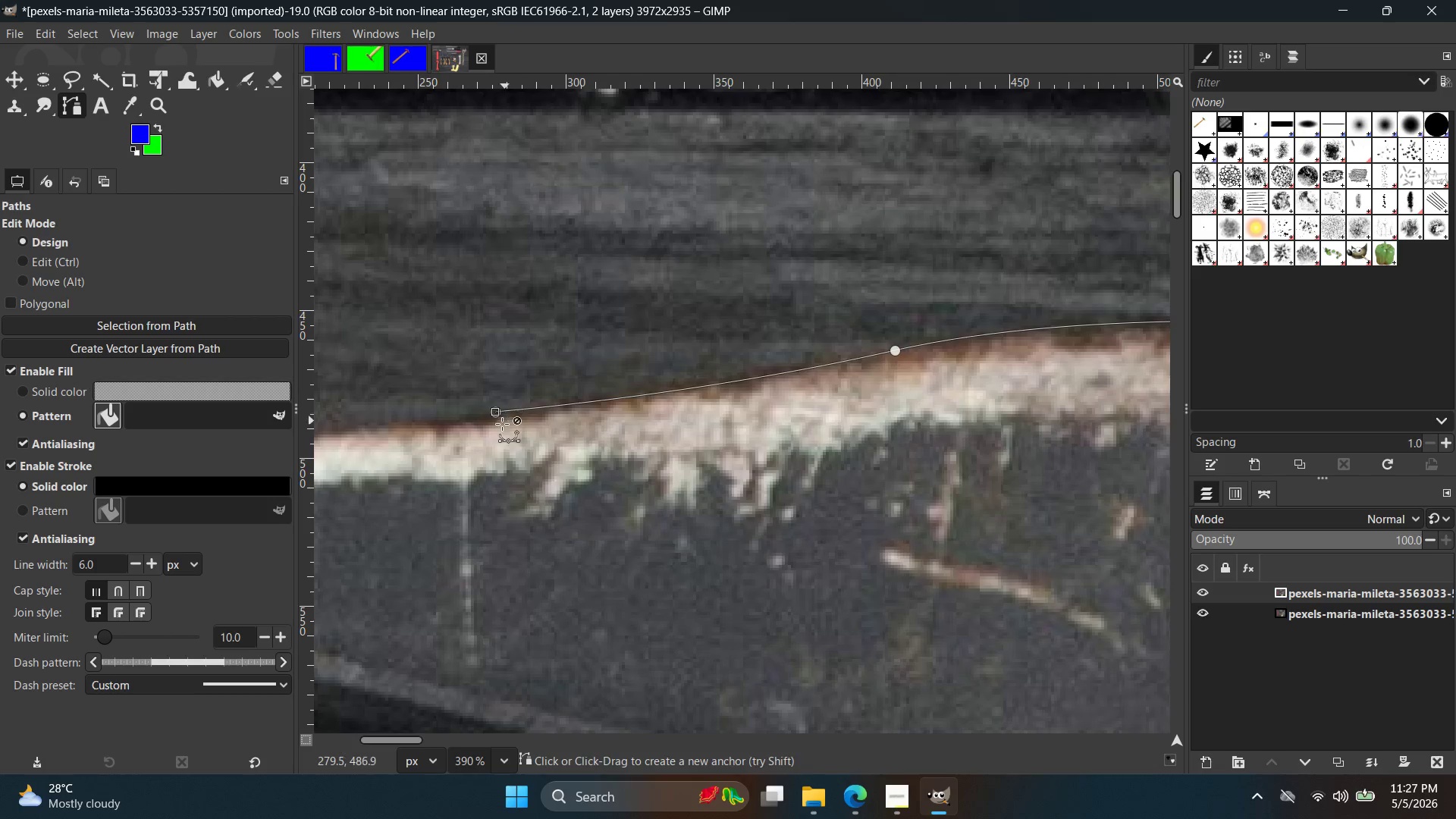 
key(Control+Z)
 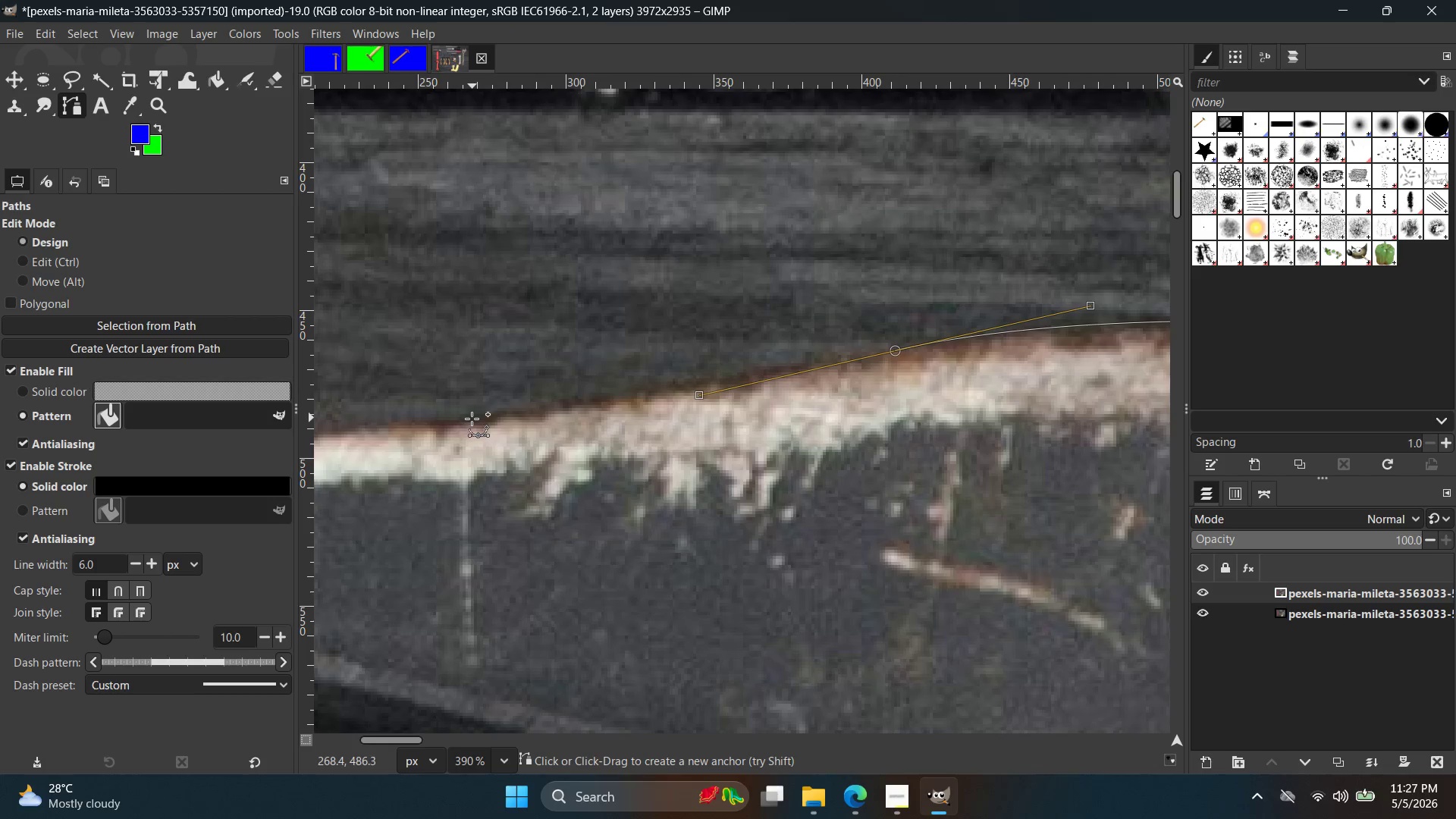 
left_click([472, 422])
 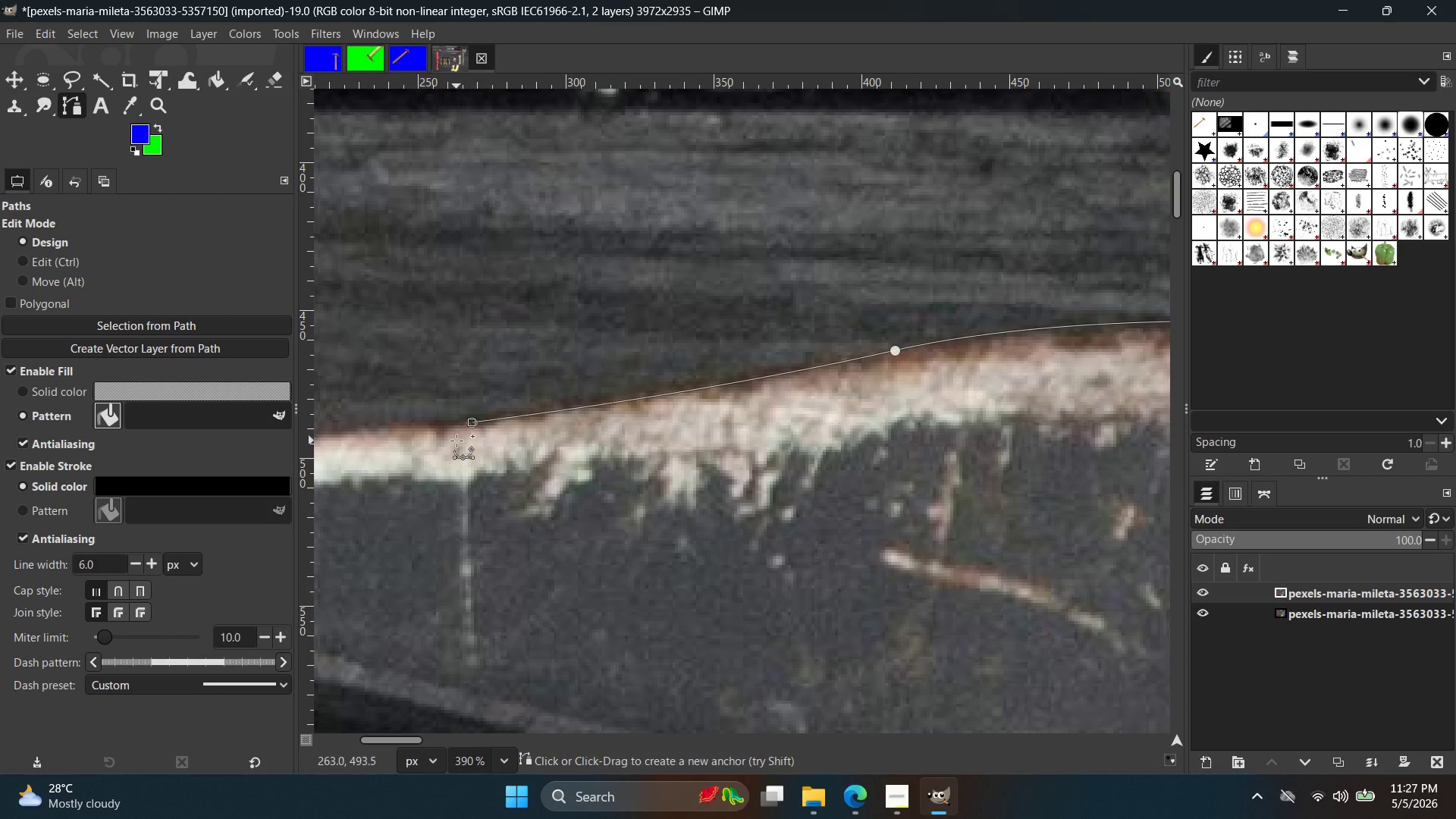 
hold_key(key=Space, duration=0.41)
 